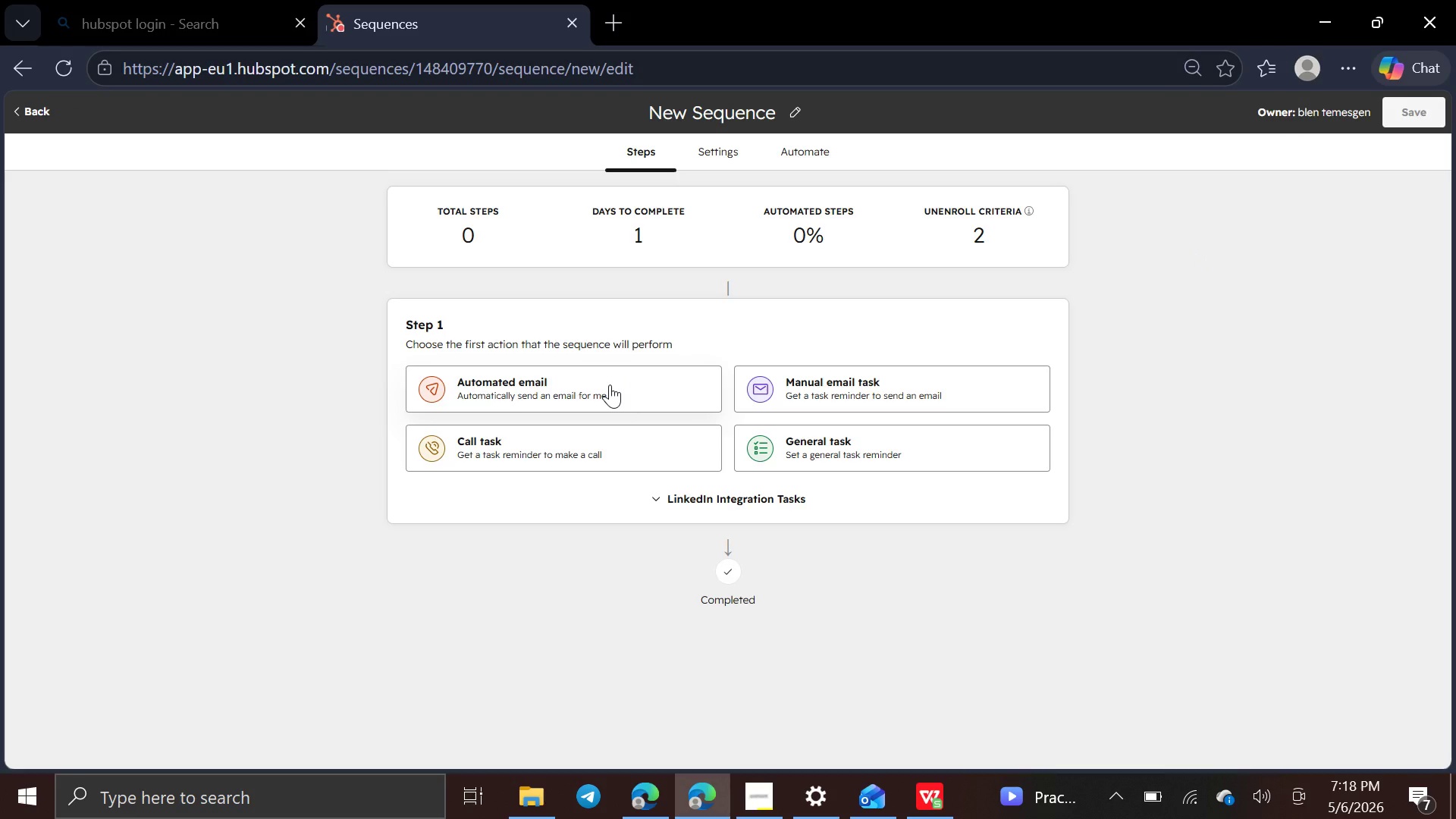 
left_click([610, 384])
 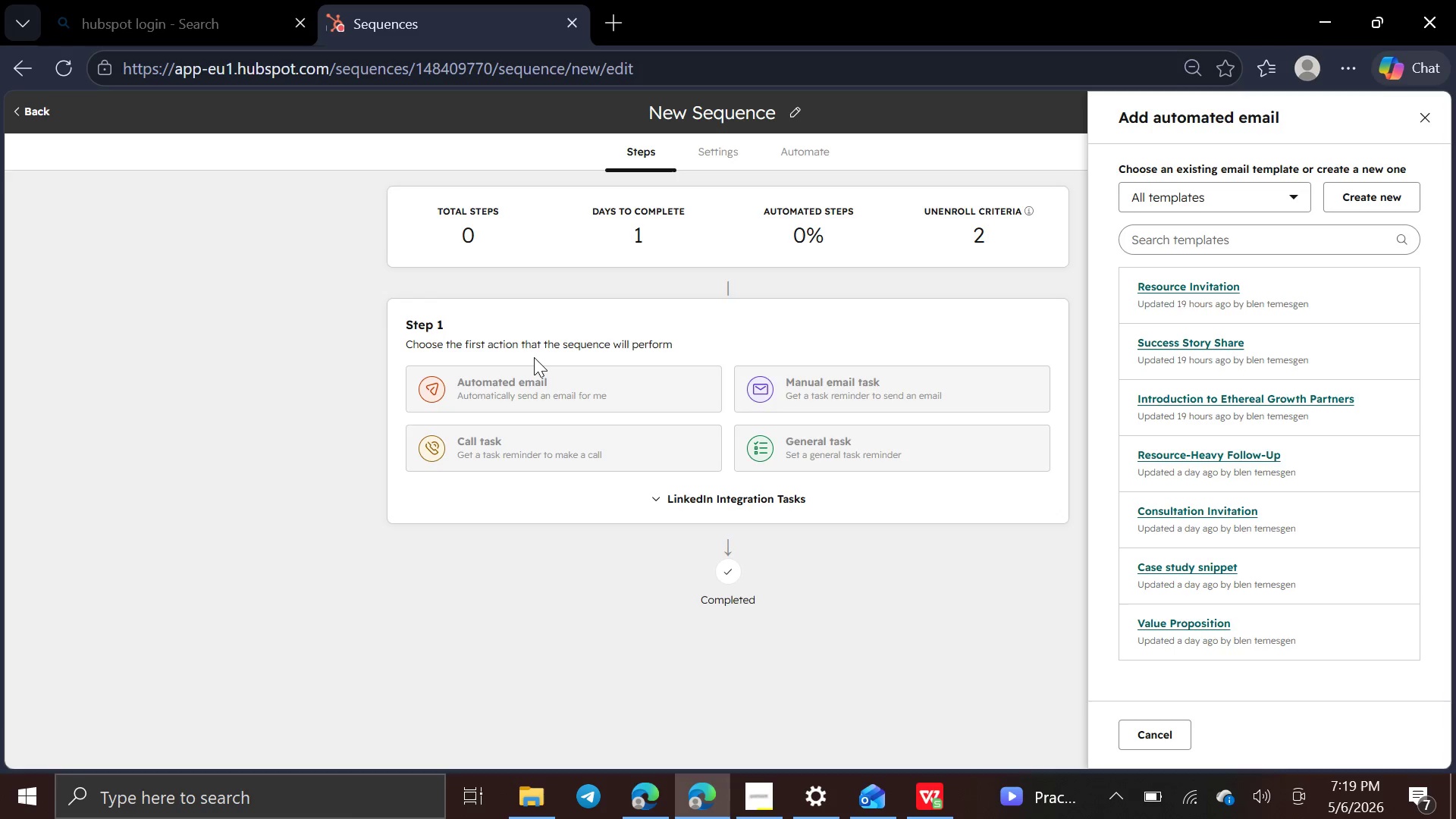 
wait(31.05)
 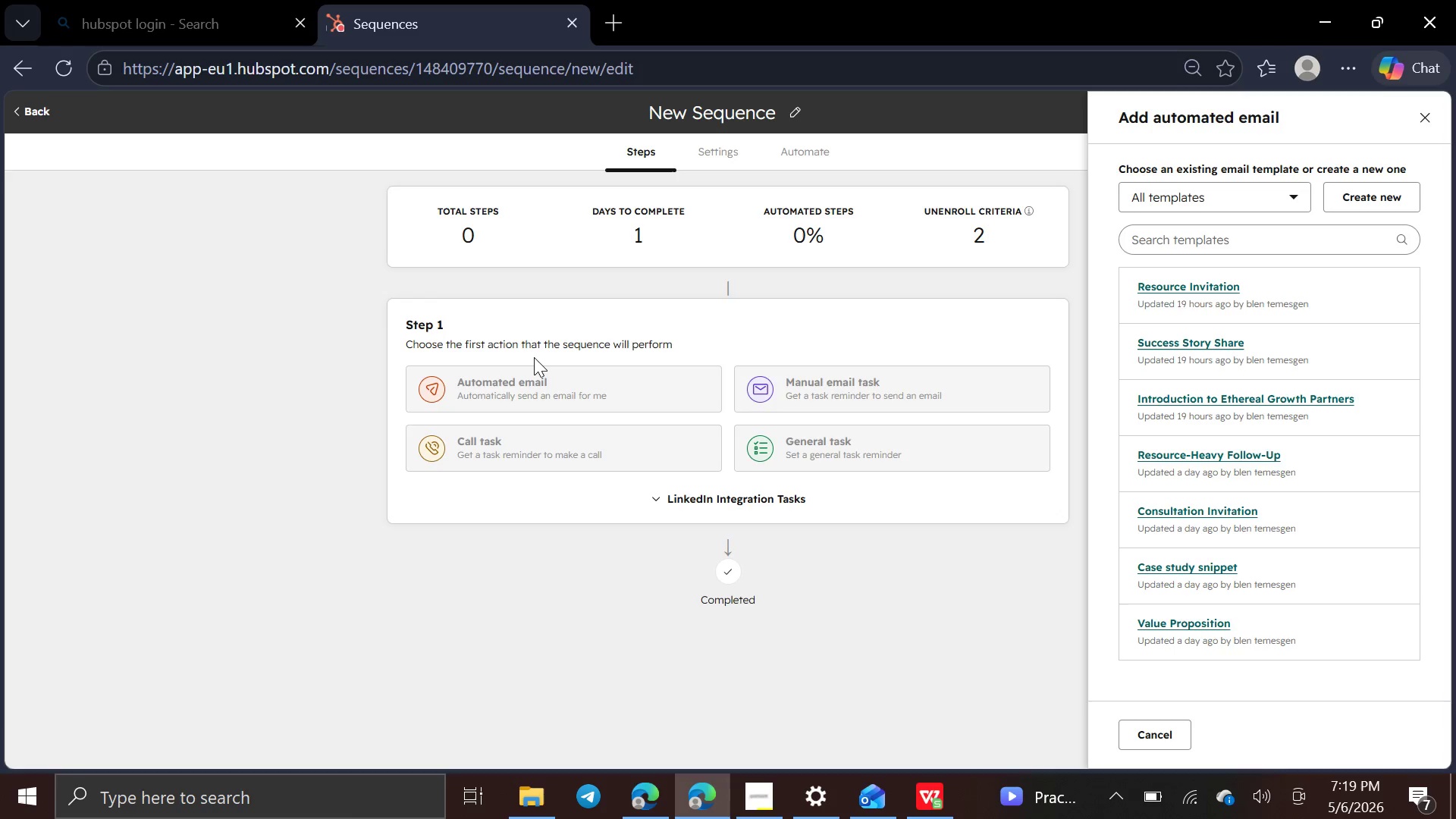 
left_click([1376, 178])
 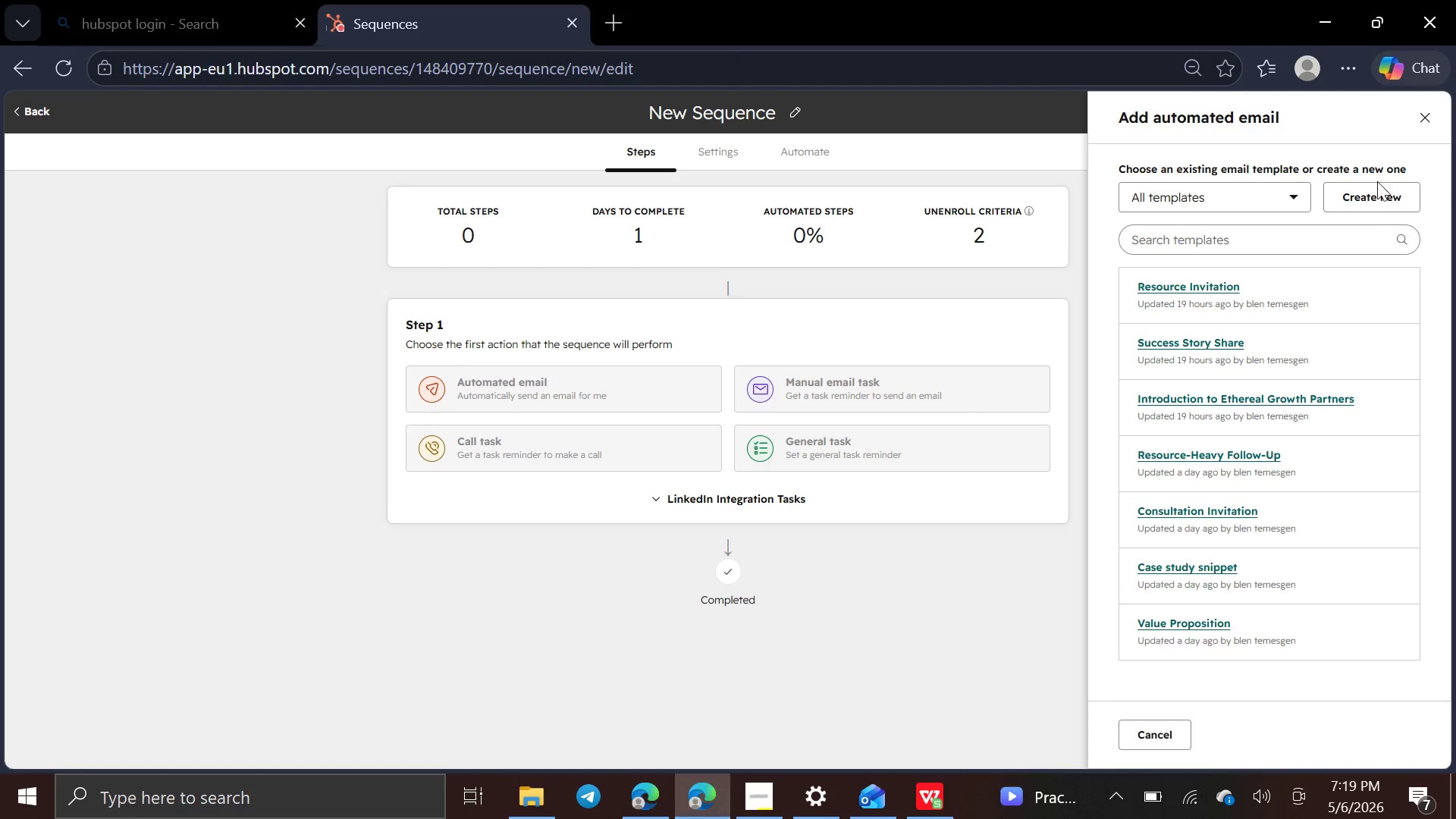 
left_click([1376, 197])
 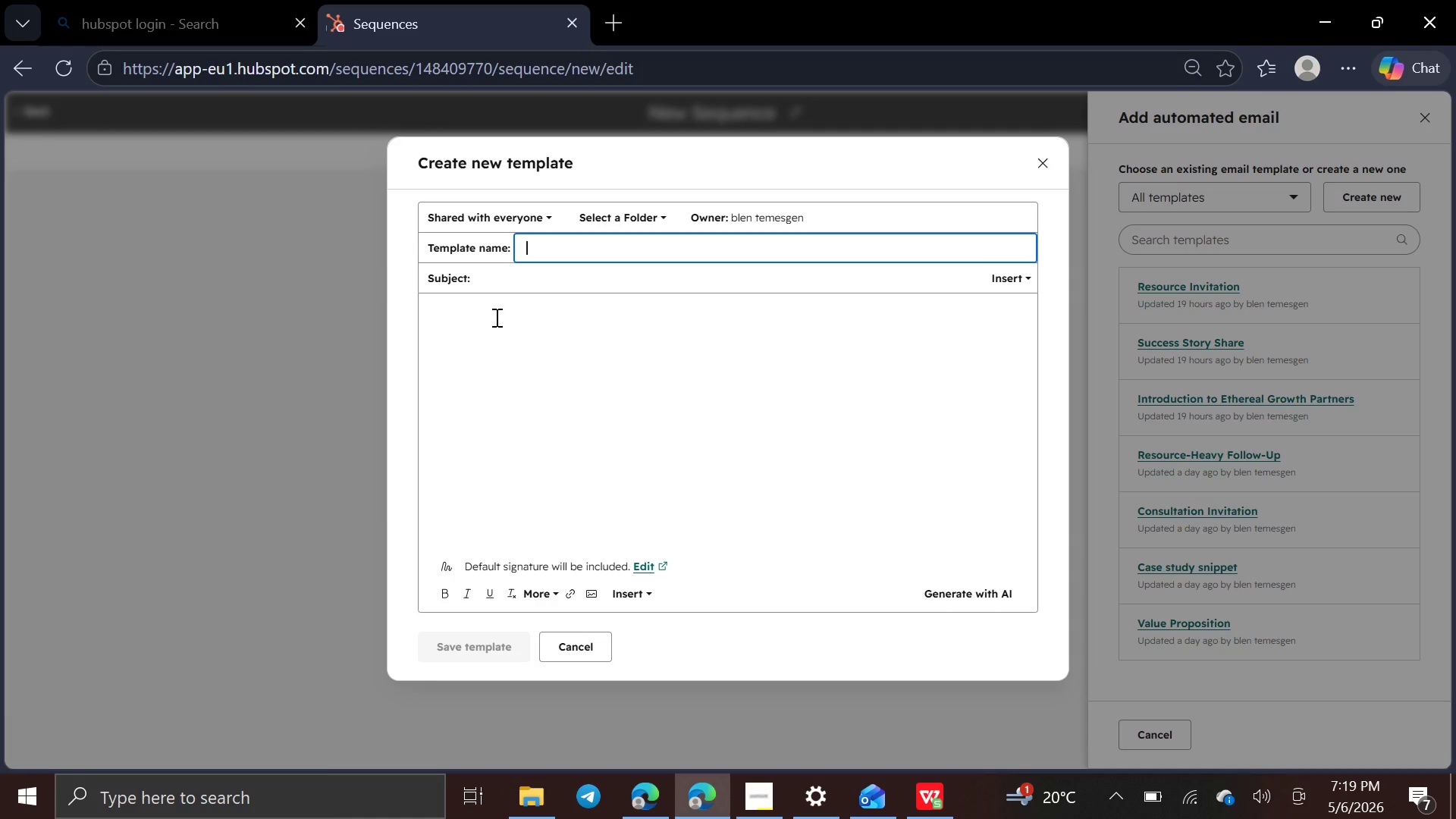 
wait(29.34)
 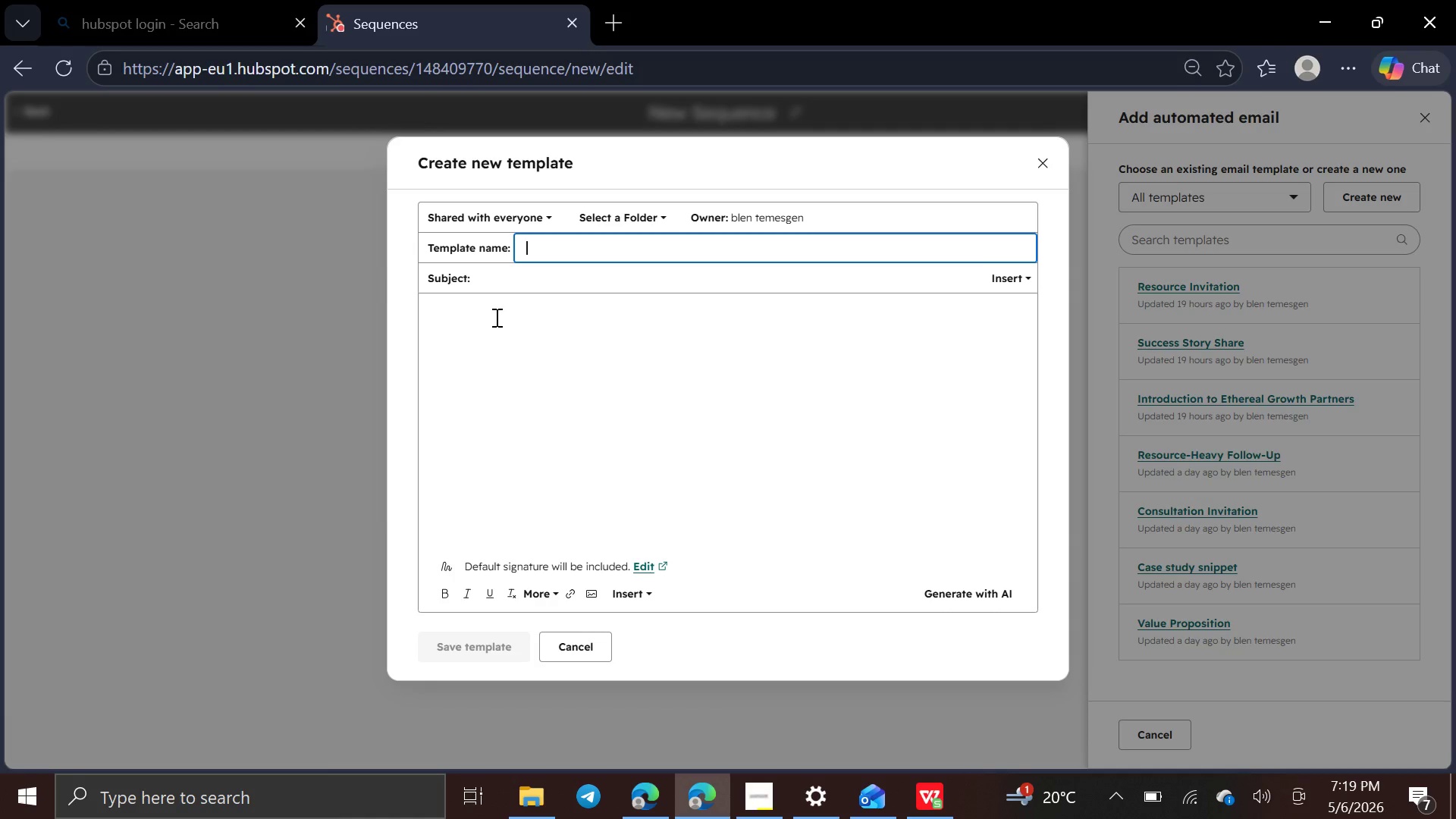 
type(Occup)
 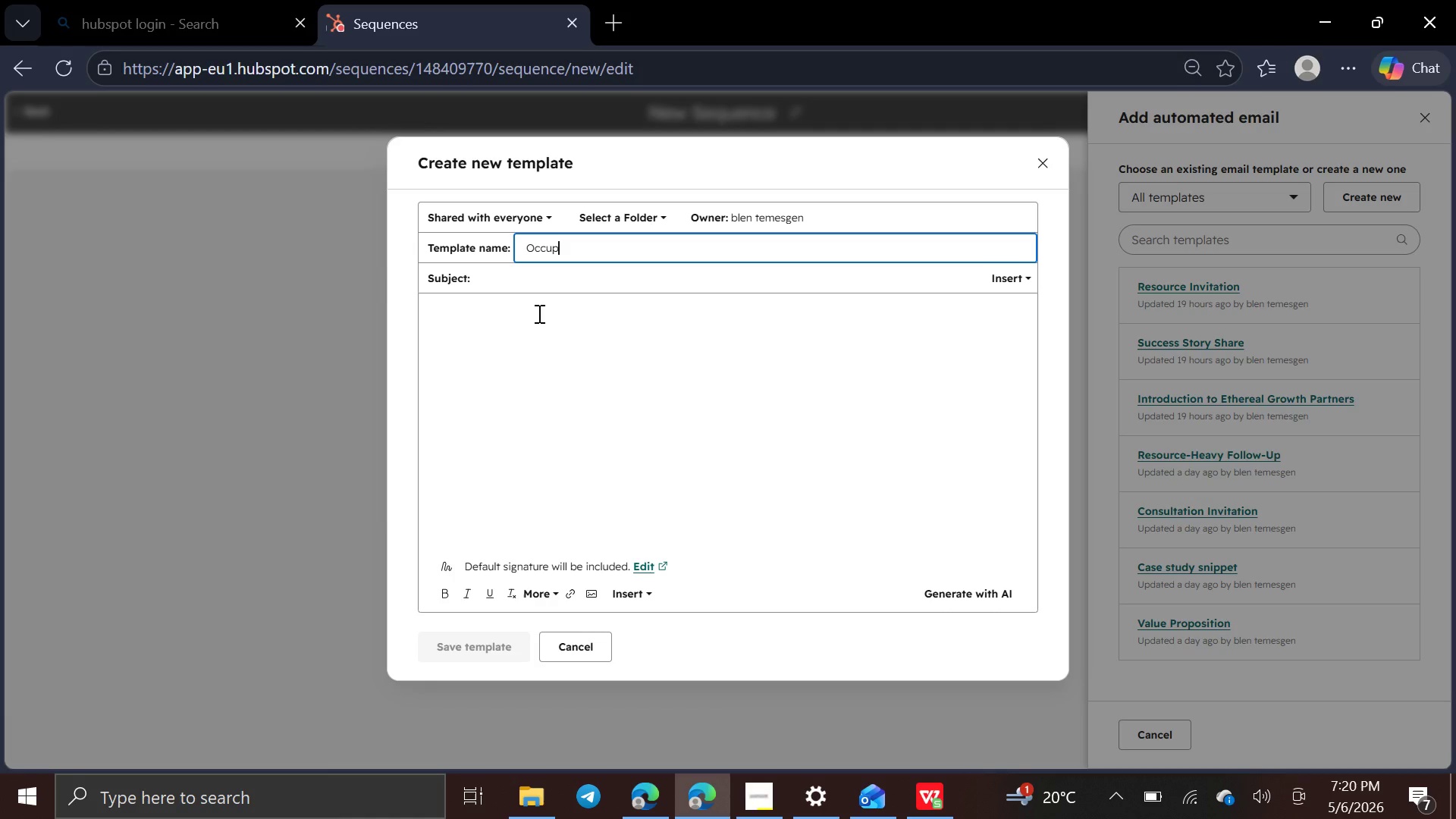 
type(ational Health Compliance Hook)
 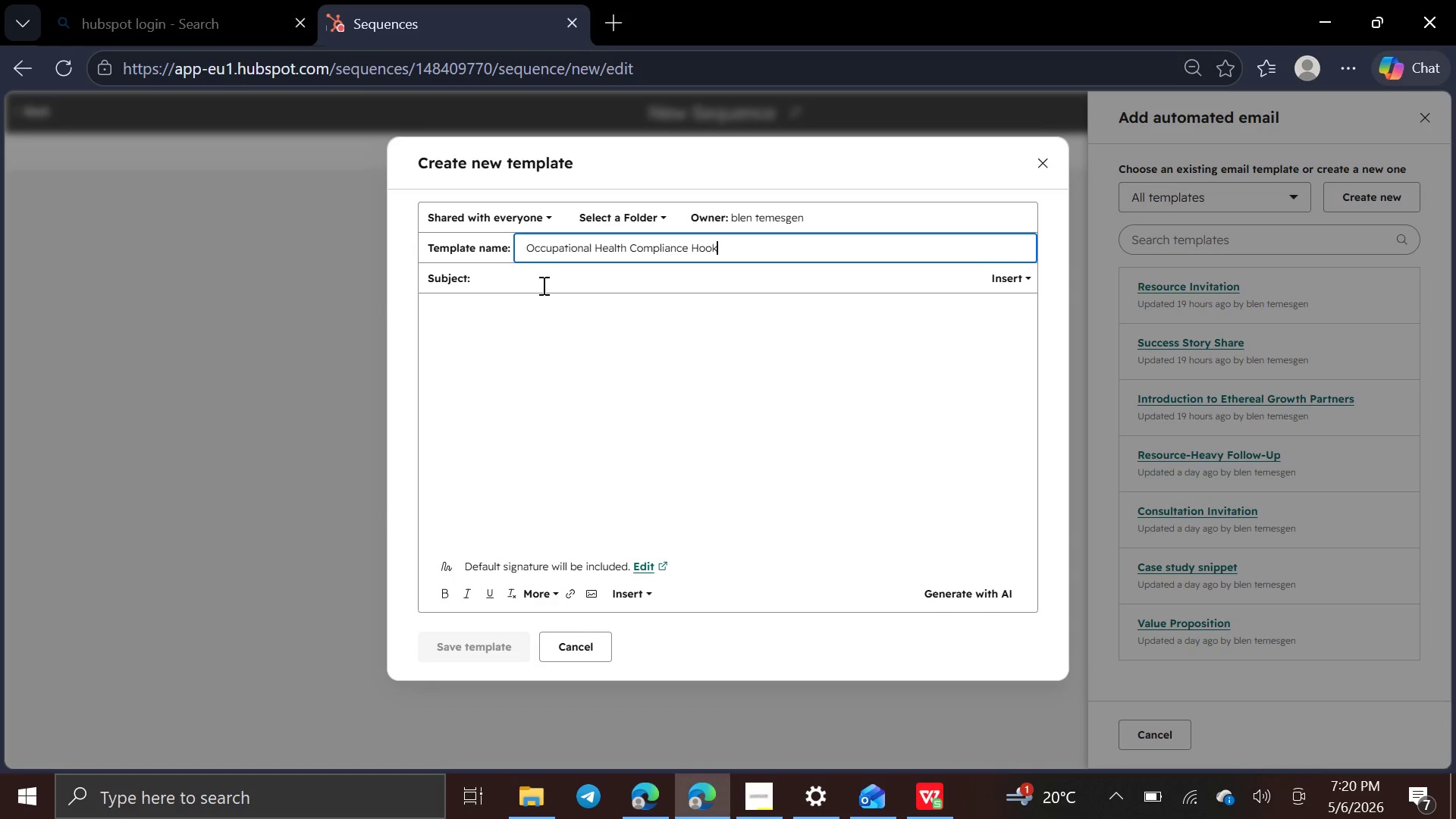 
left_click([542, 285])
 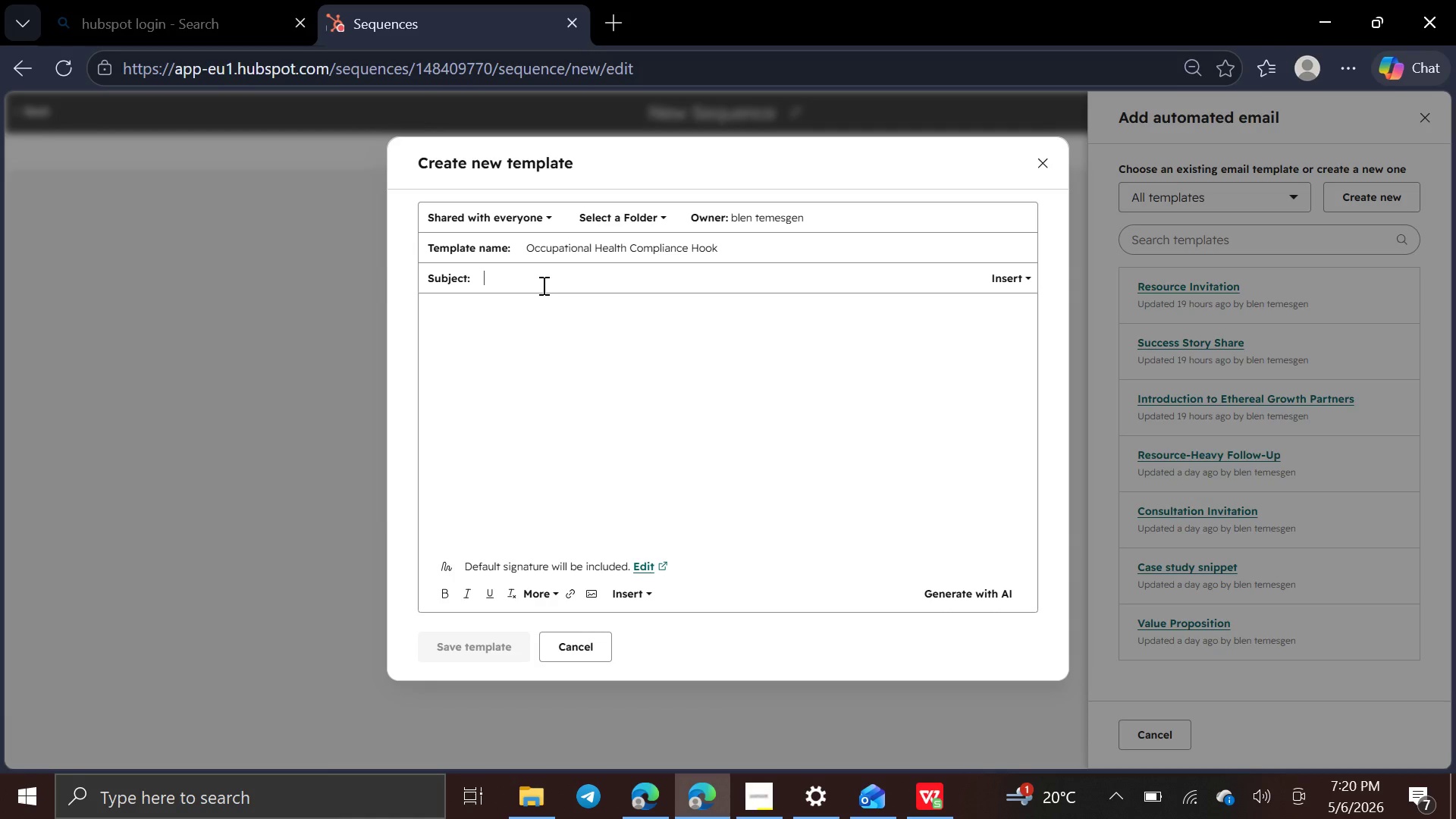 
type(Keeping )
 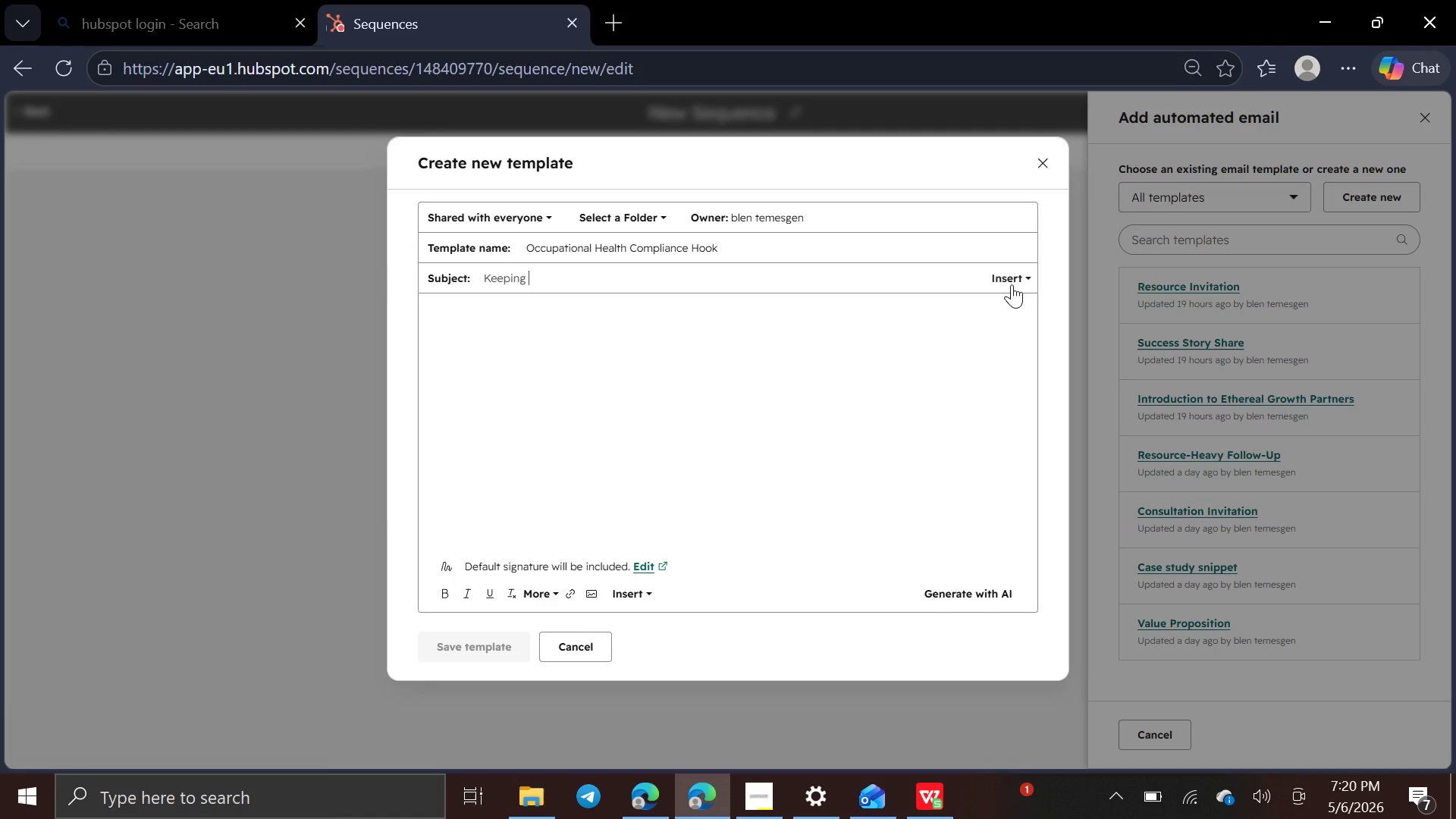 
left_click([1012, 281])
 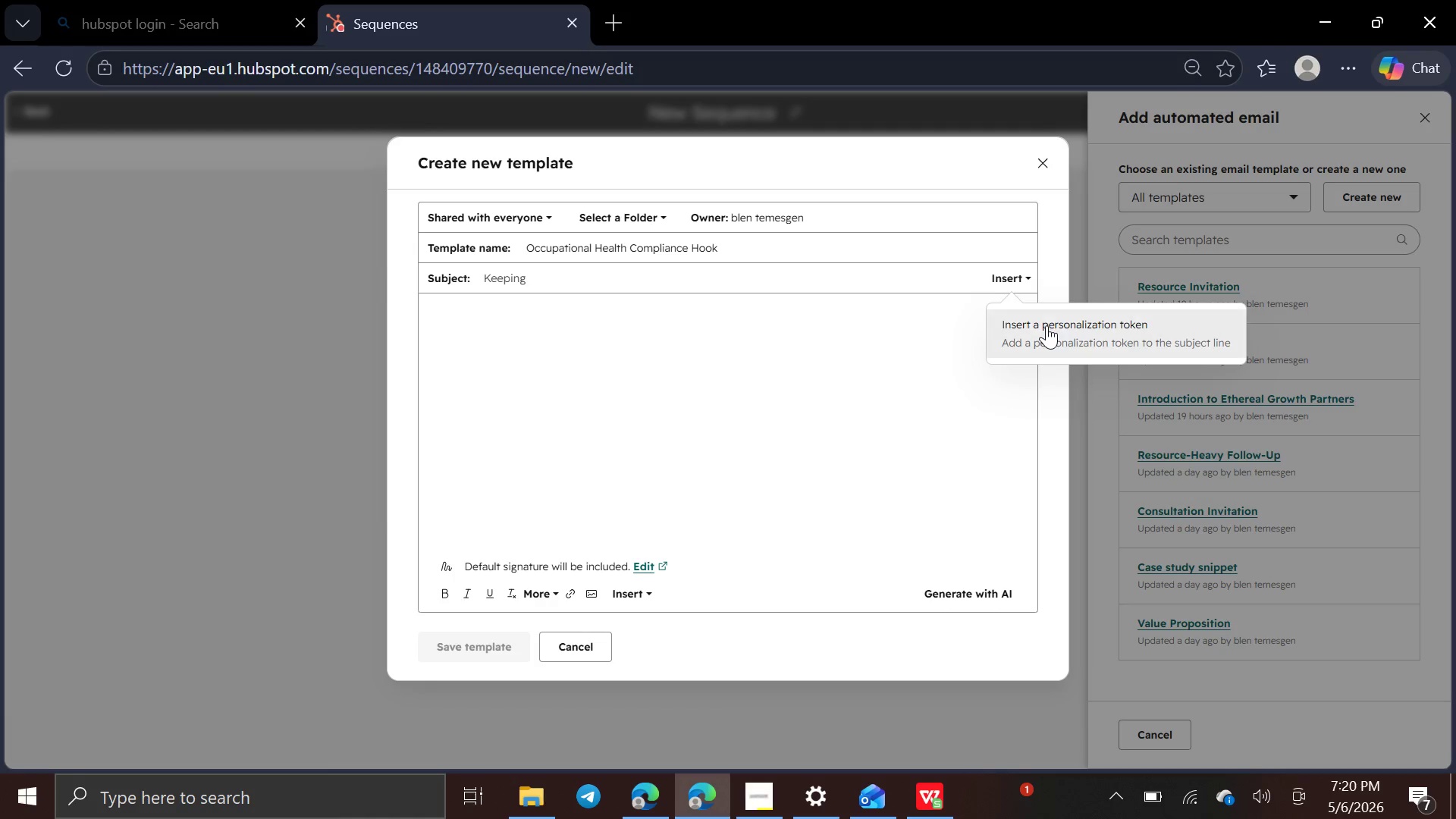 
left_click([1046, 328])
 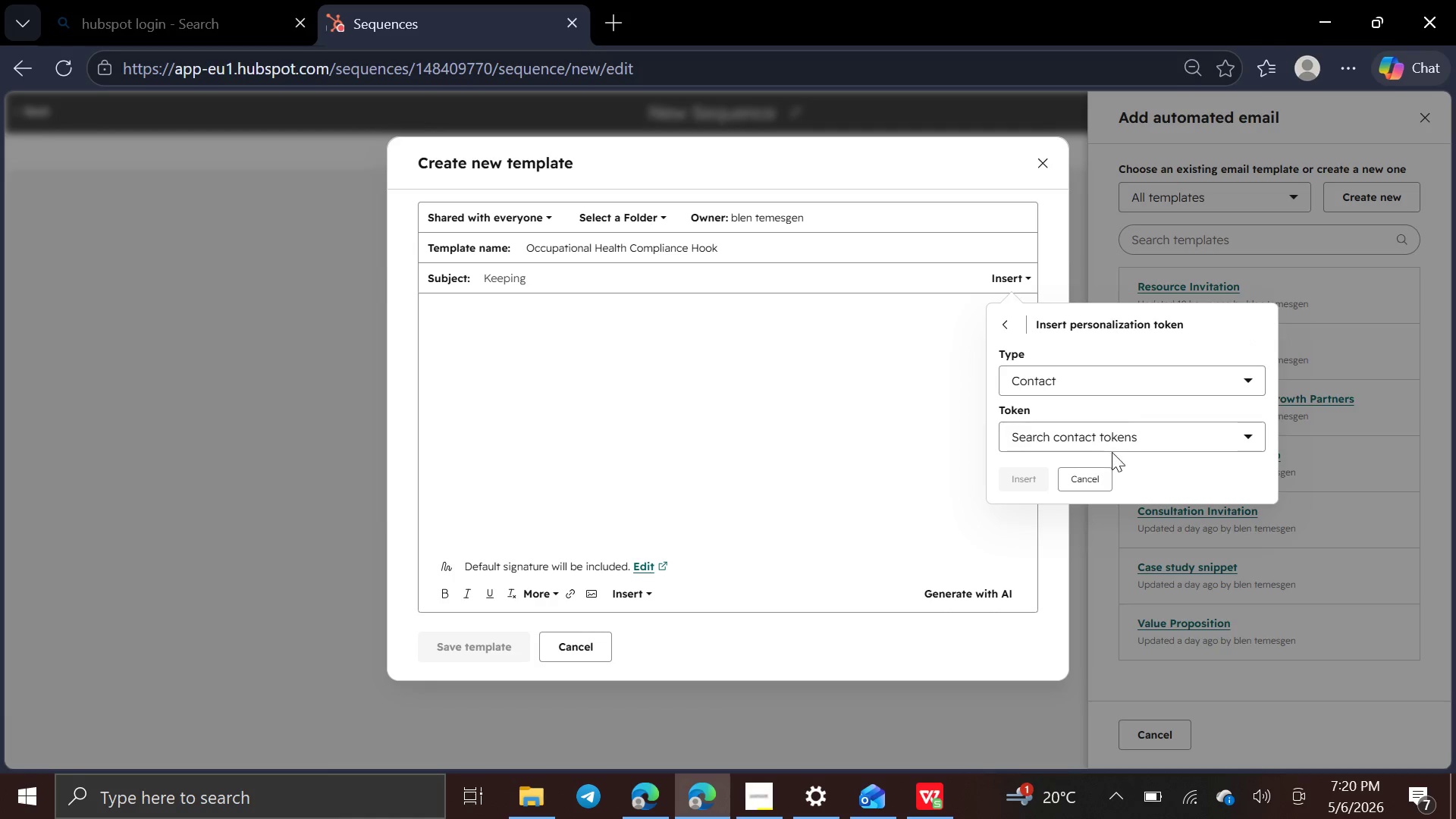 
left_click([1114, 441])
 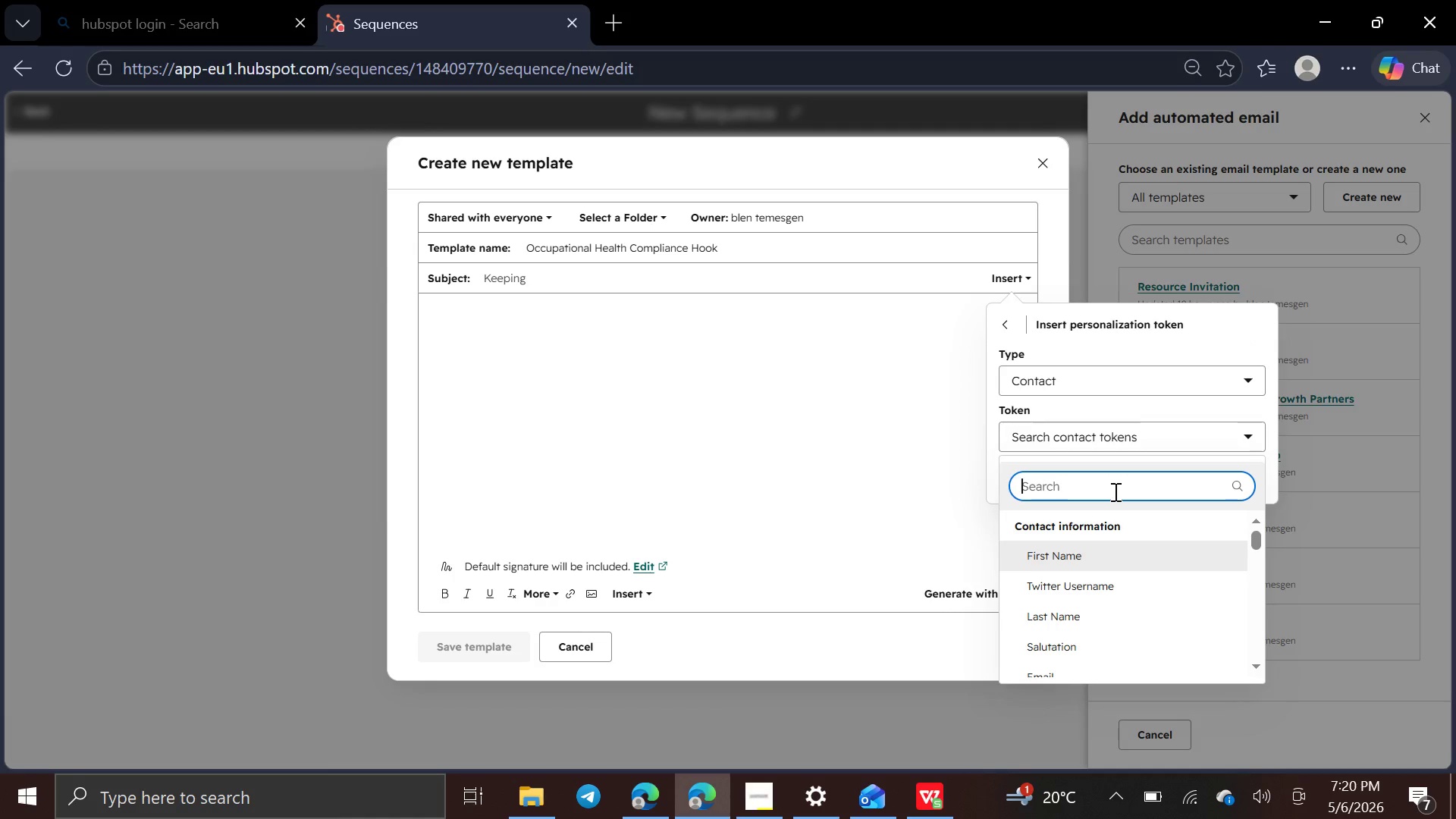 
type(com)
 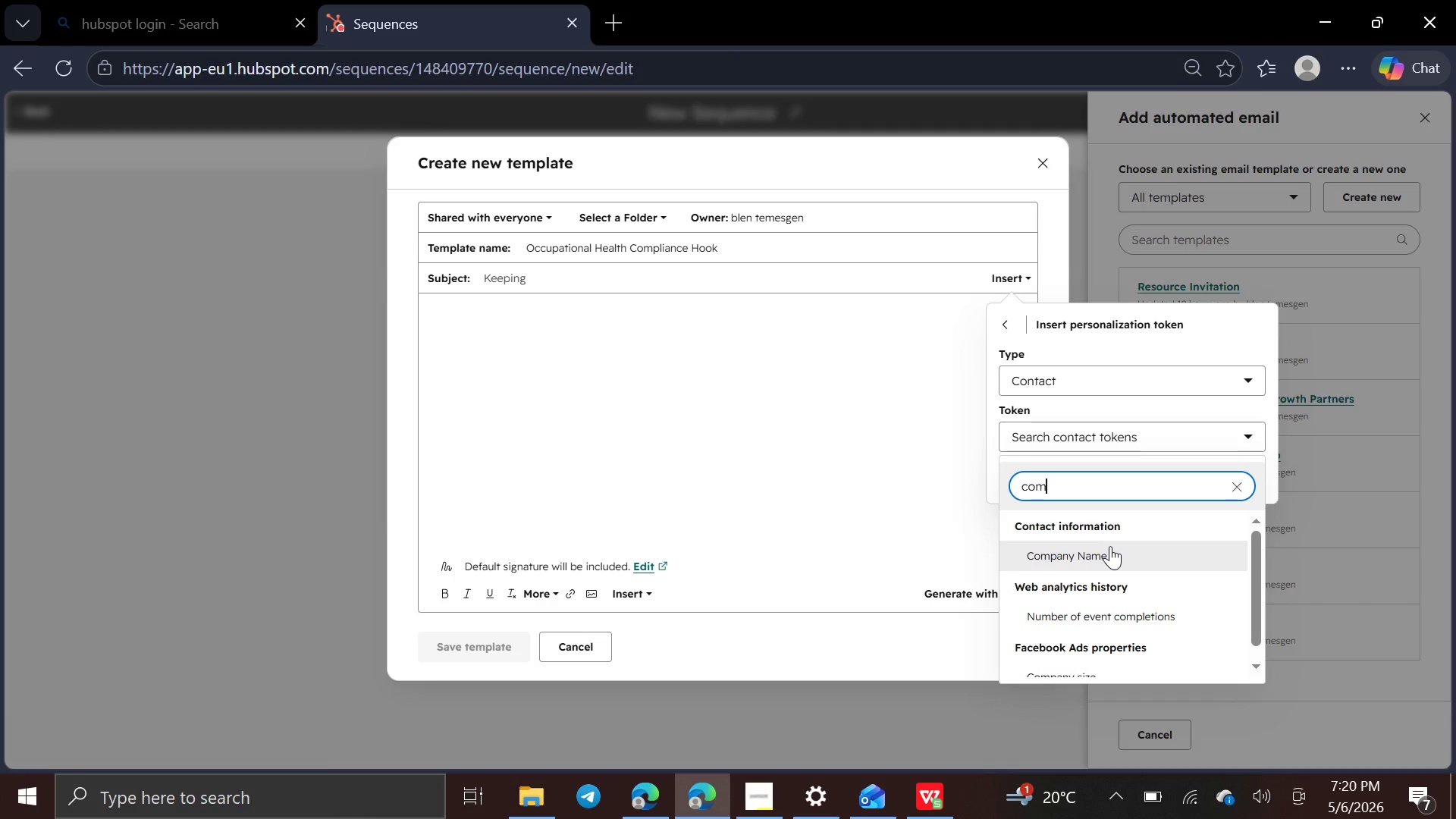 
left_click([1111, 554])
 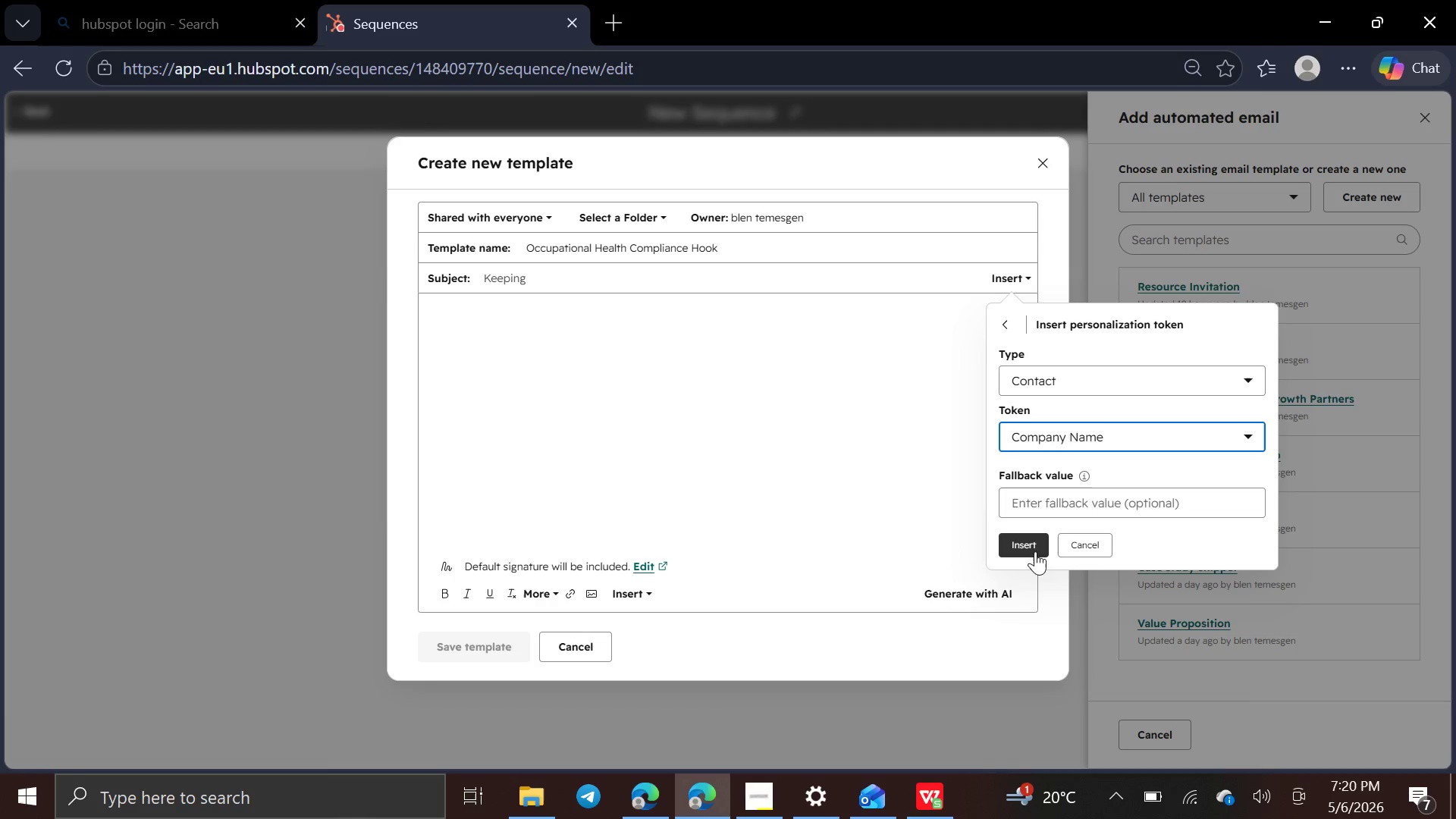 
left_click([1024, 552])
 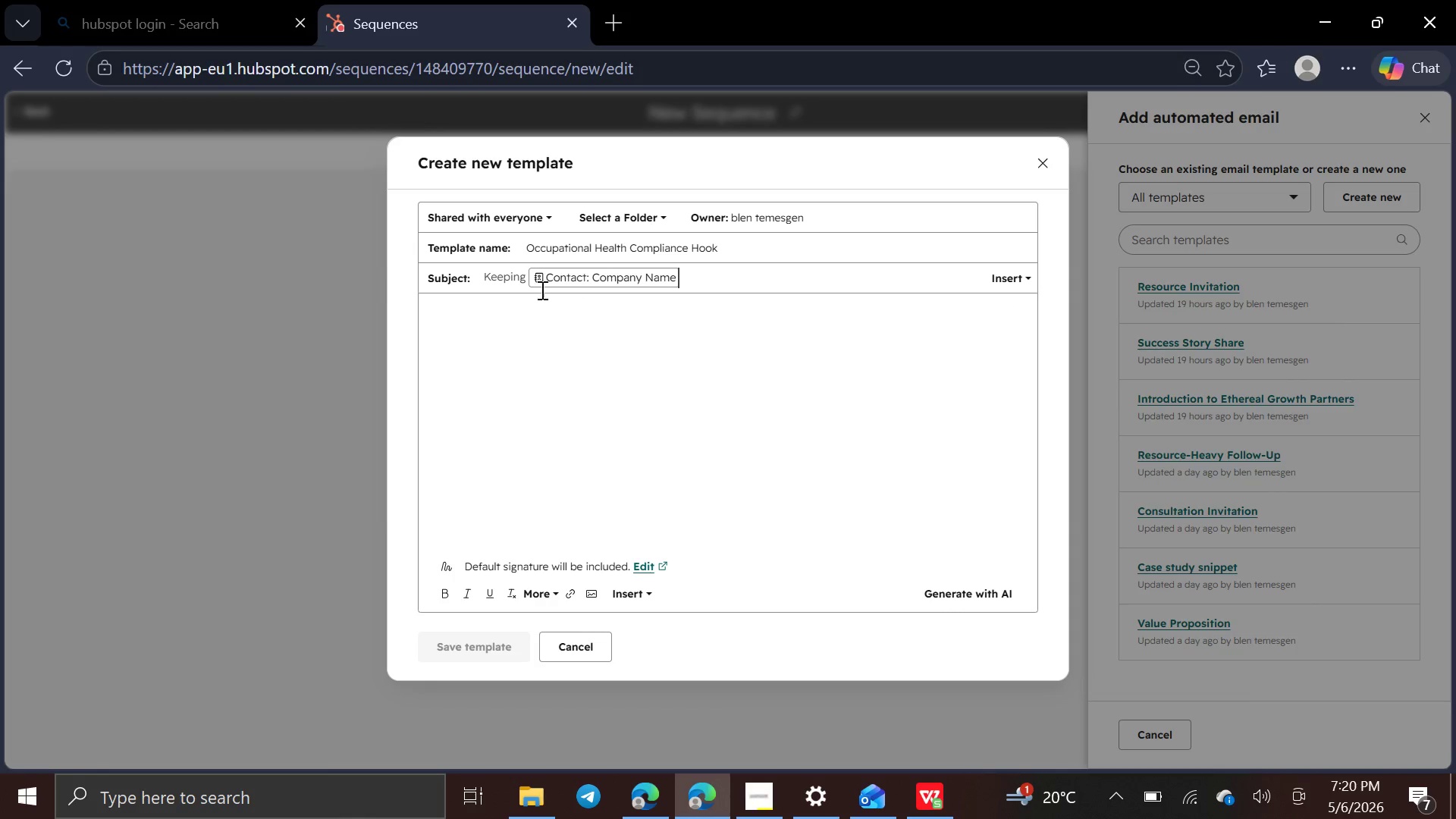 
left_click([524, 276])
 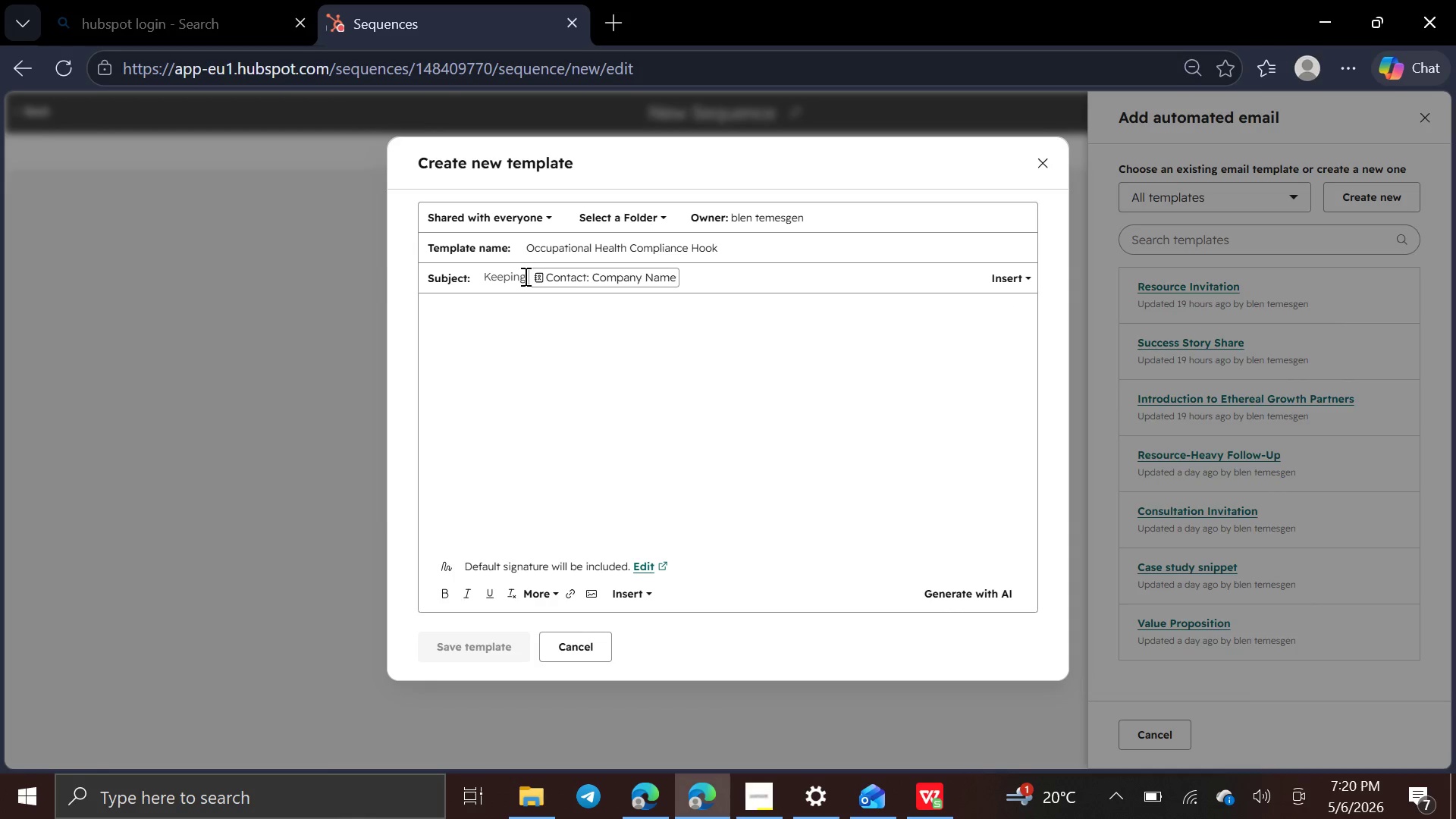 
key(Space)
 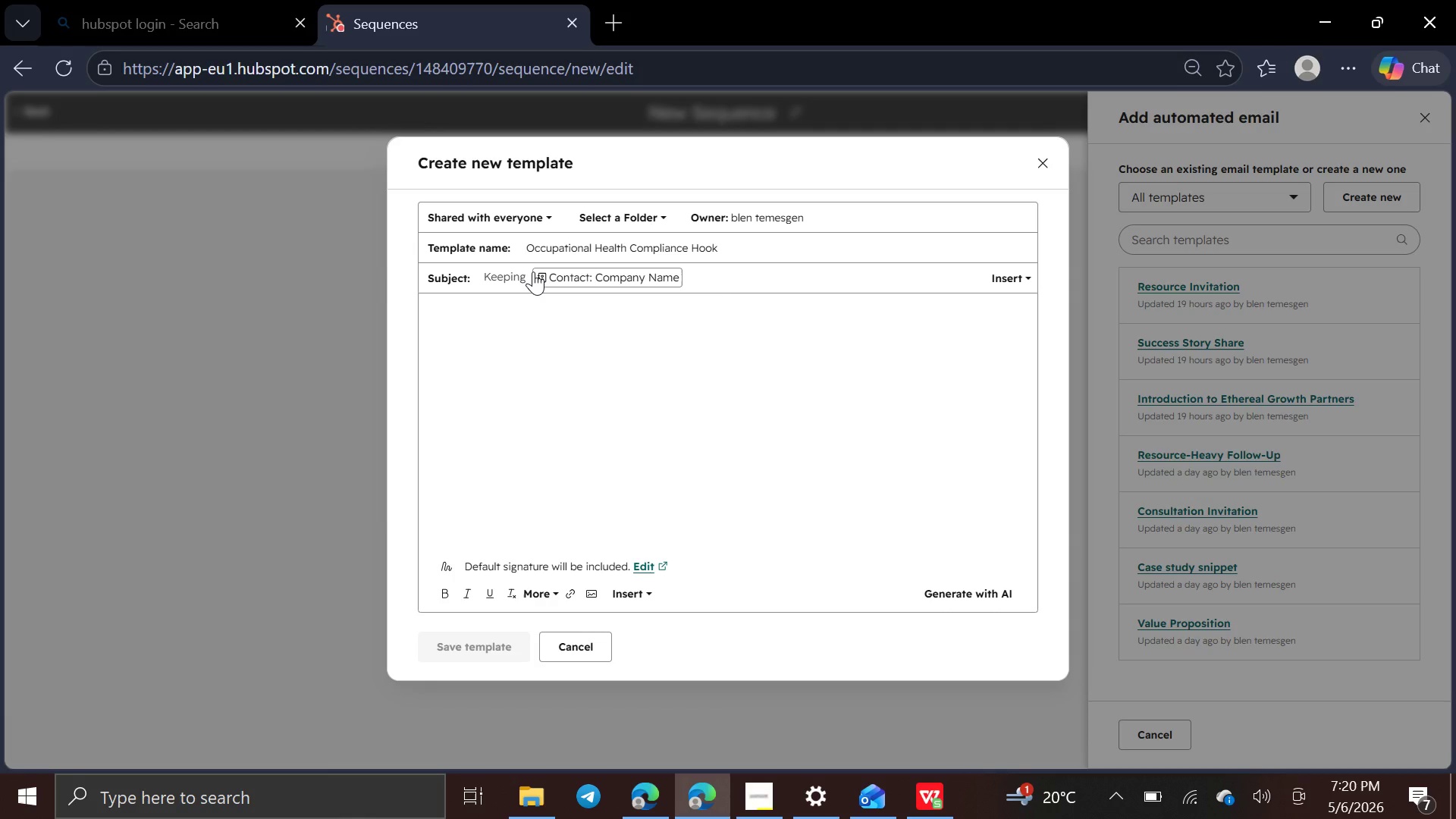 
wait(5.33)
 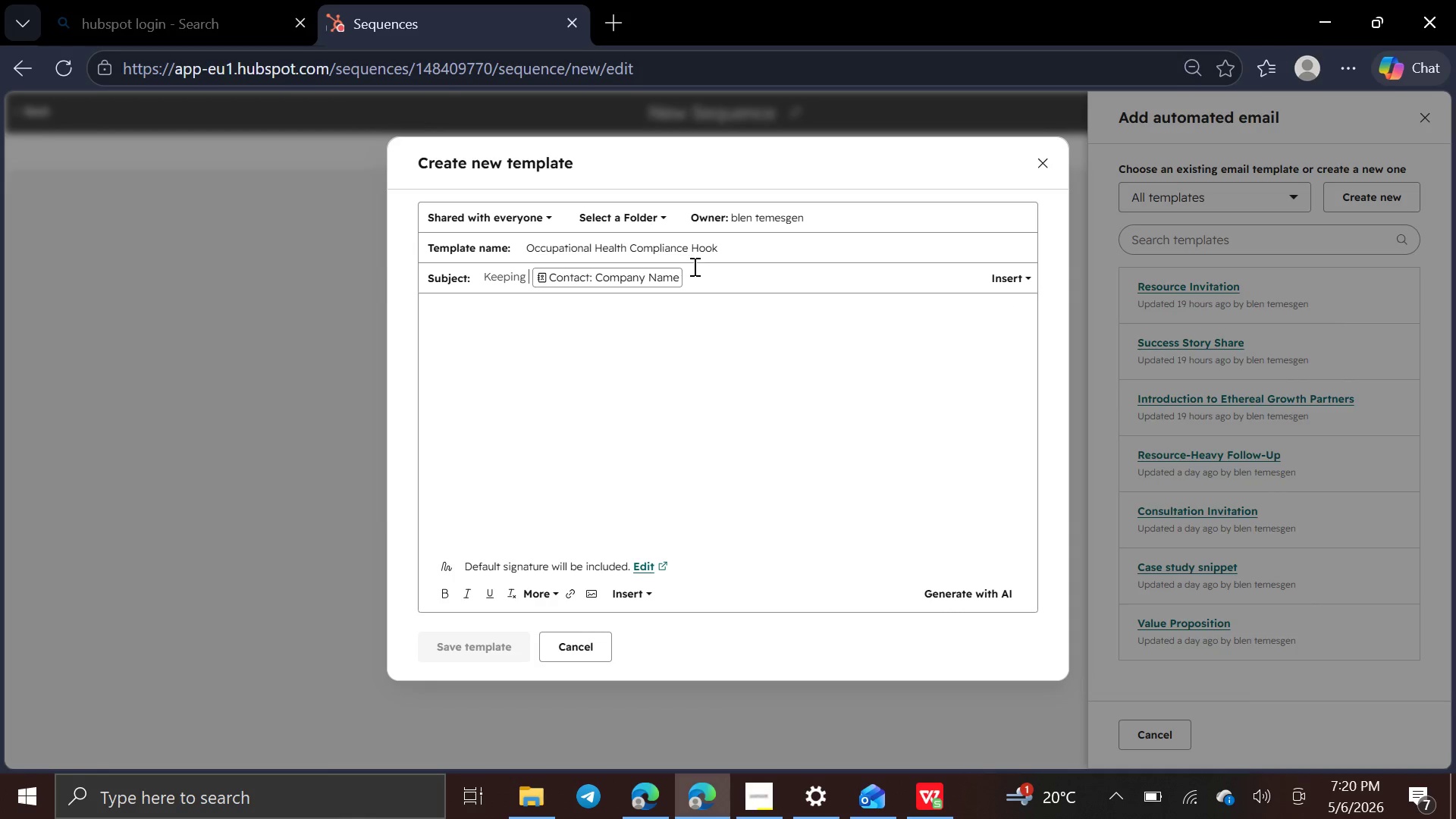 
left_click([530, 271])
 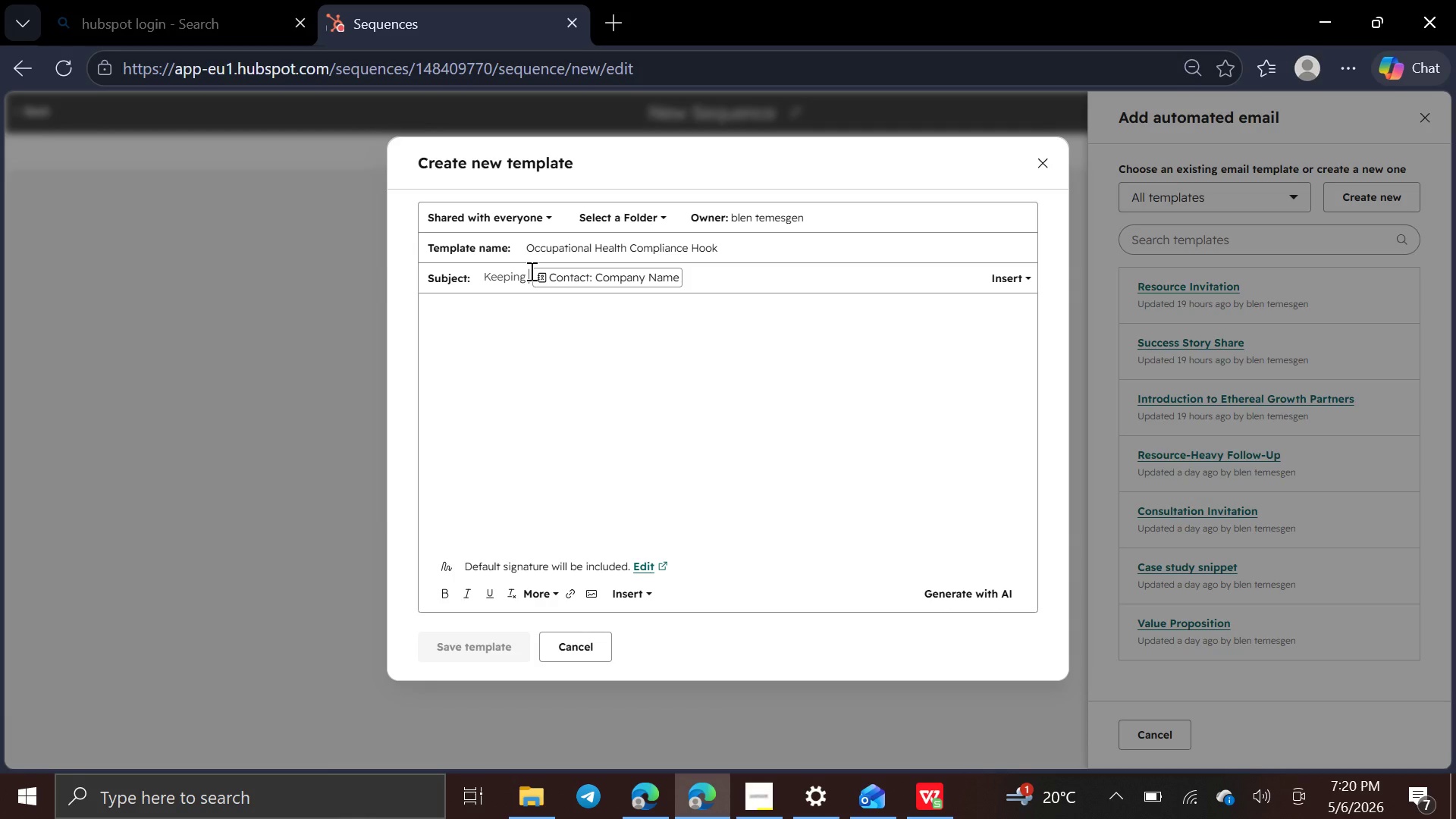 
key(ArrowRight)
 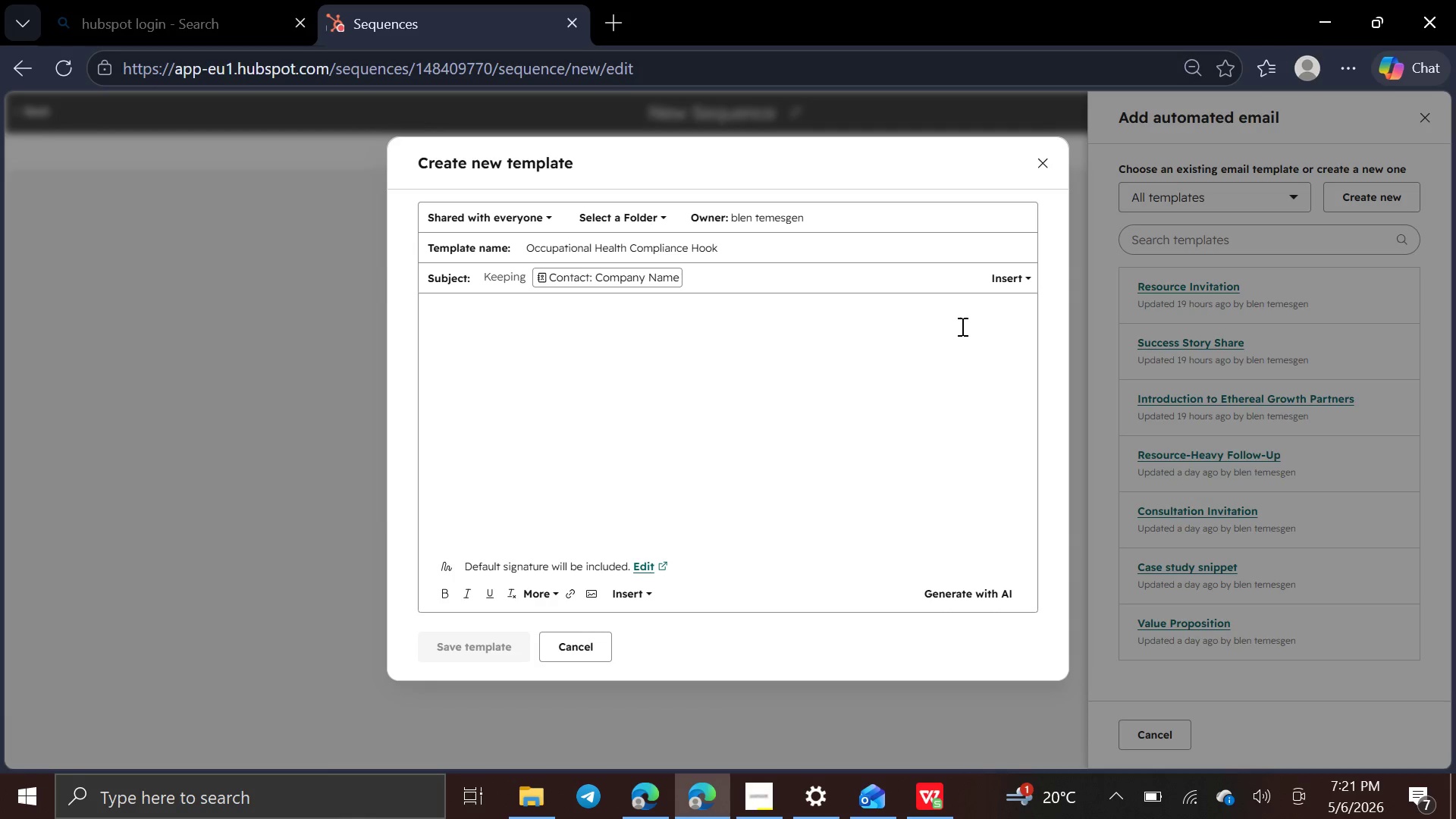 
key(ArrowLeft)
 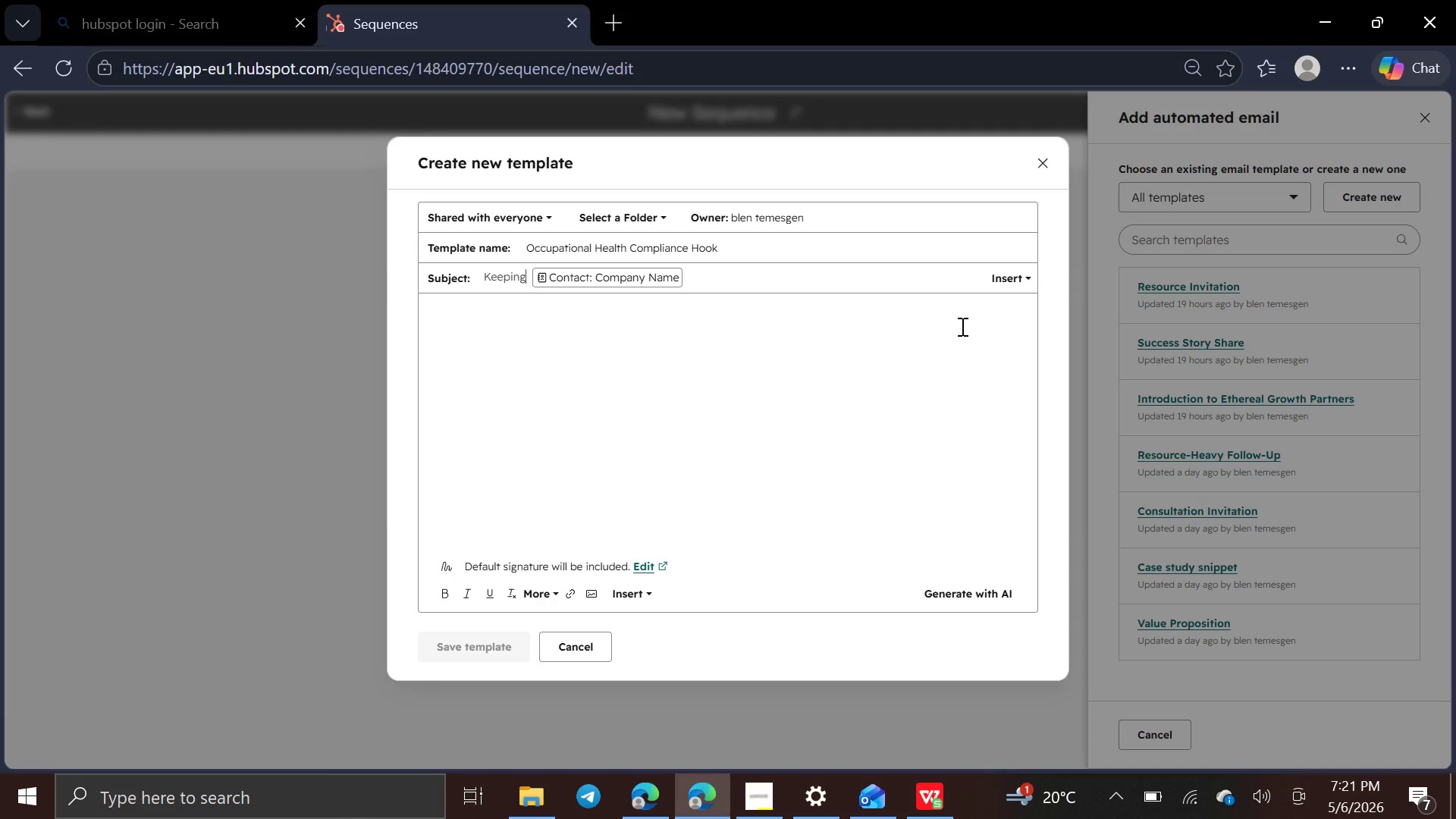 
key(ArrowLeft)
 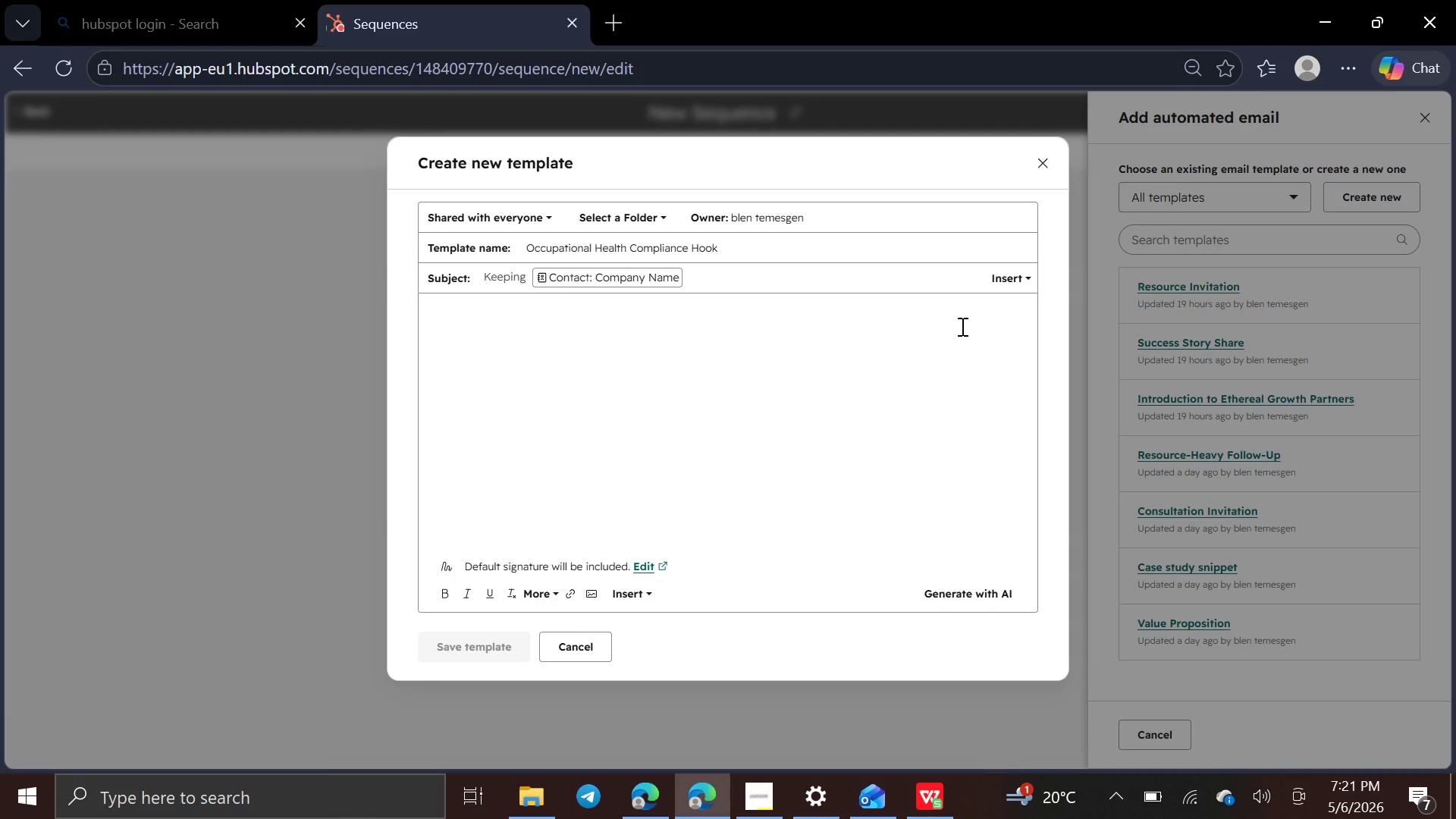 
key(ArrowRight)
 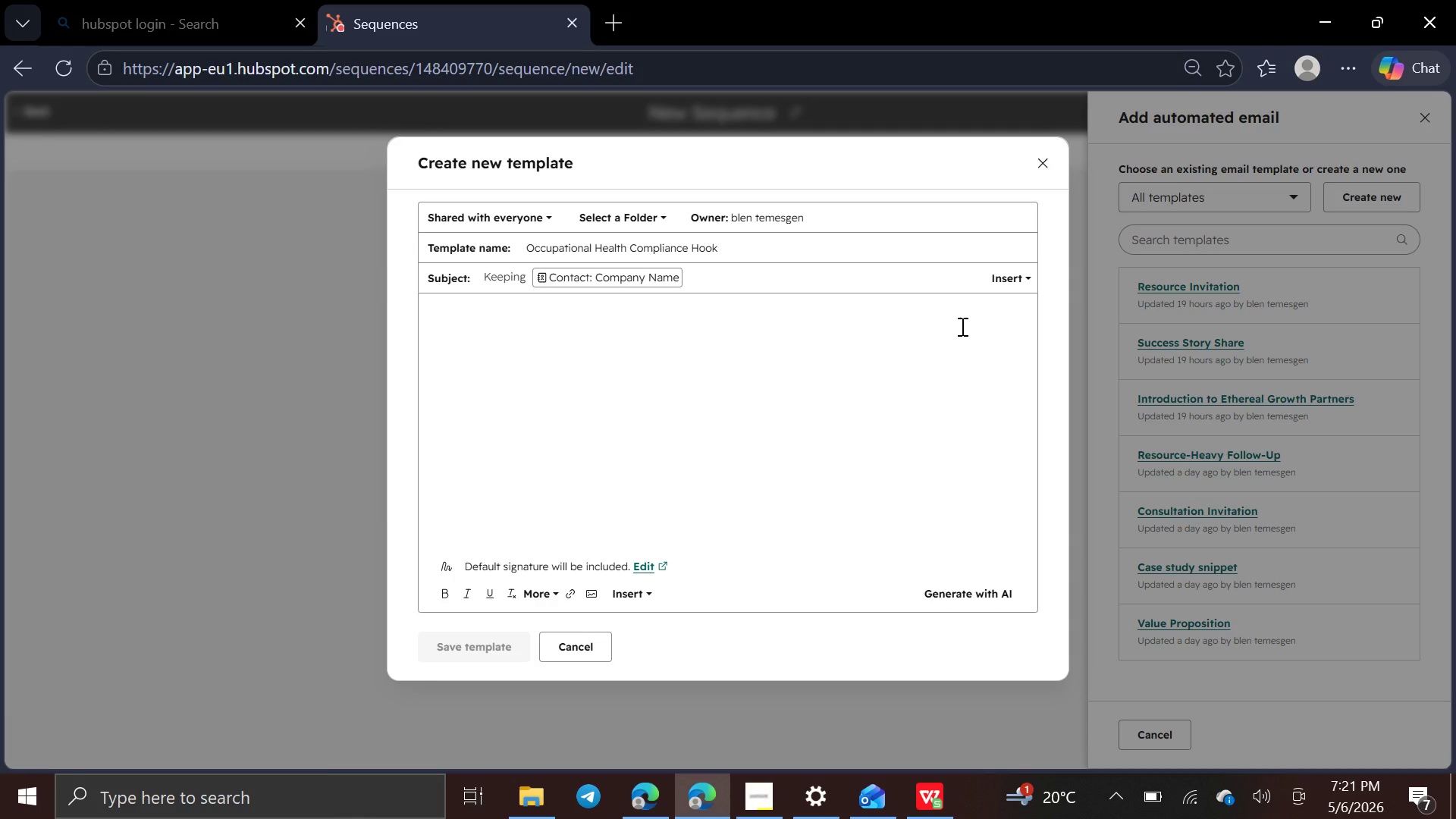 
key(Backspace)
 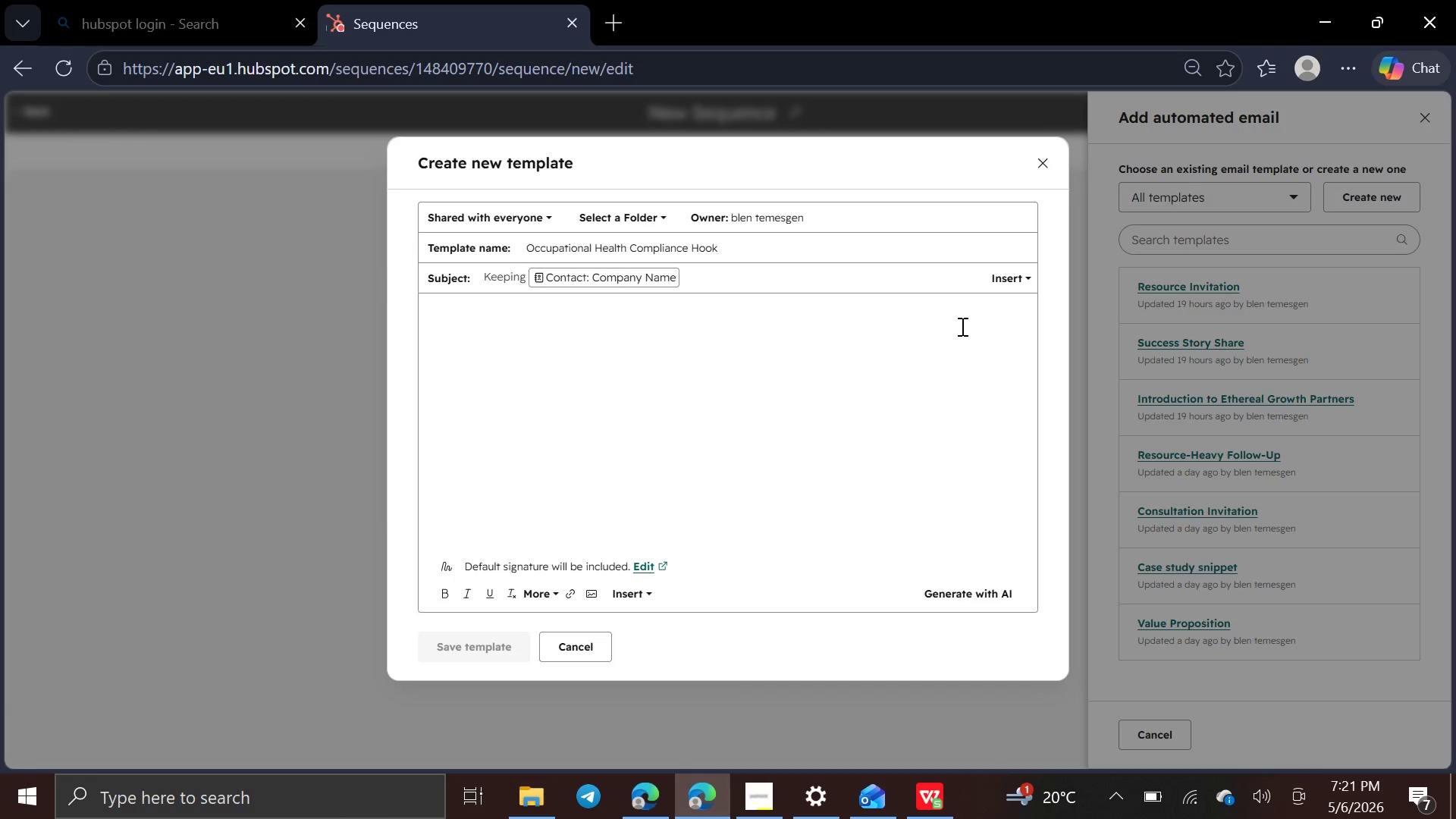 
key(ArrowRight)
 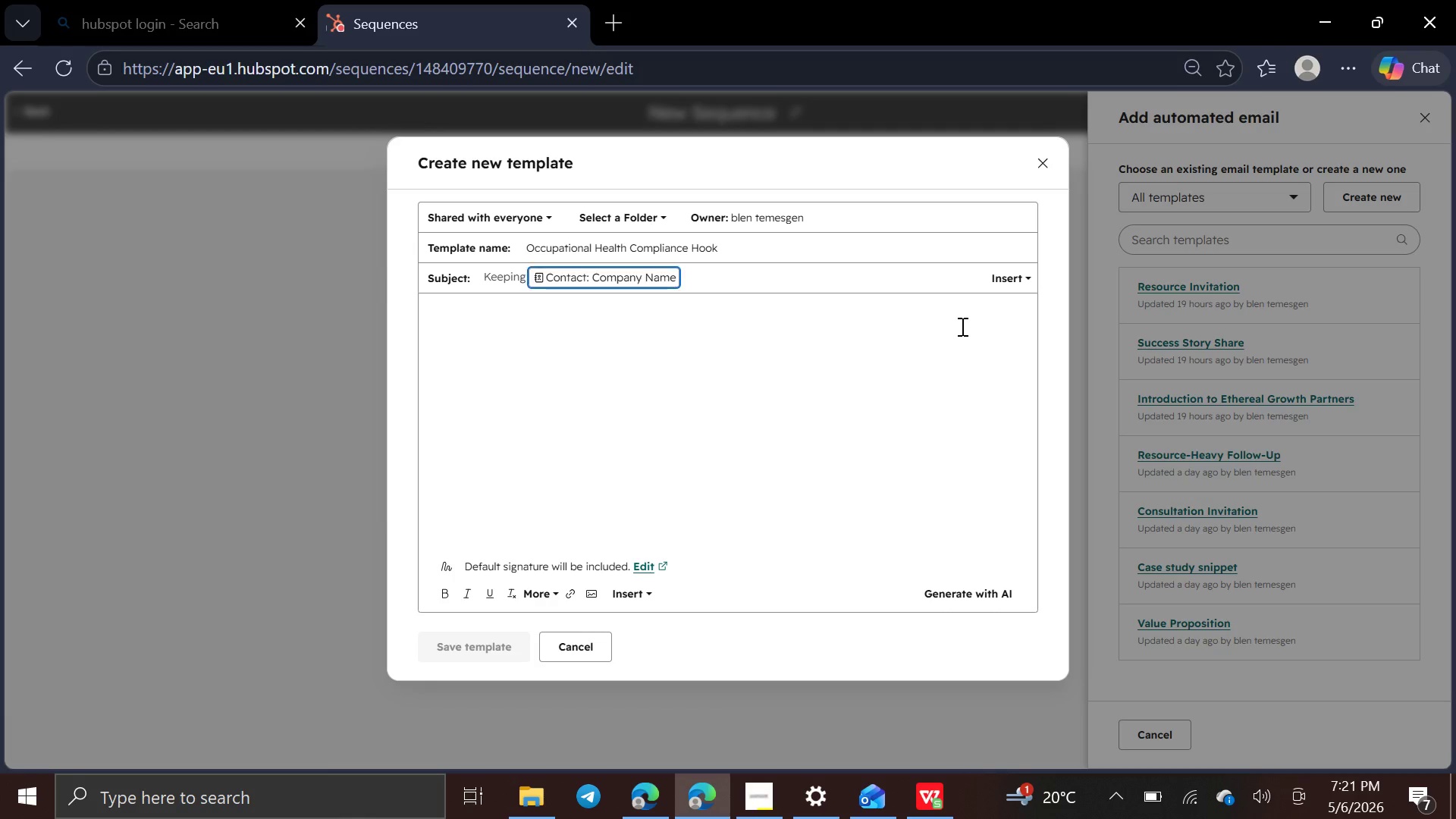 
key(ArrowRight)
 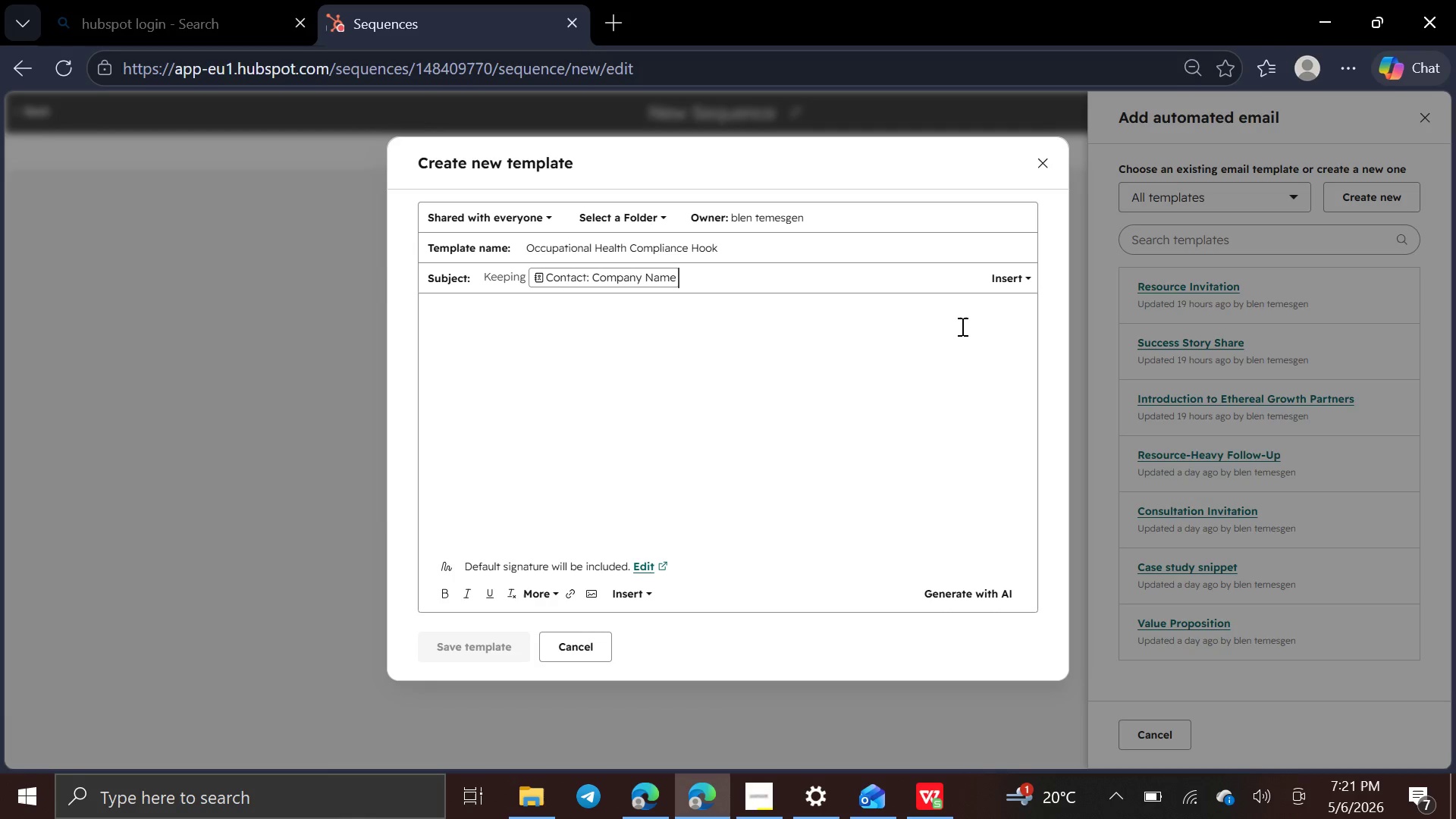 
key(ArrowRight)
 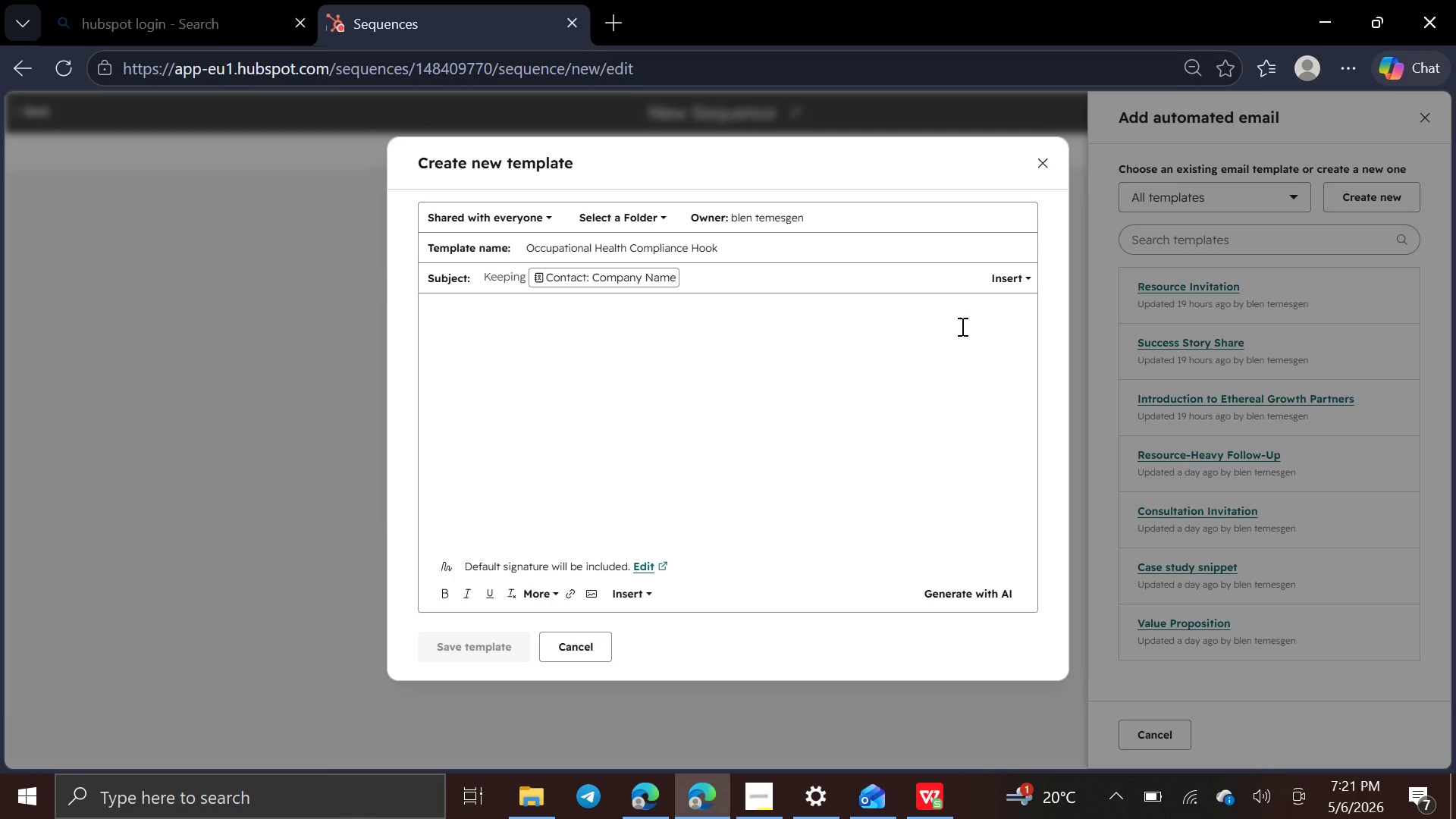 
key(Space)
 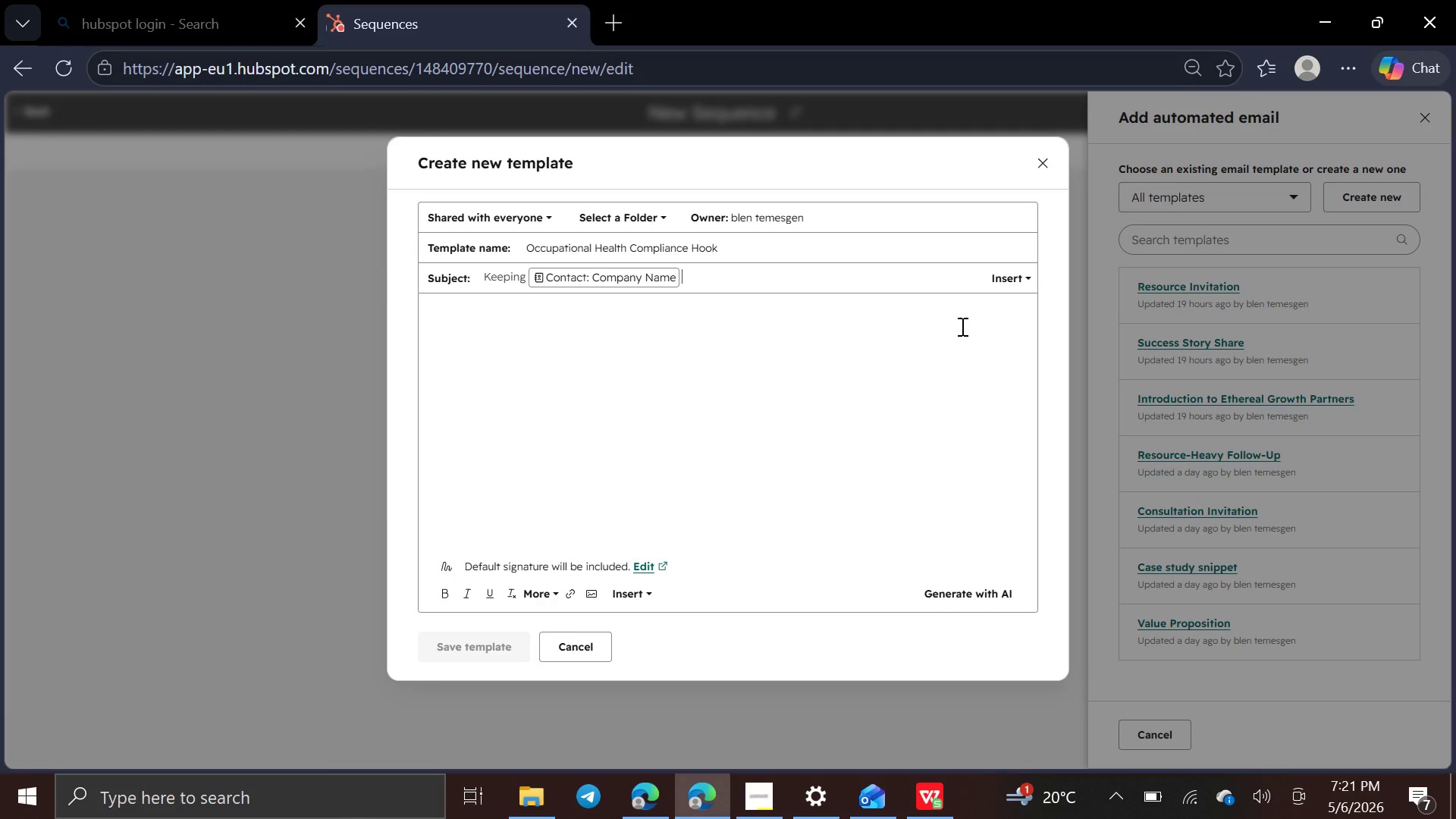 
type(crews compliant and on-site)
 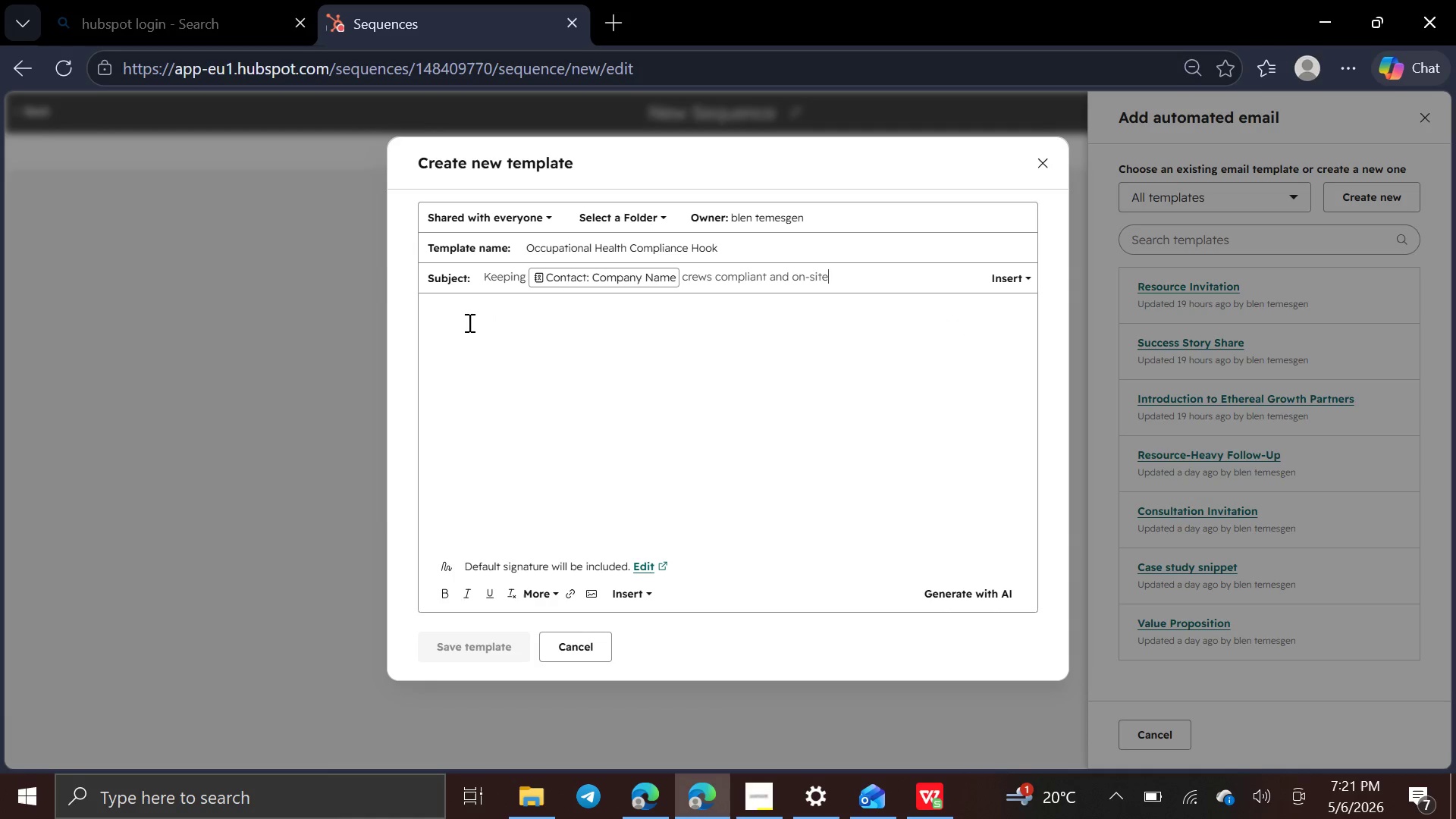 
left_click([455, 321])
 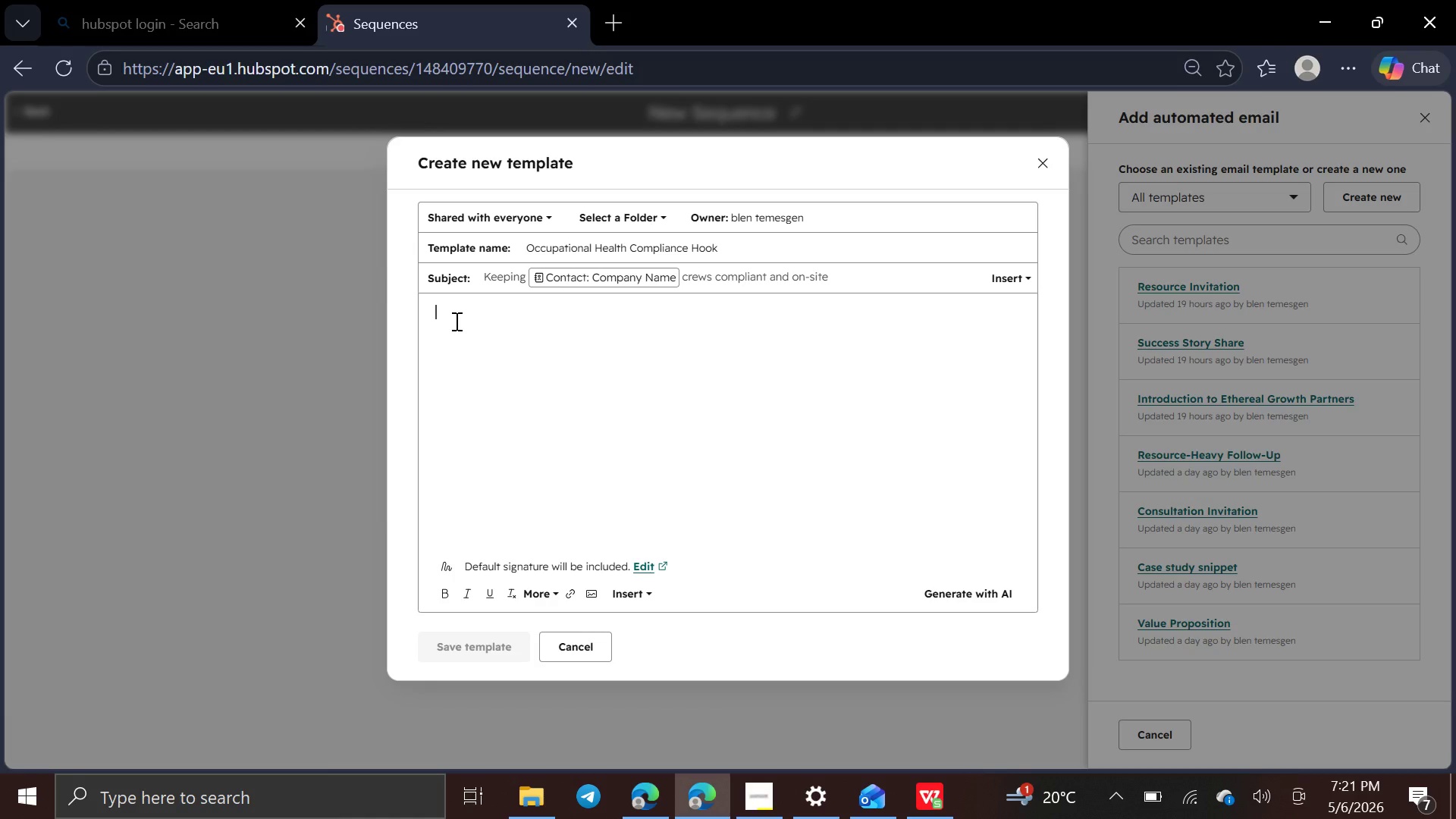 
key(CapsLock)
 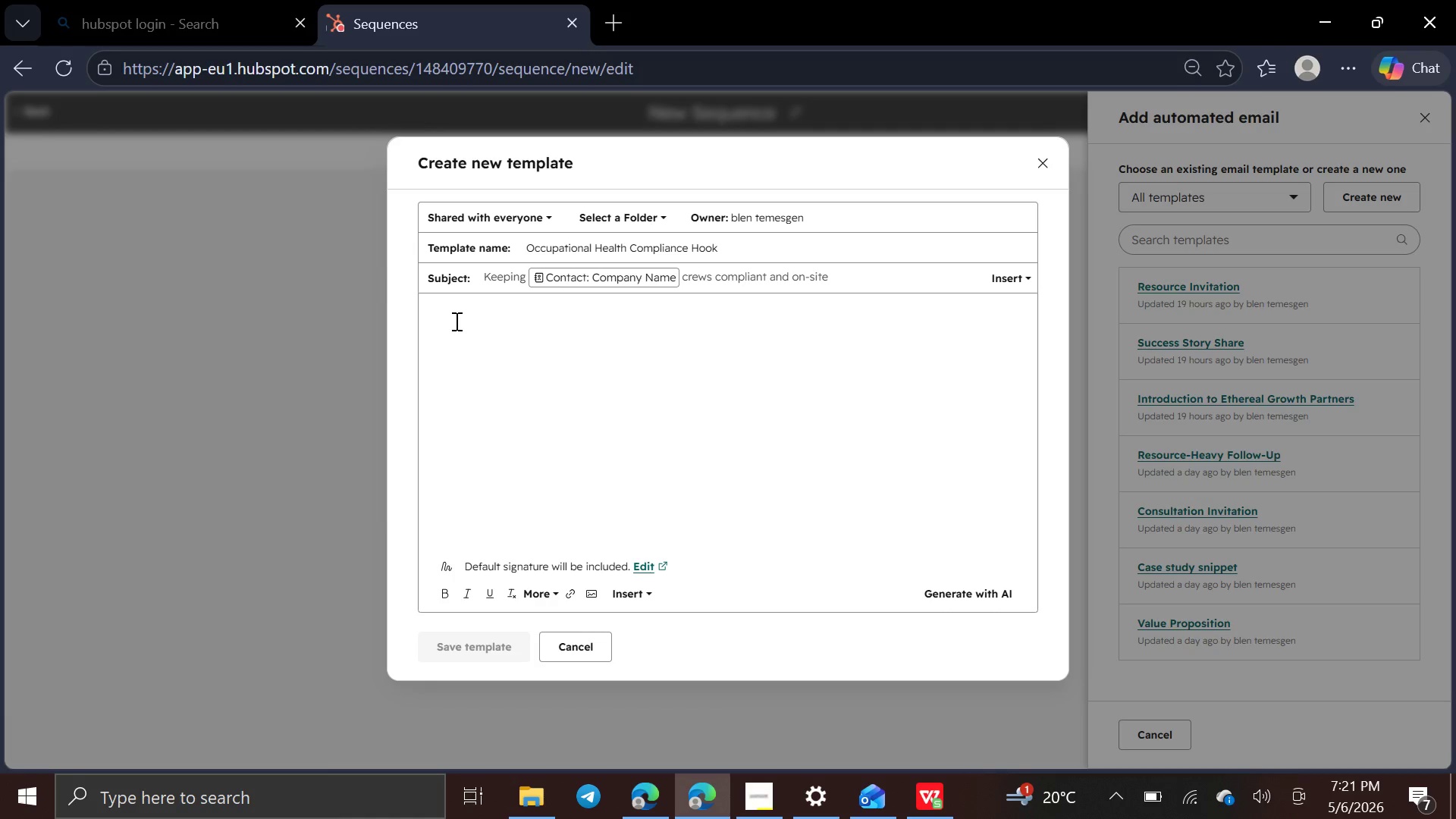 
key(H)
 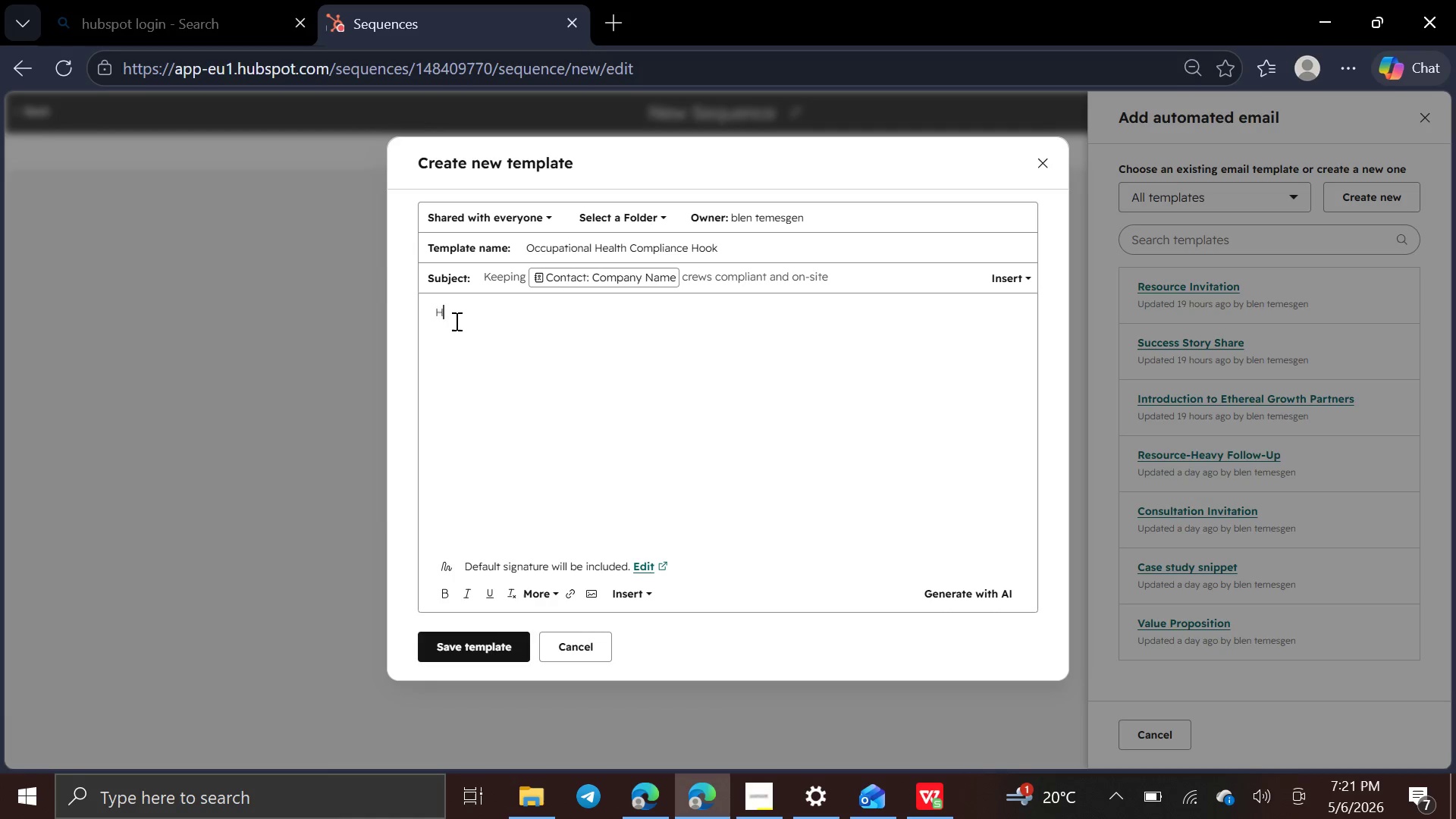 
key(CapsLock)
 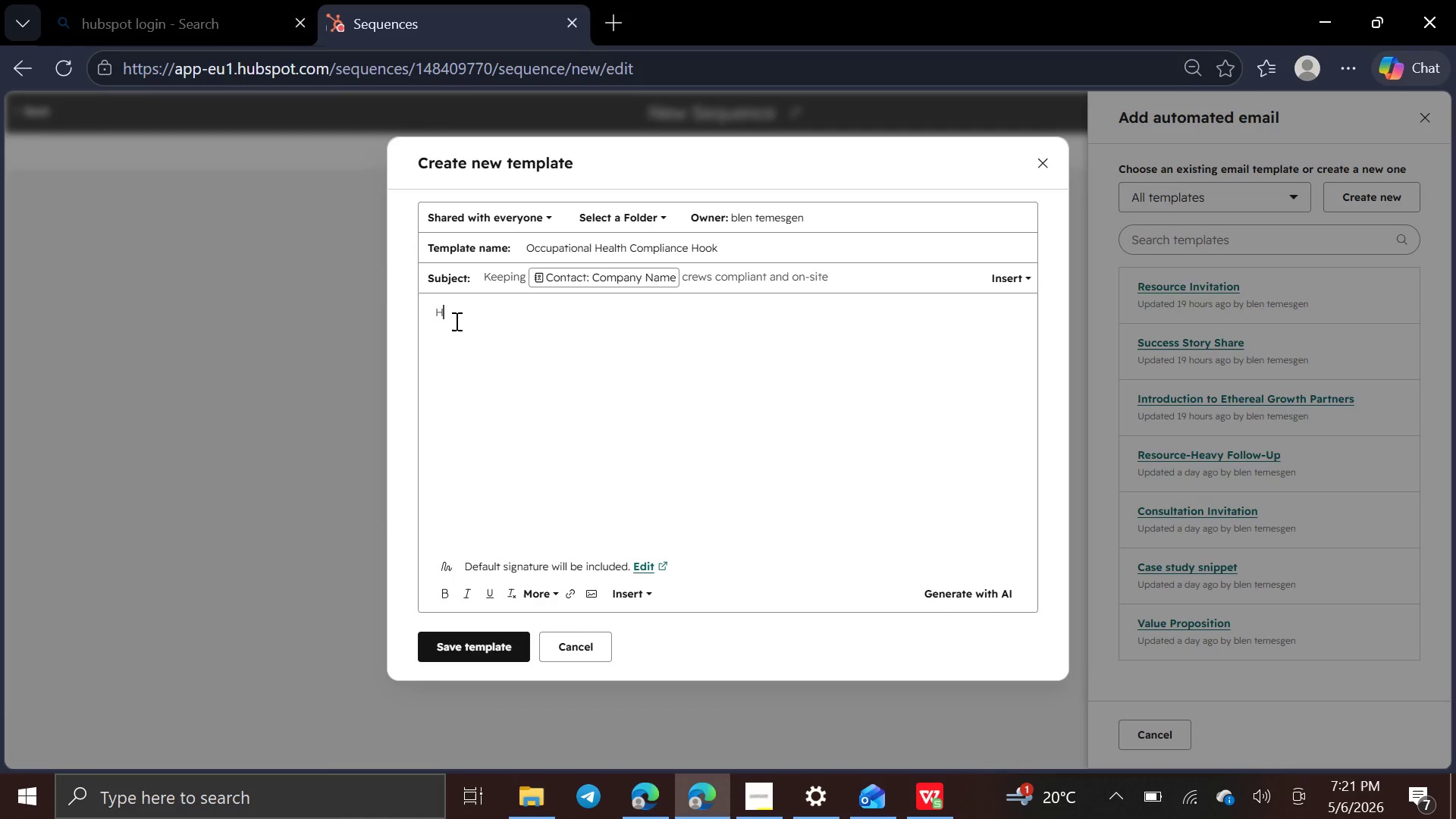 
key(I)
 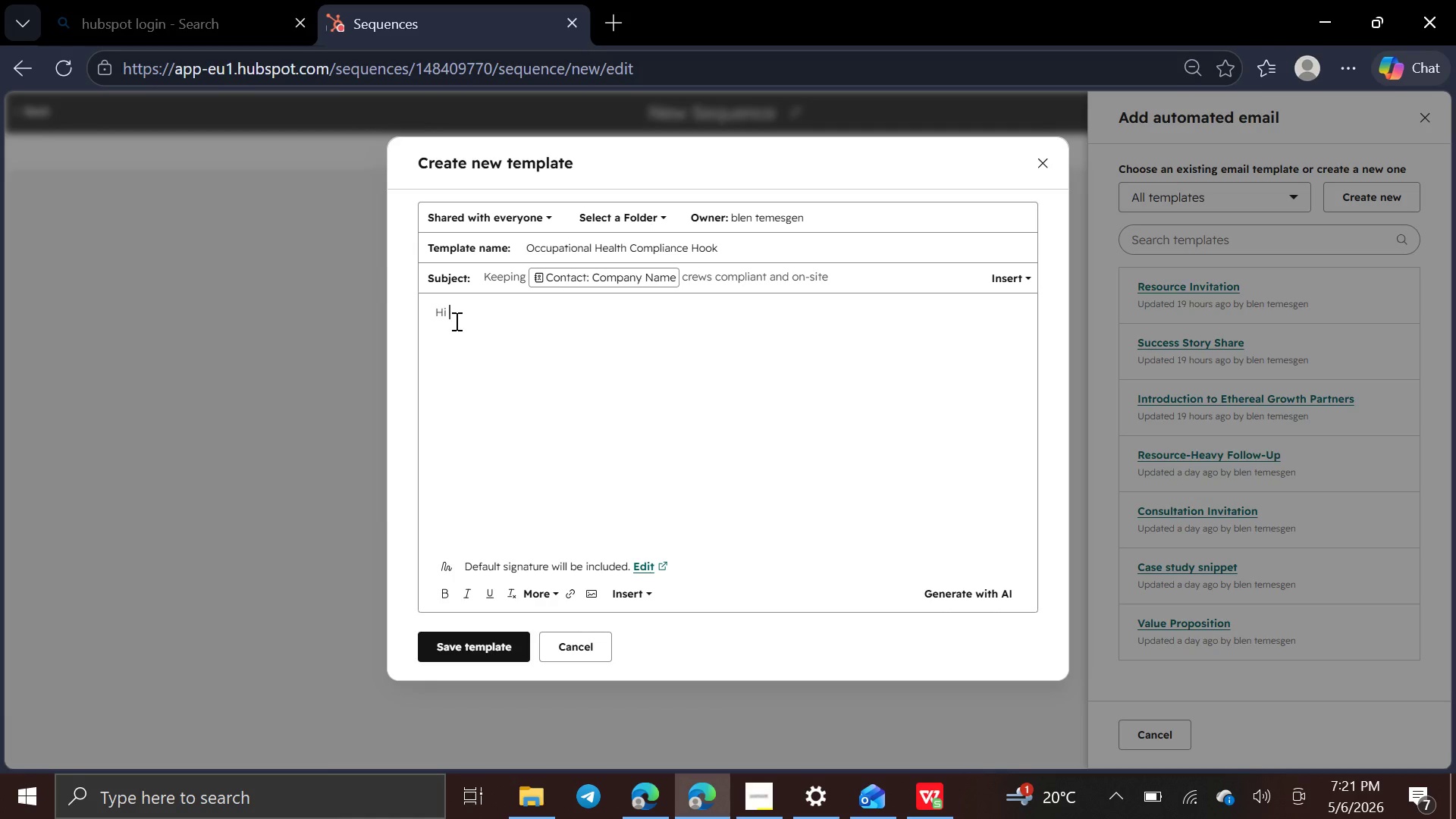 
key(Space)
 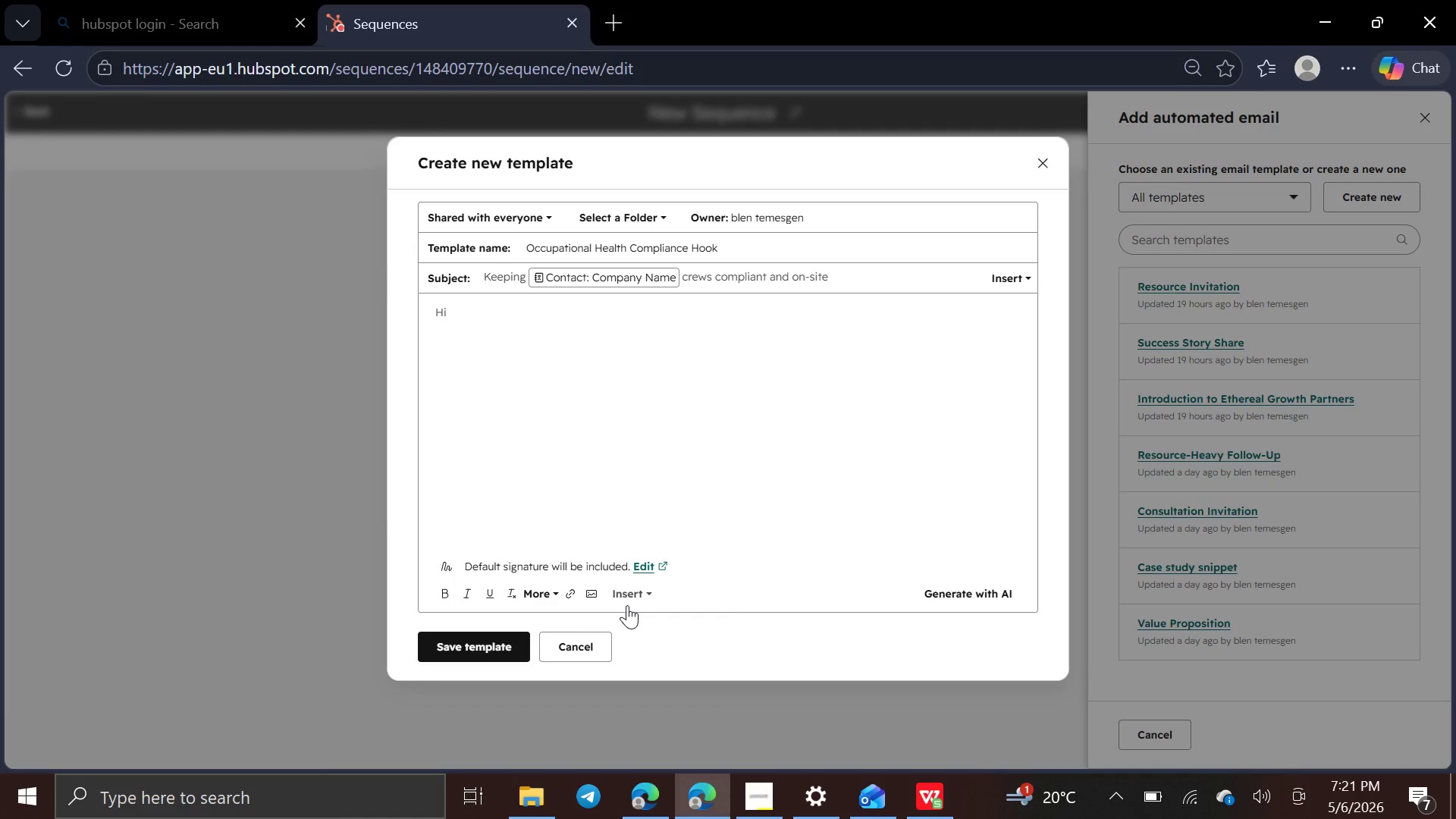 
left_click([627, 594])
 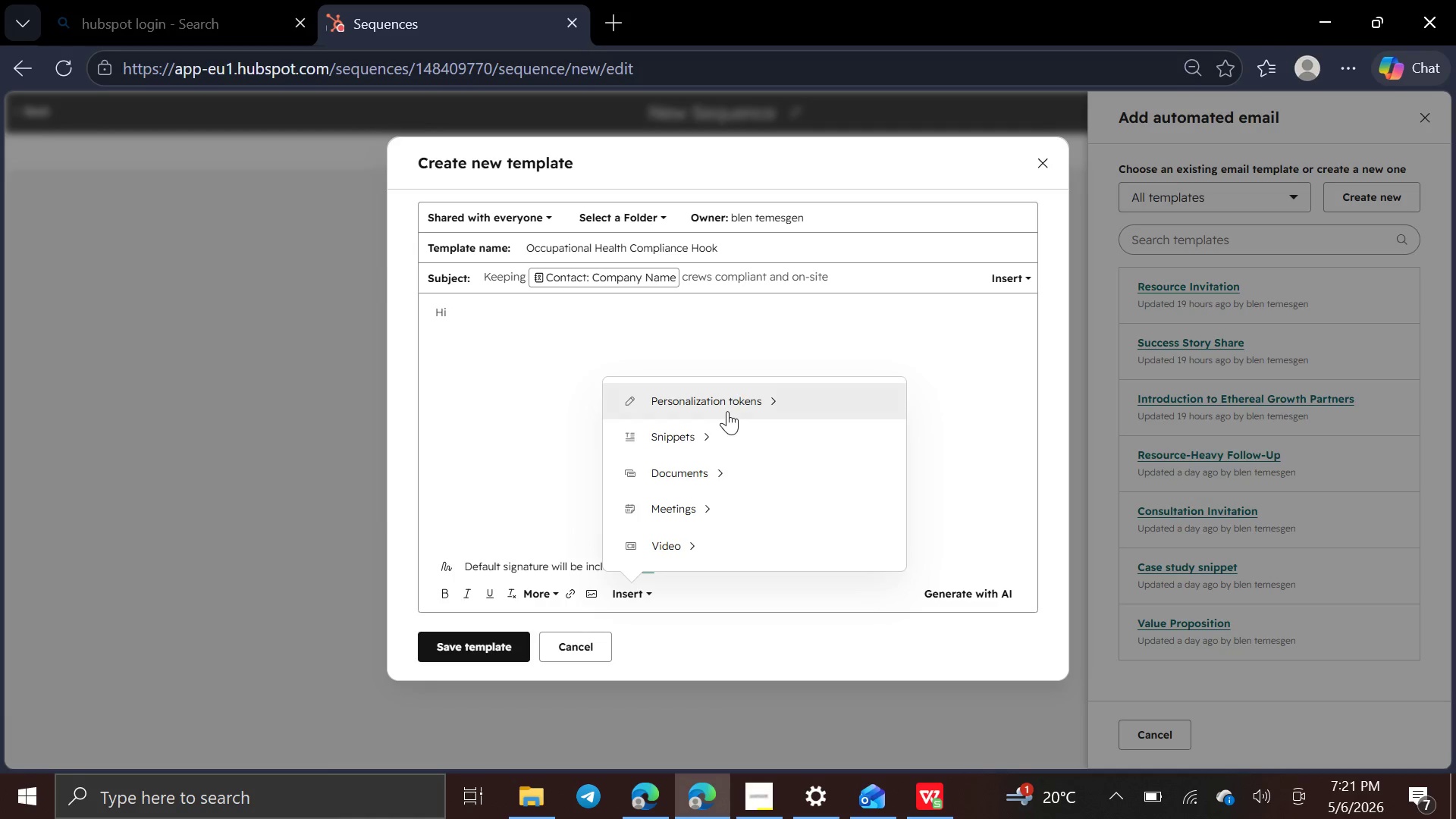 
left_click([730, 403])
 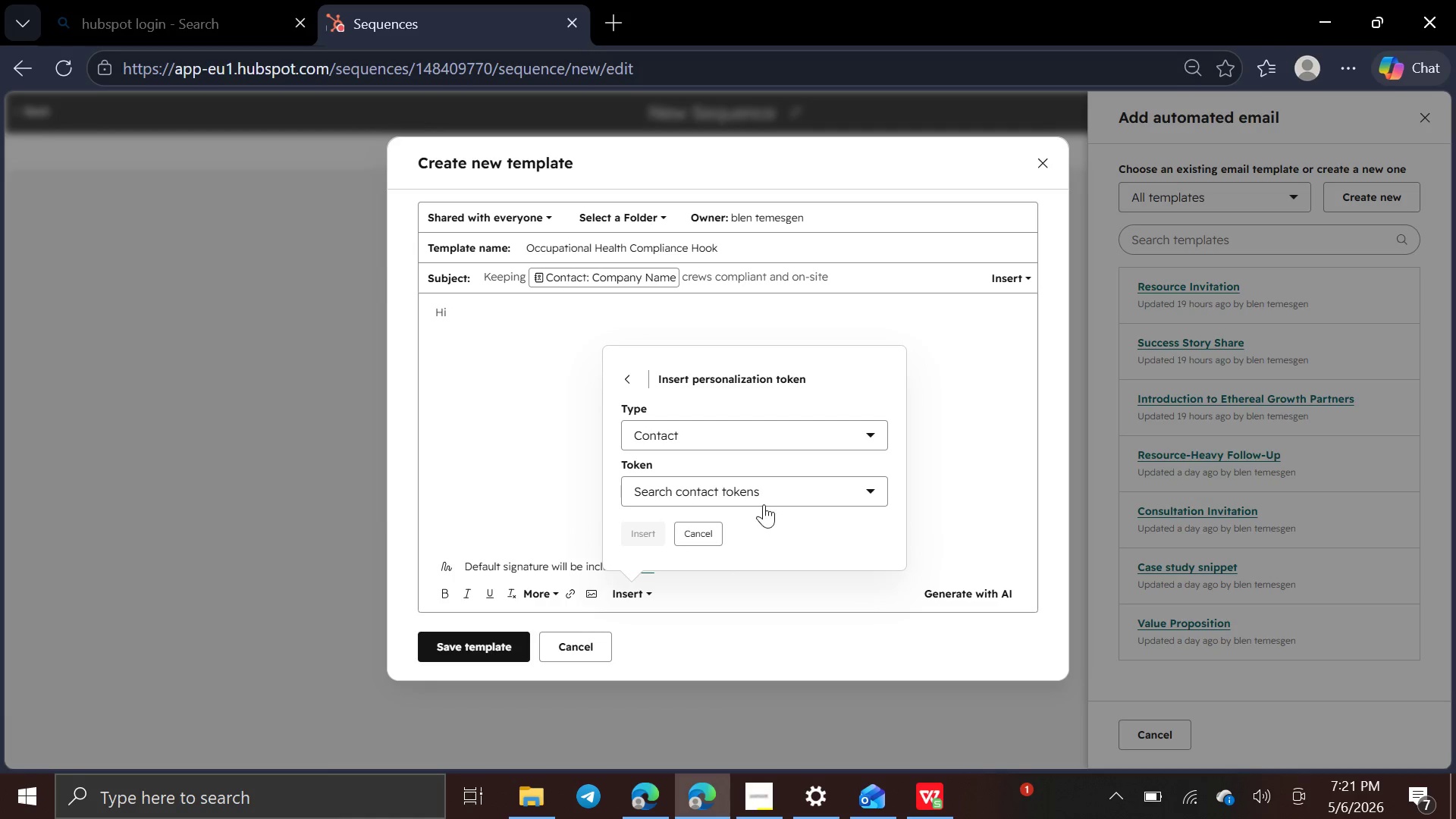 
left_click([765, 498])
 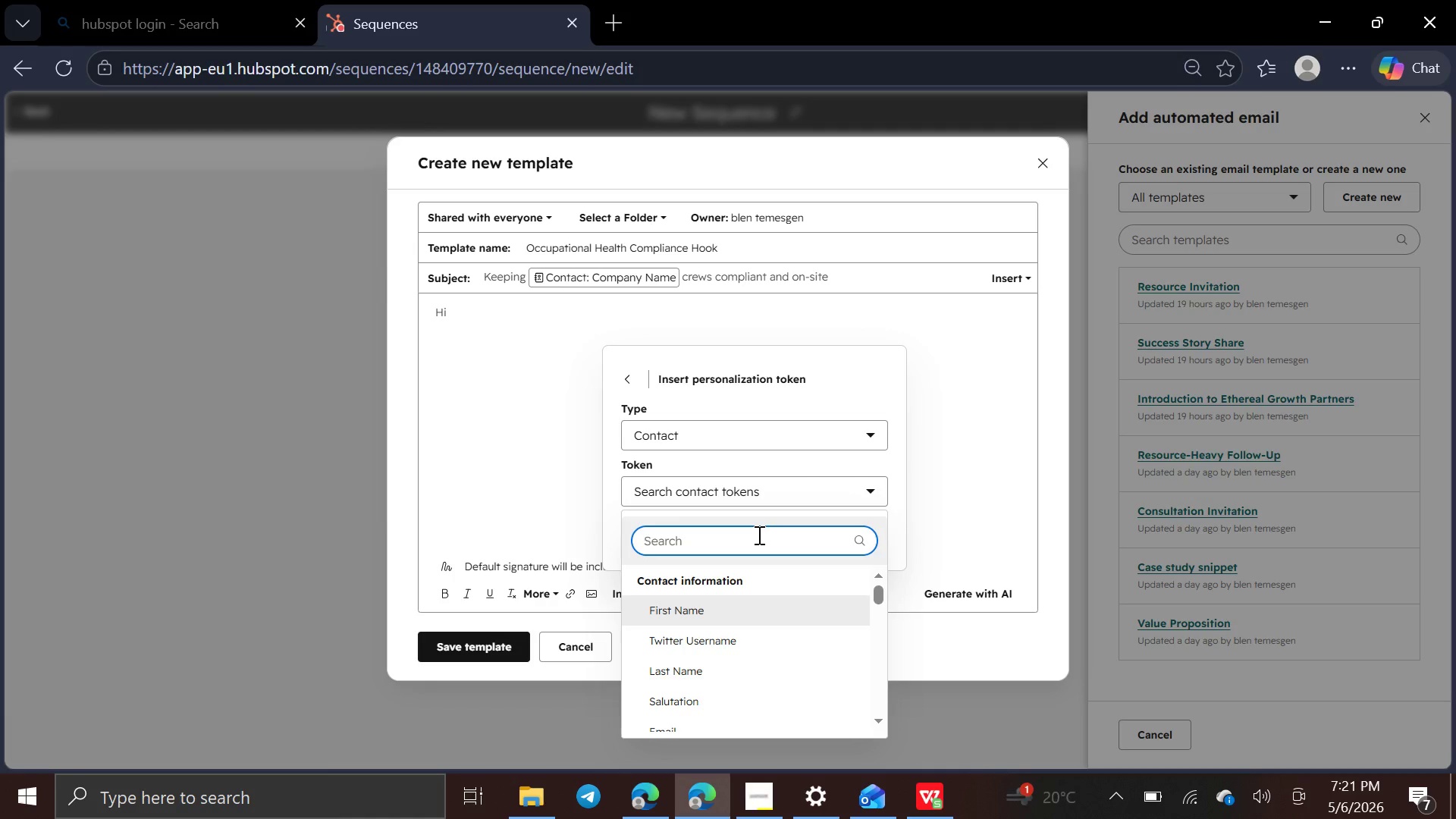 
type(firs)
 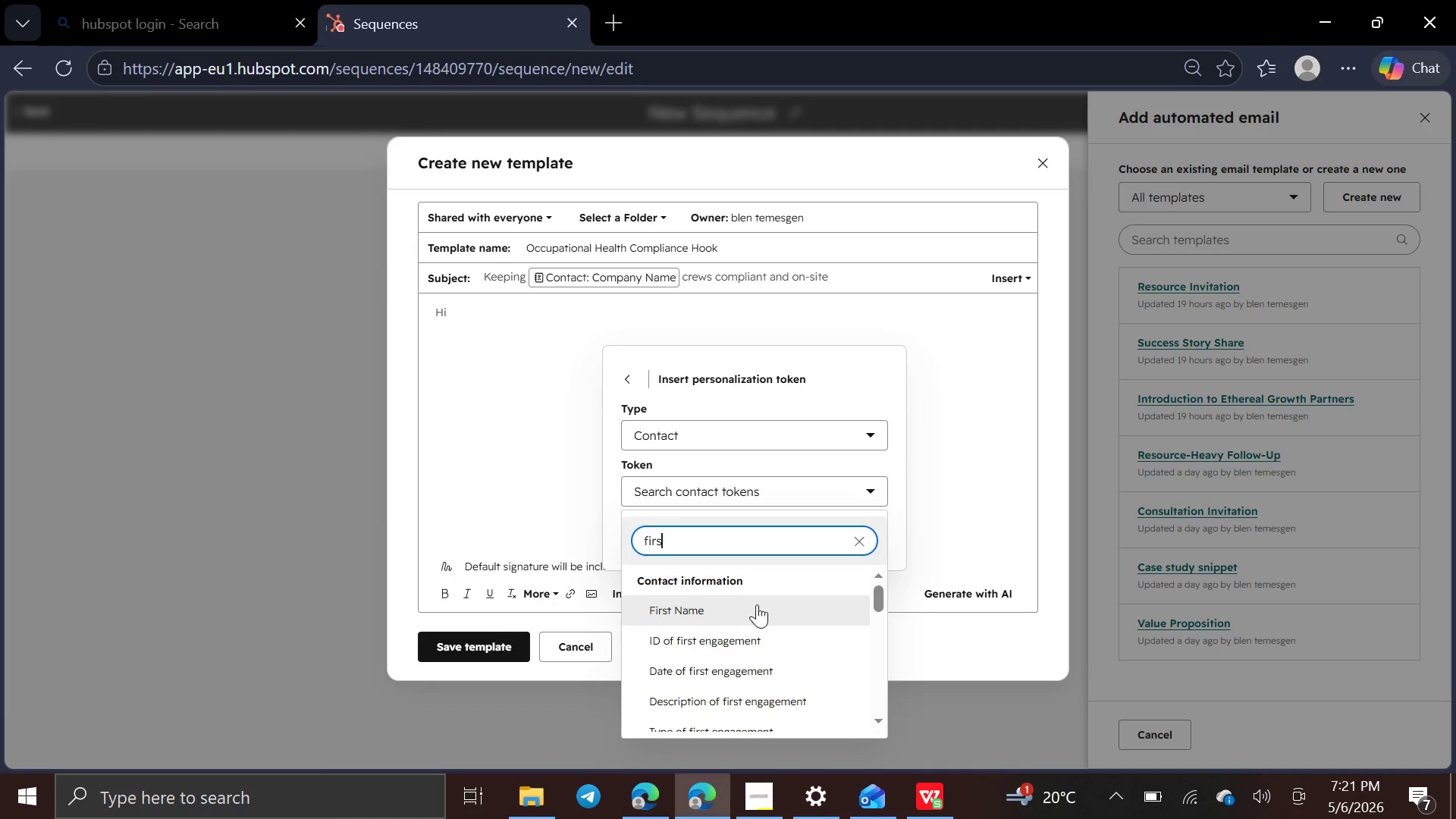 
left_click([757, 604])
 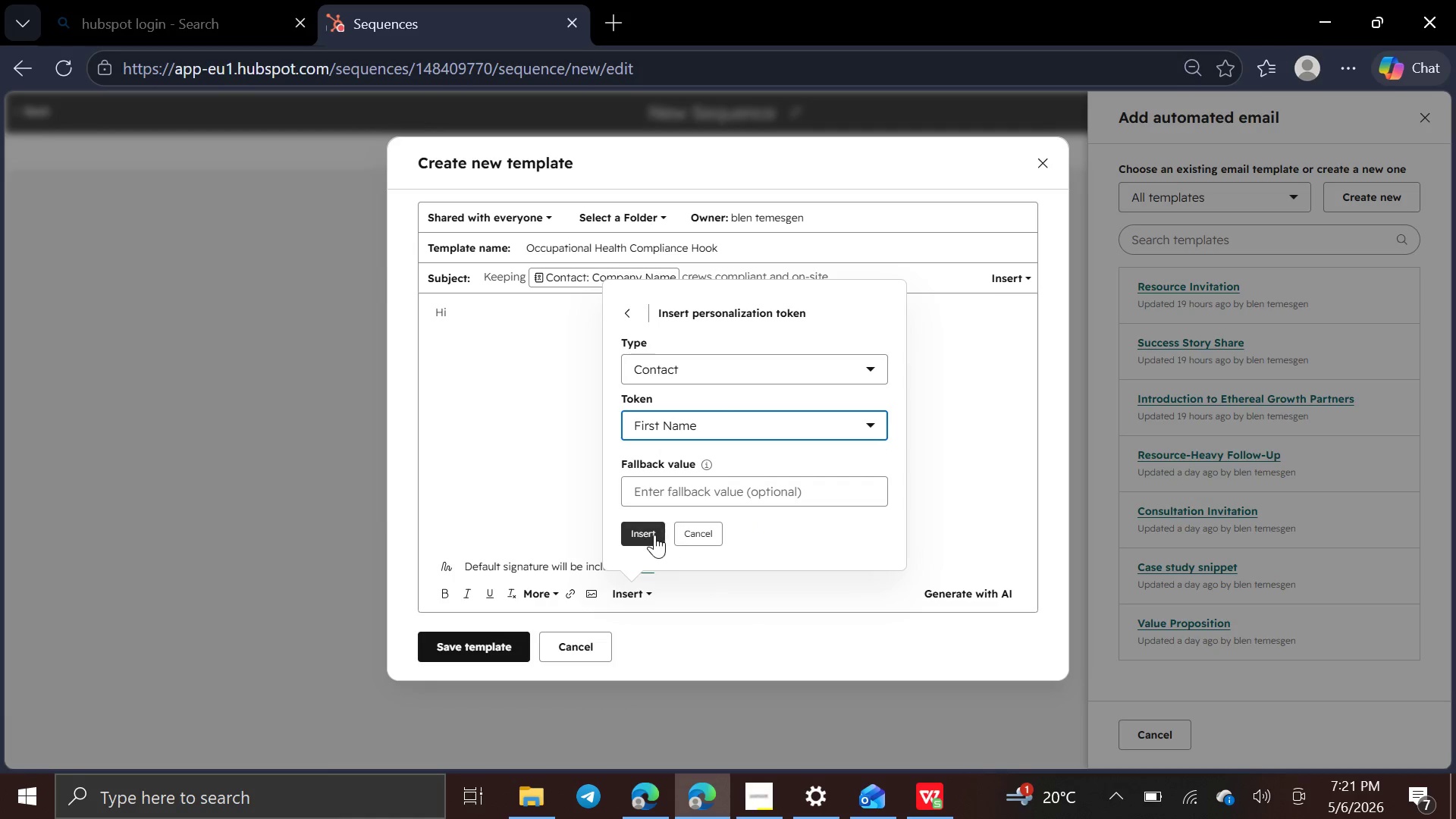 
left_click([647, 530])
 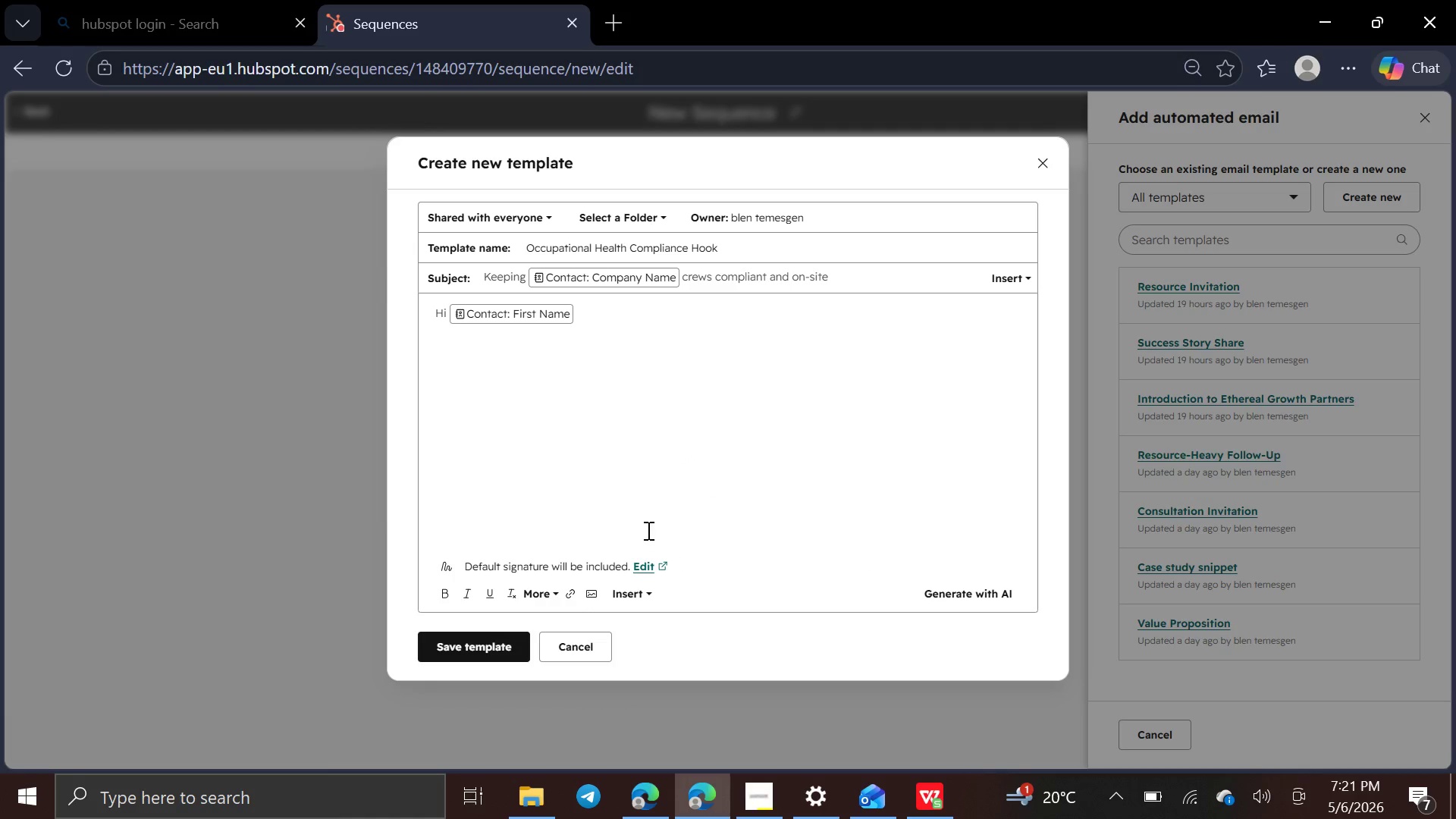 
key(Comma)
 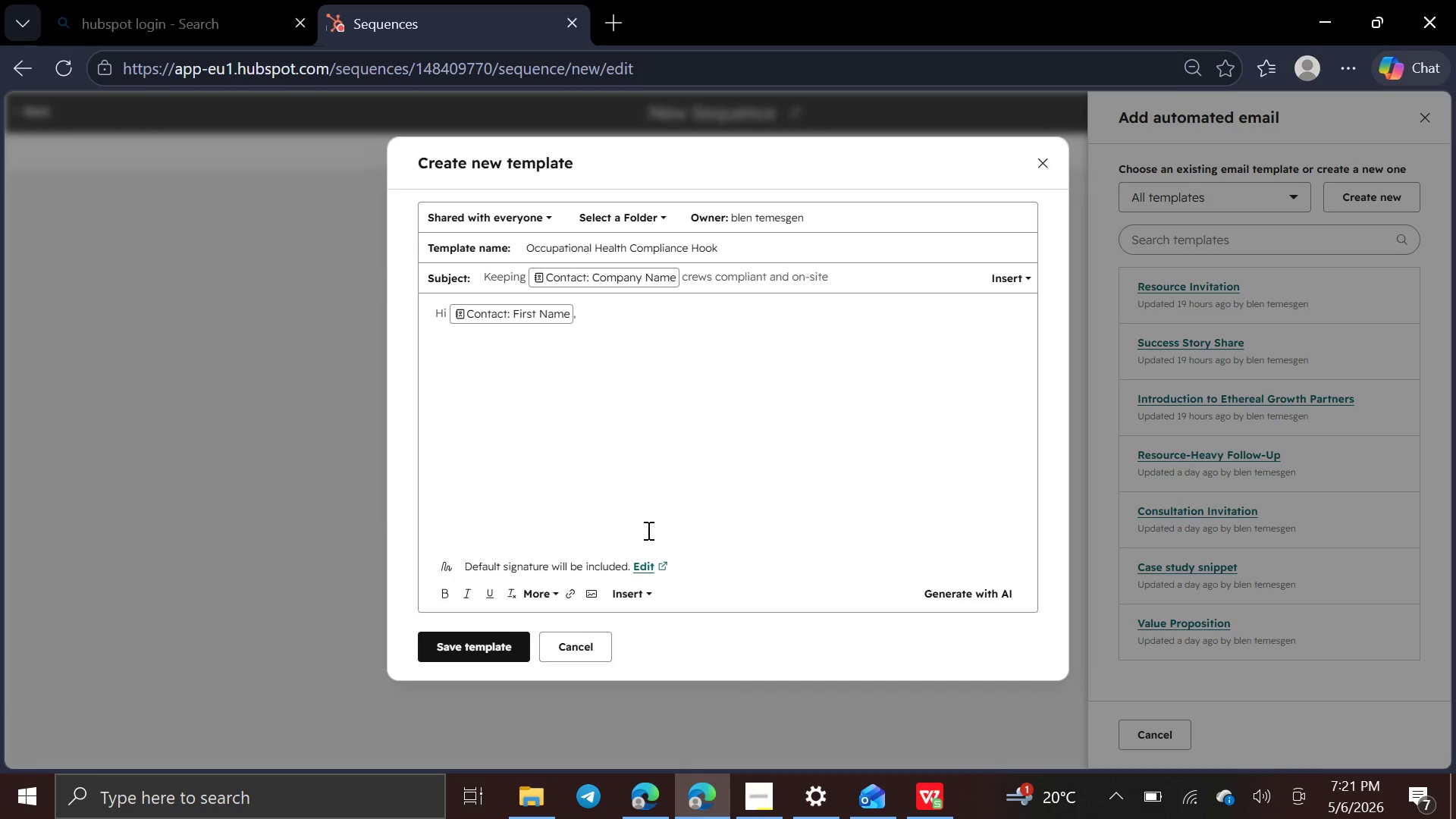 
key(Enter)
 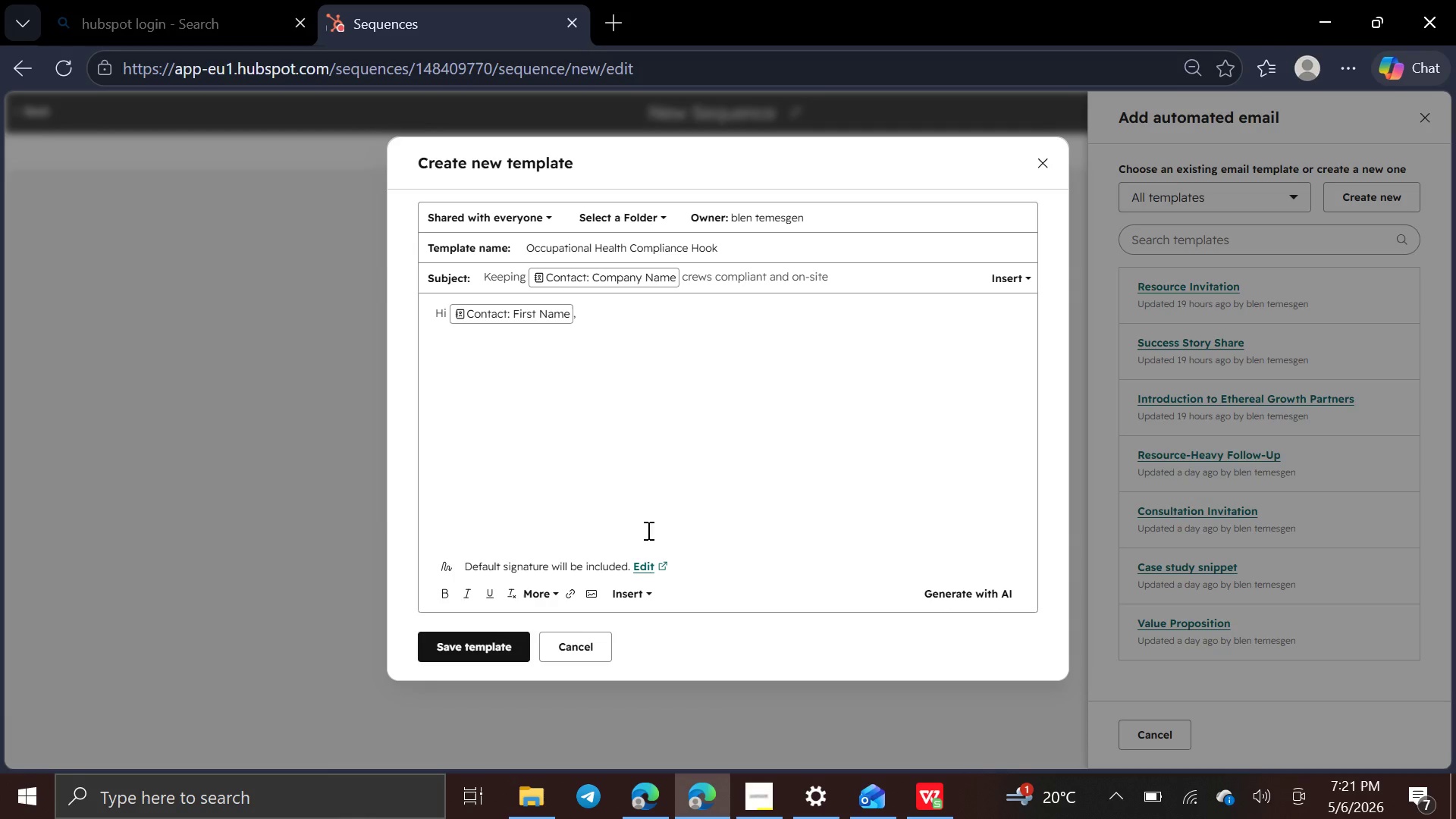 
key(Enter)
 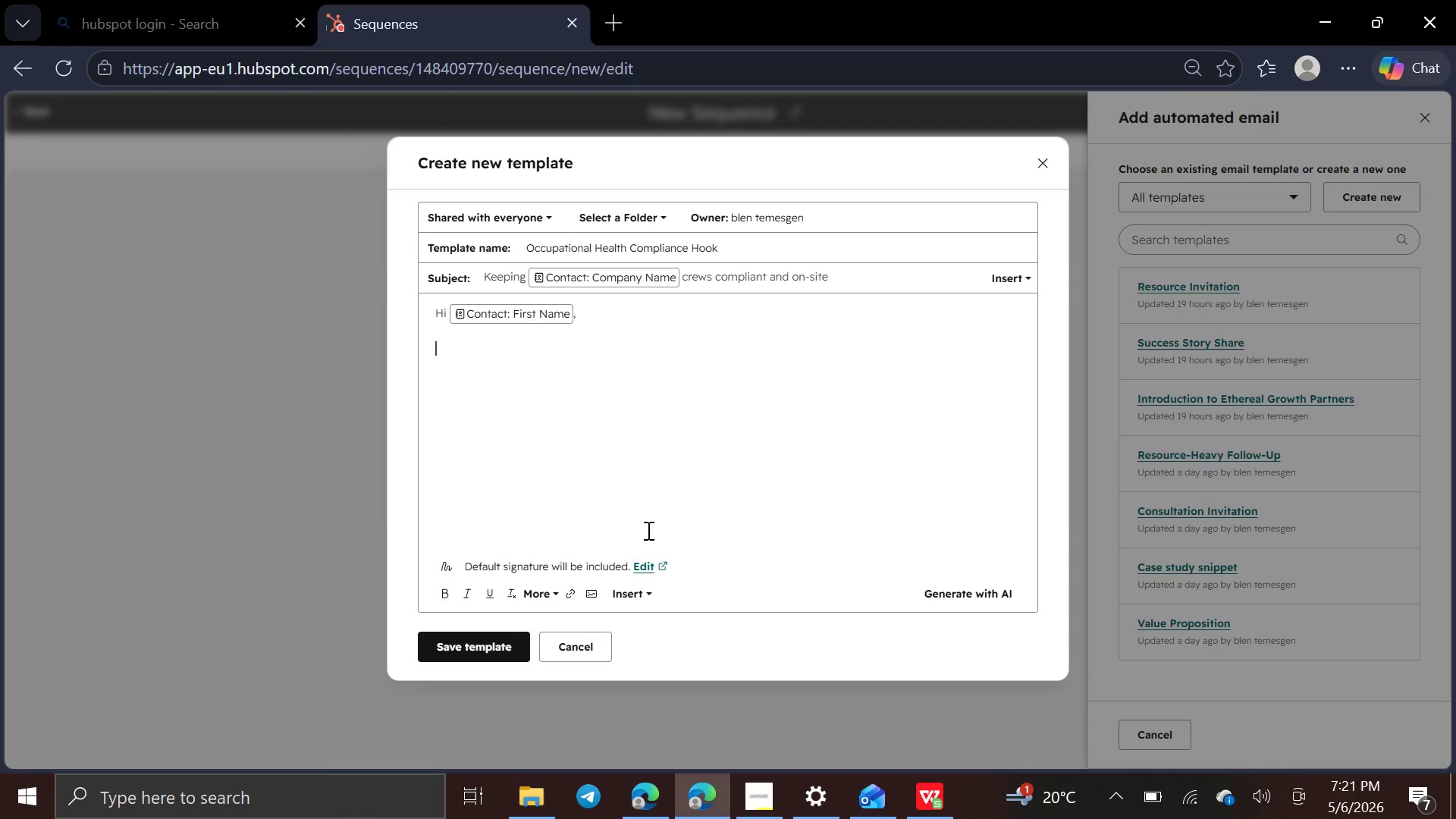 
key(CapsLock)
 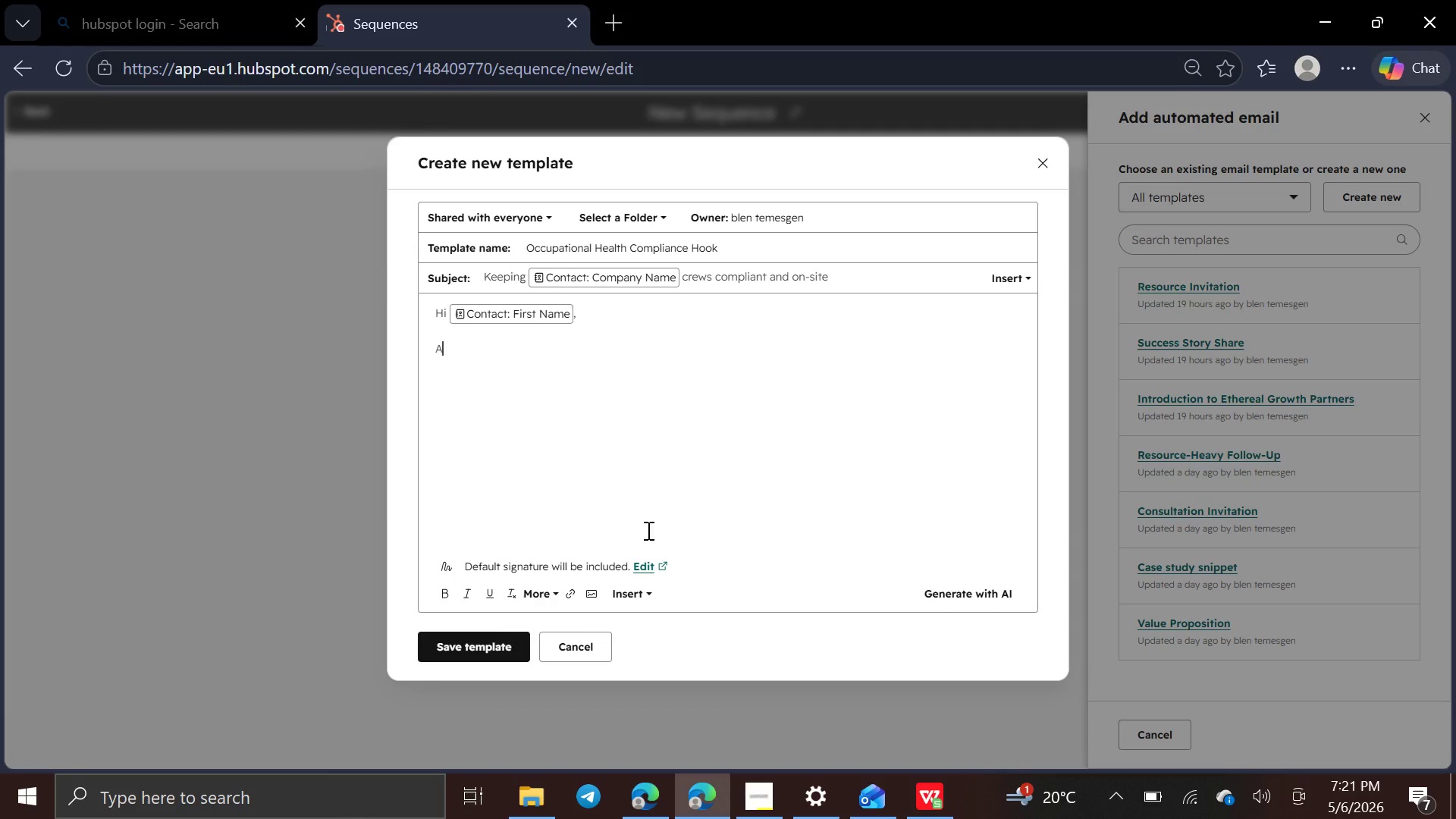 
key(A)
 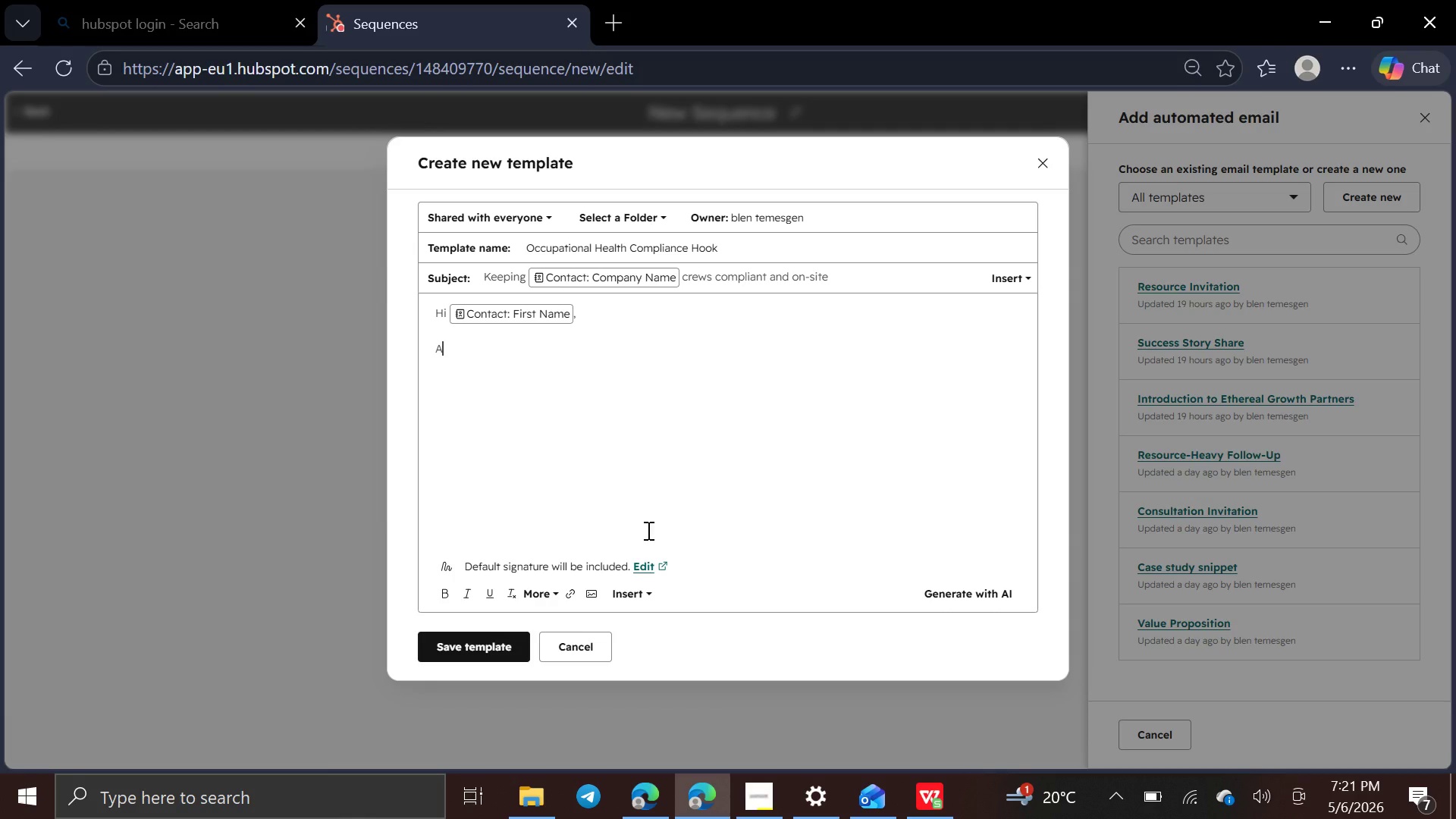 
key(CapsLock)
 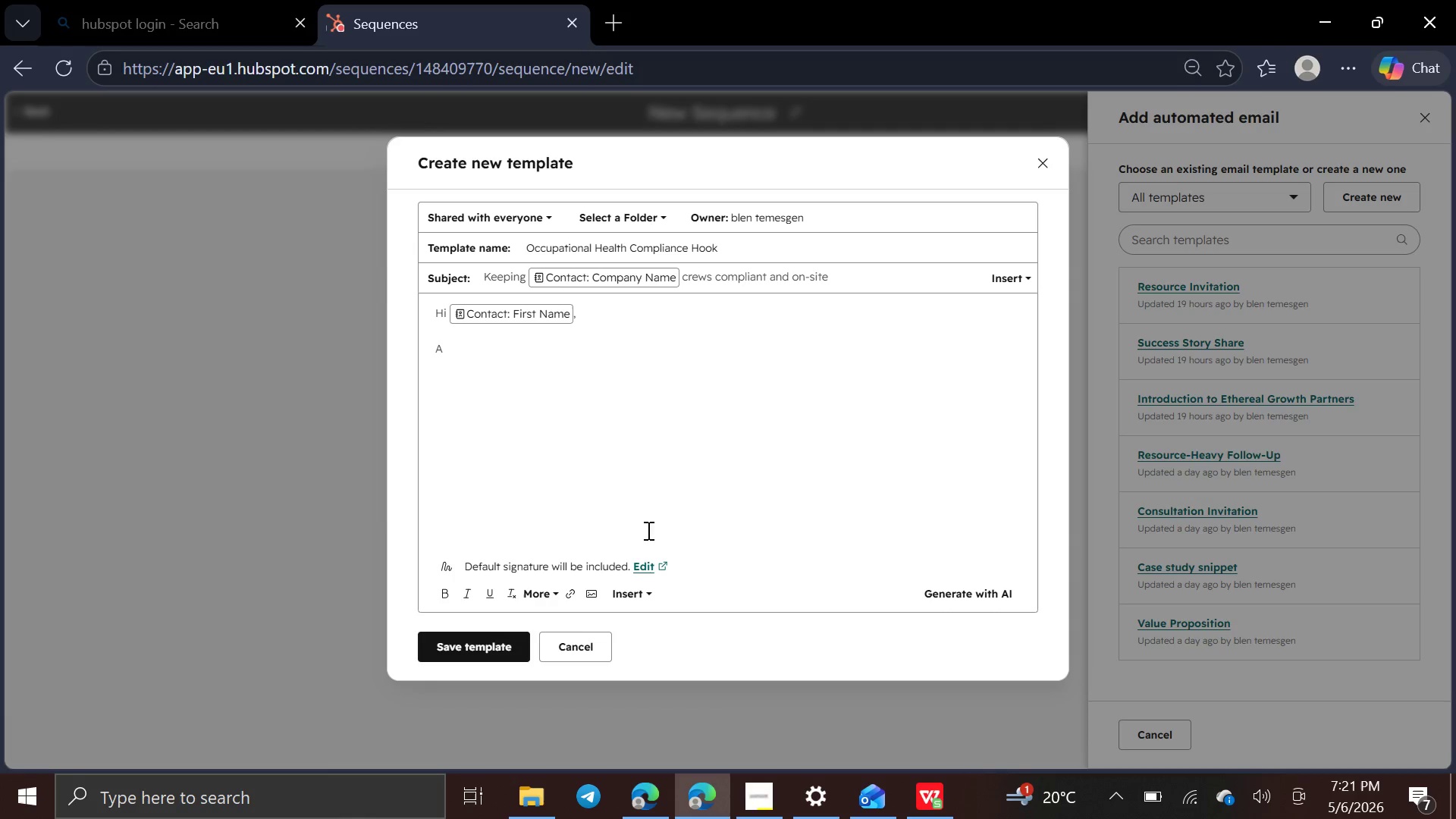 
key(T)
 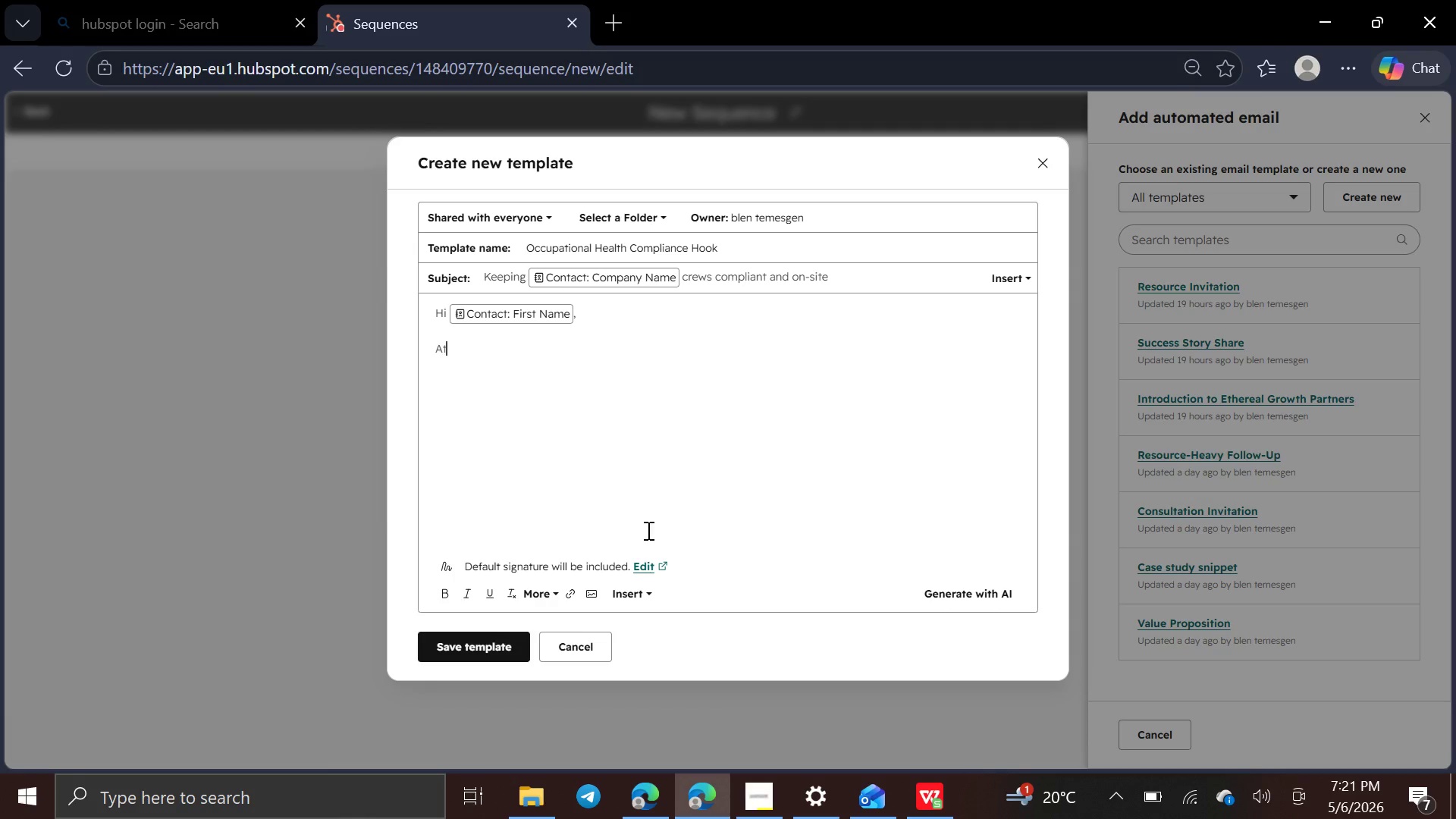 
key(Space)
 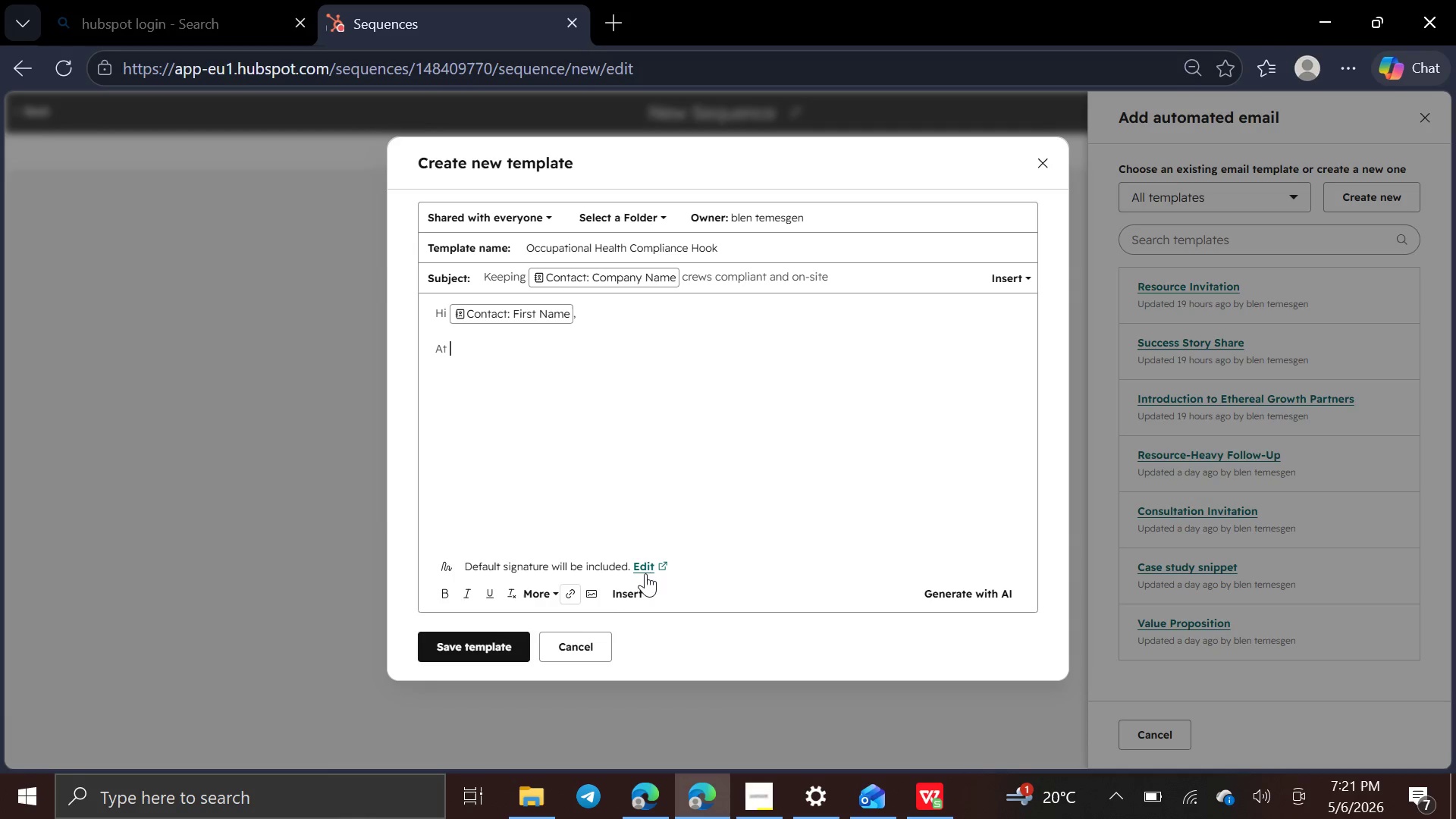 
left_click([635, 595])
 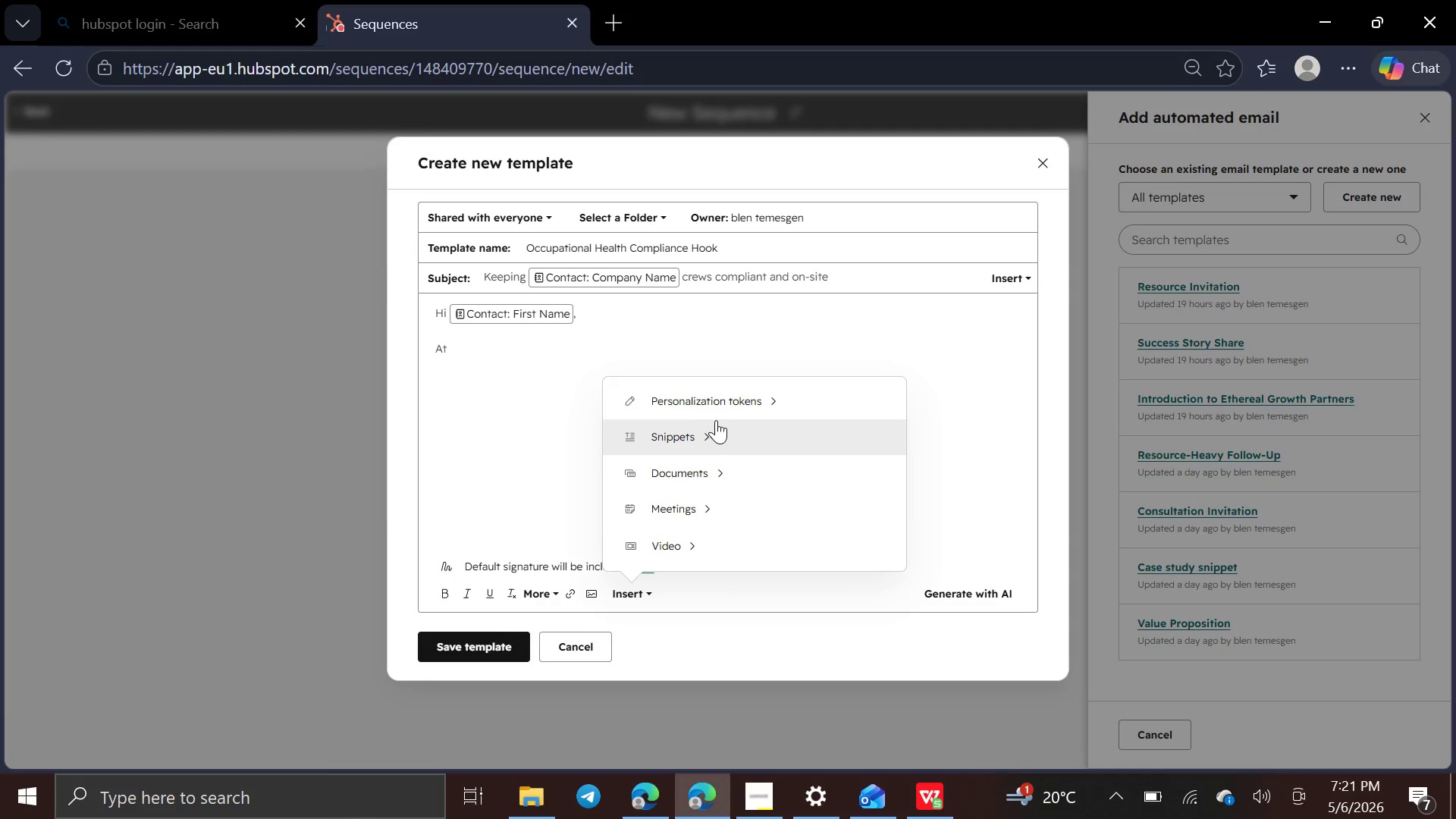 
left_click([730, 405])
 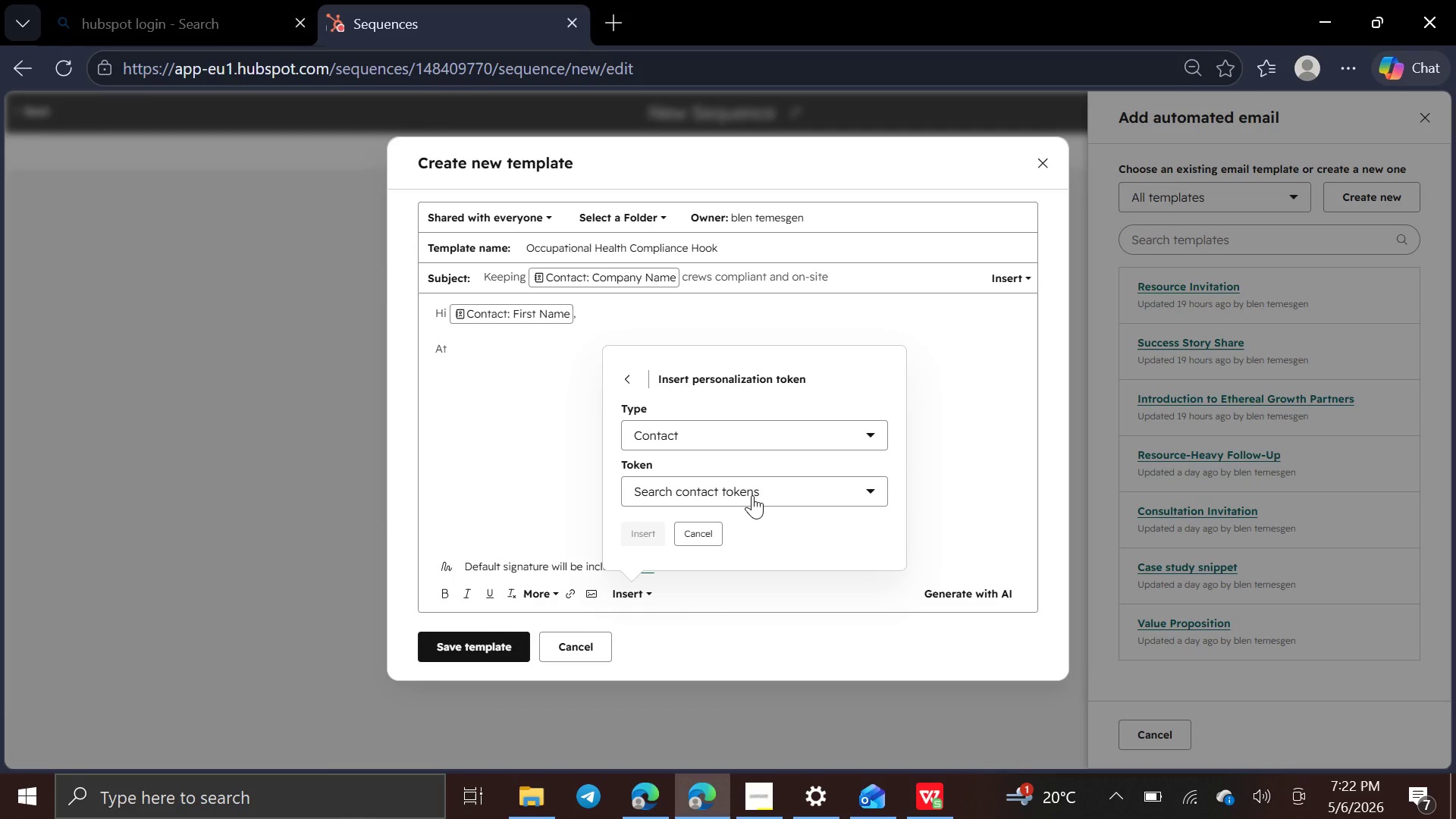 
wait(6.14)
 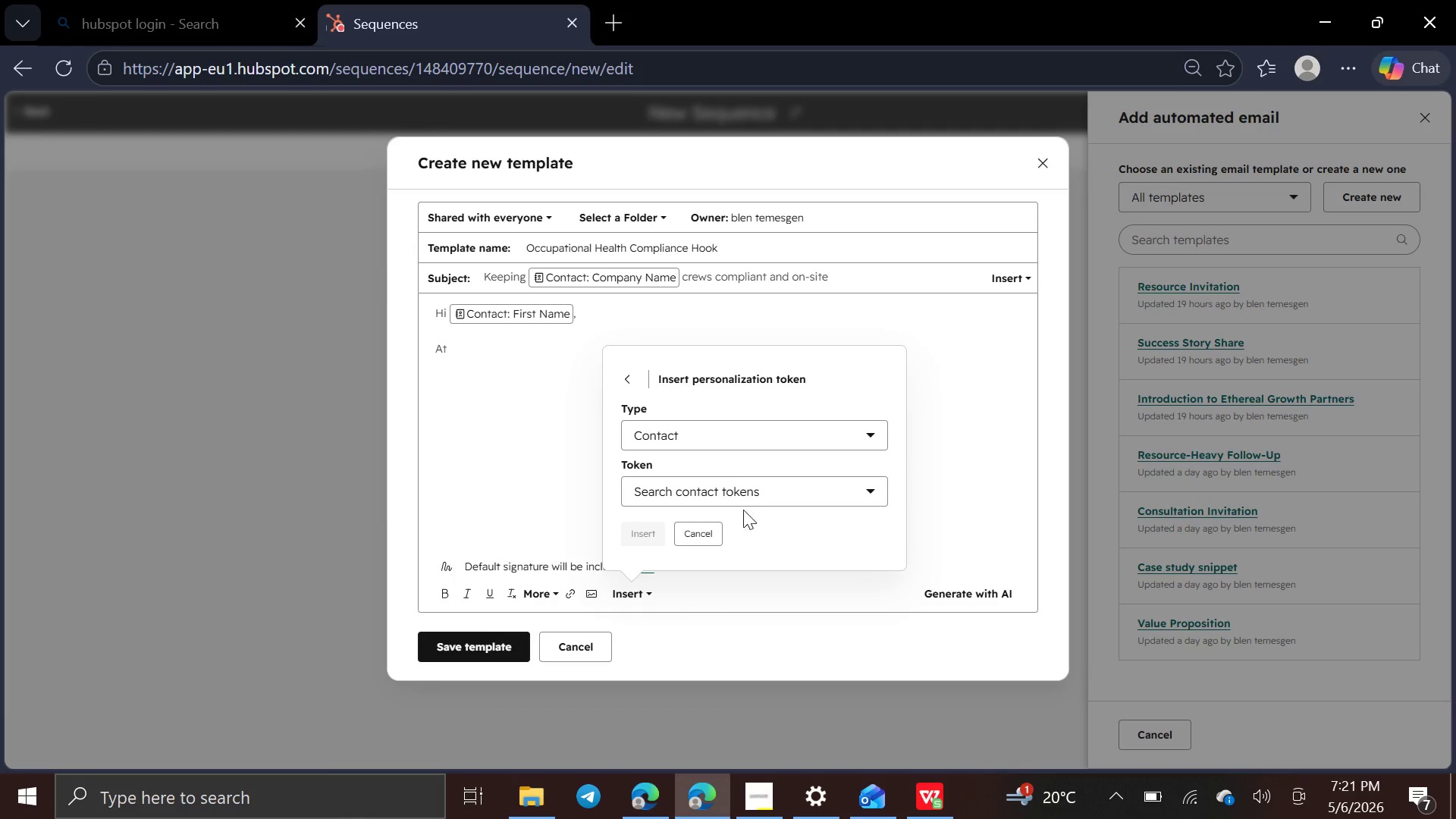 
left_click([752, 495])
 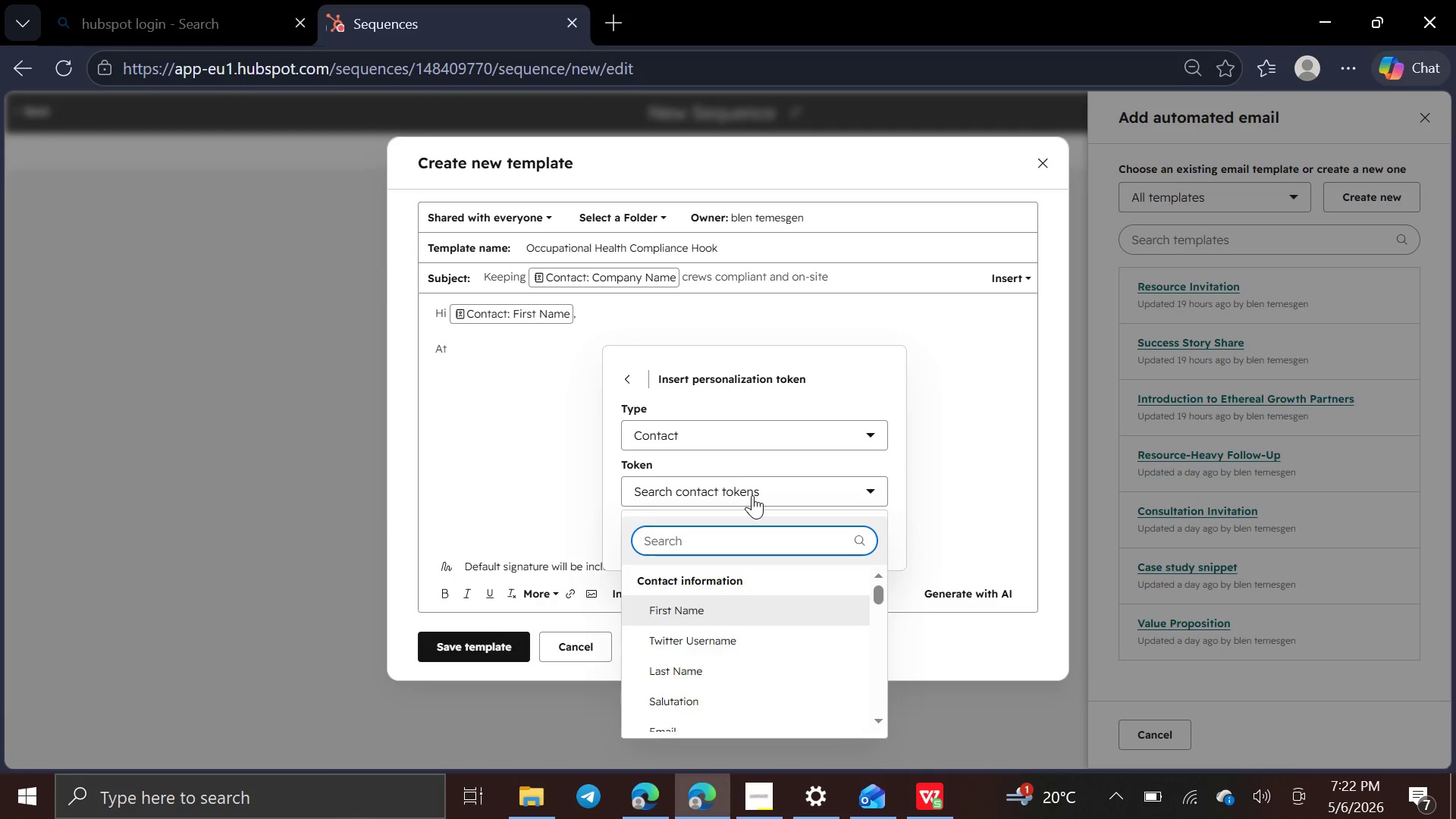 
type(comp)
 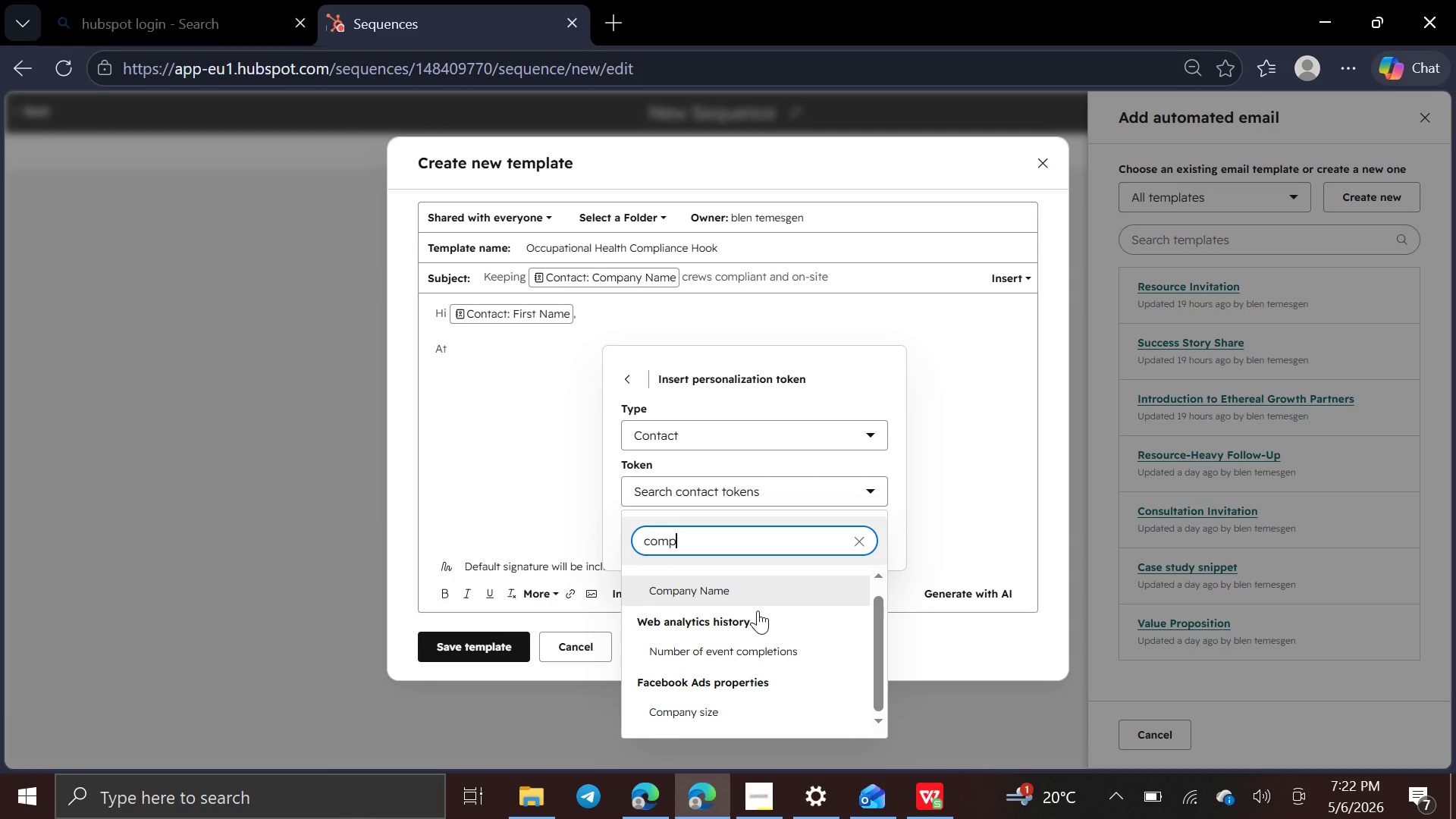 
left_click([766, 592])
 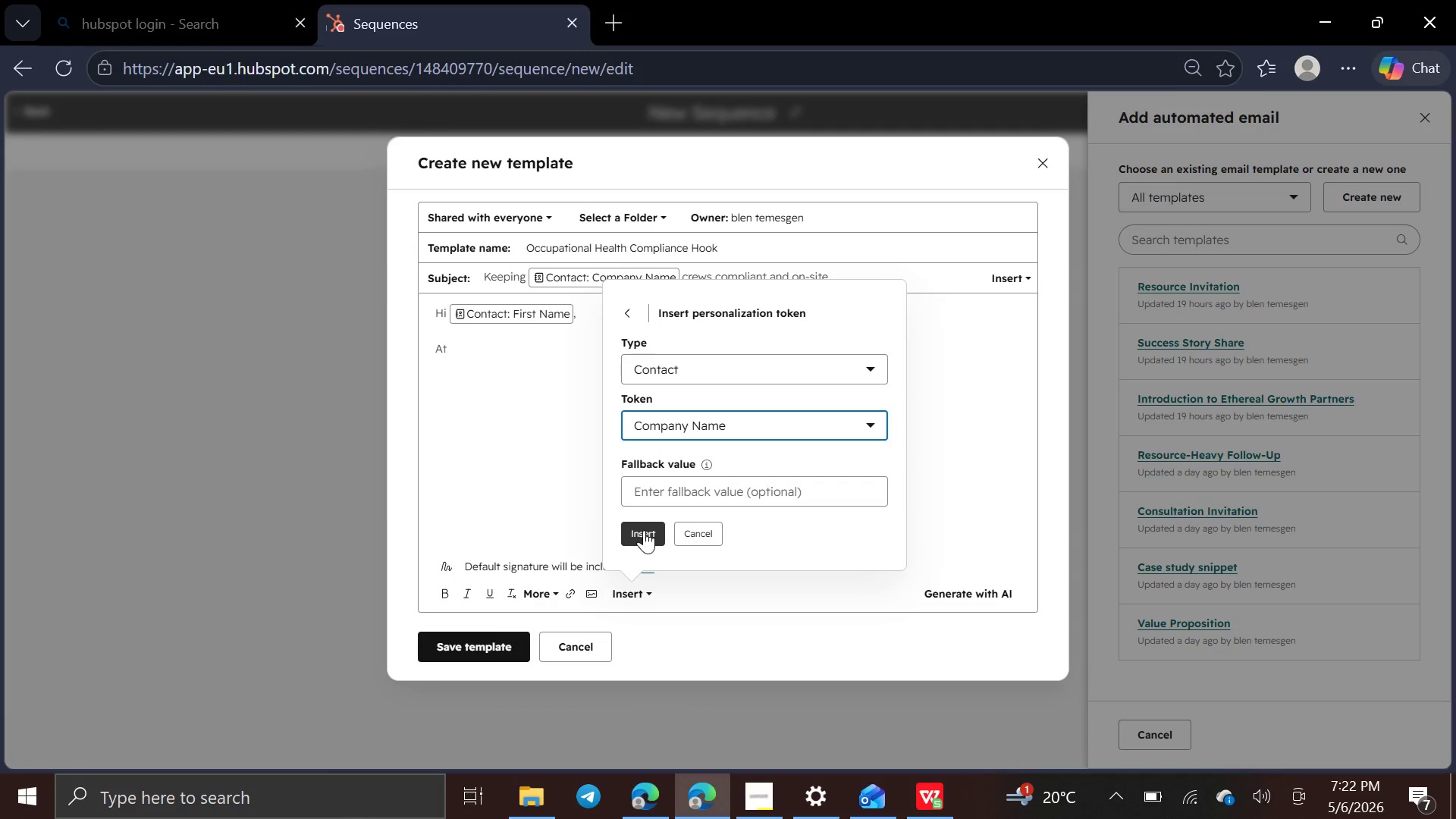 
left_click([644, 529])
 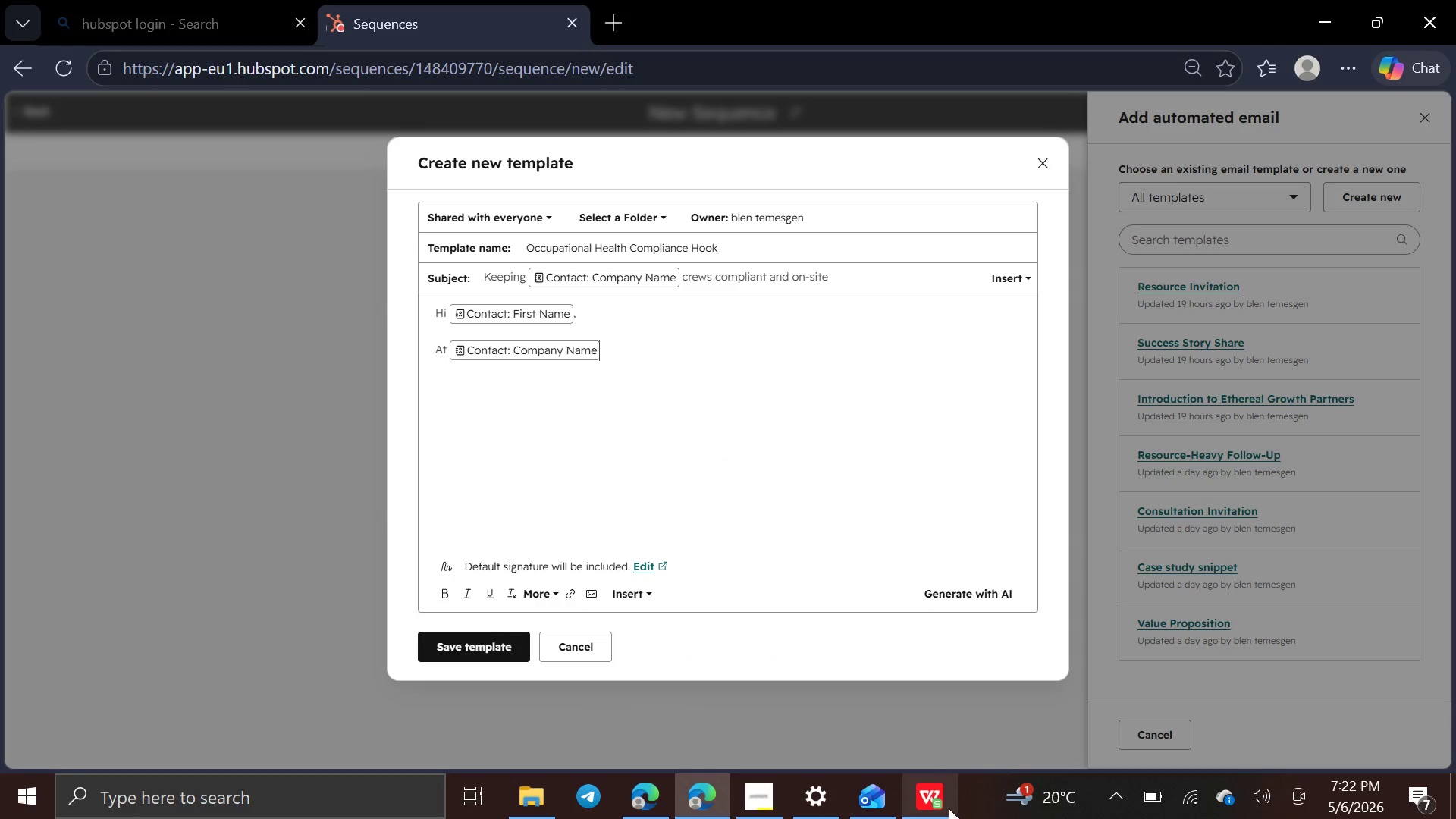 
left_click([930, 808])
 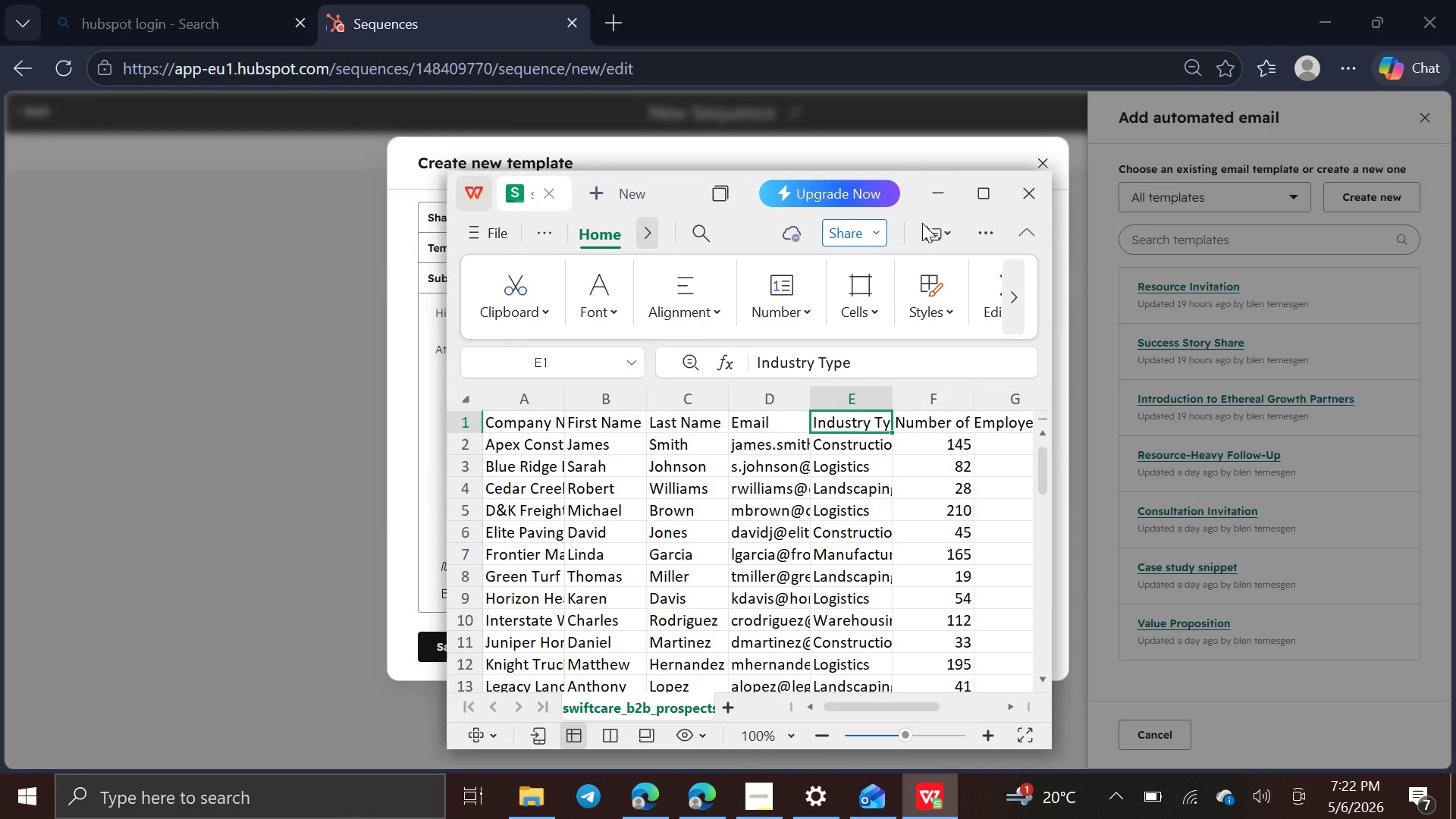 
left_click([939, 189])
 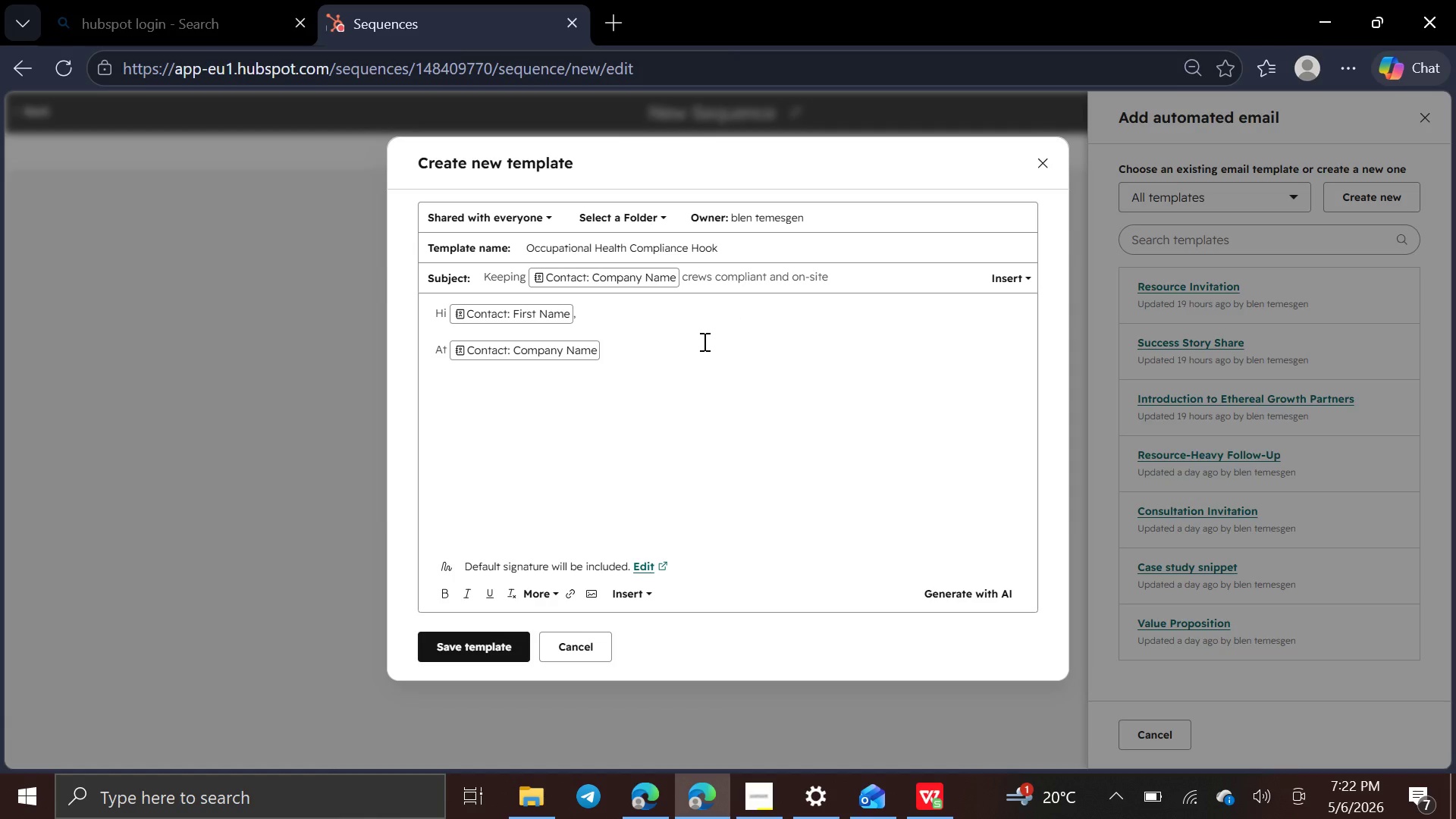 
key(Space)
 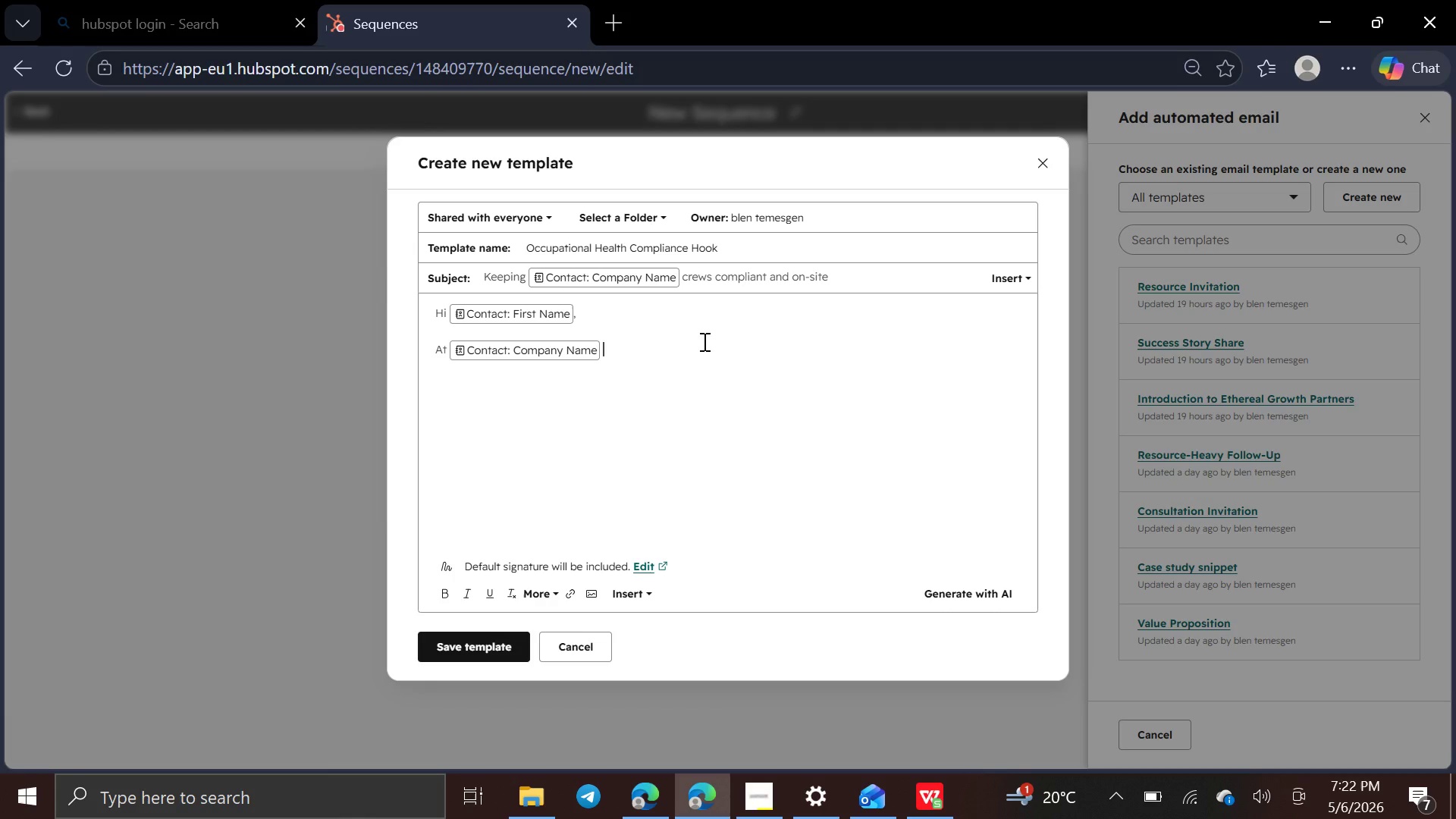 
wait(5.92)
 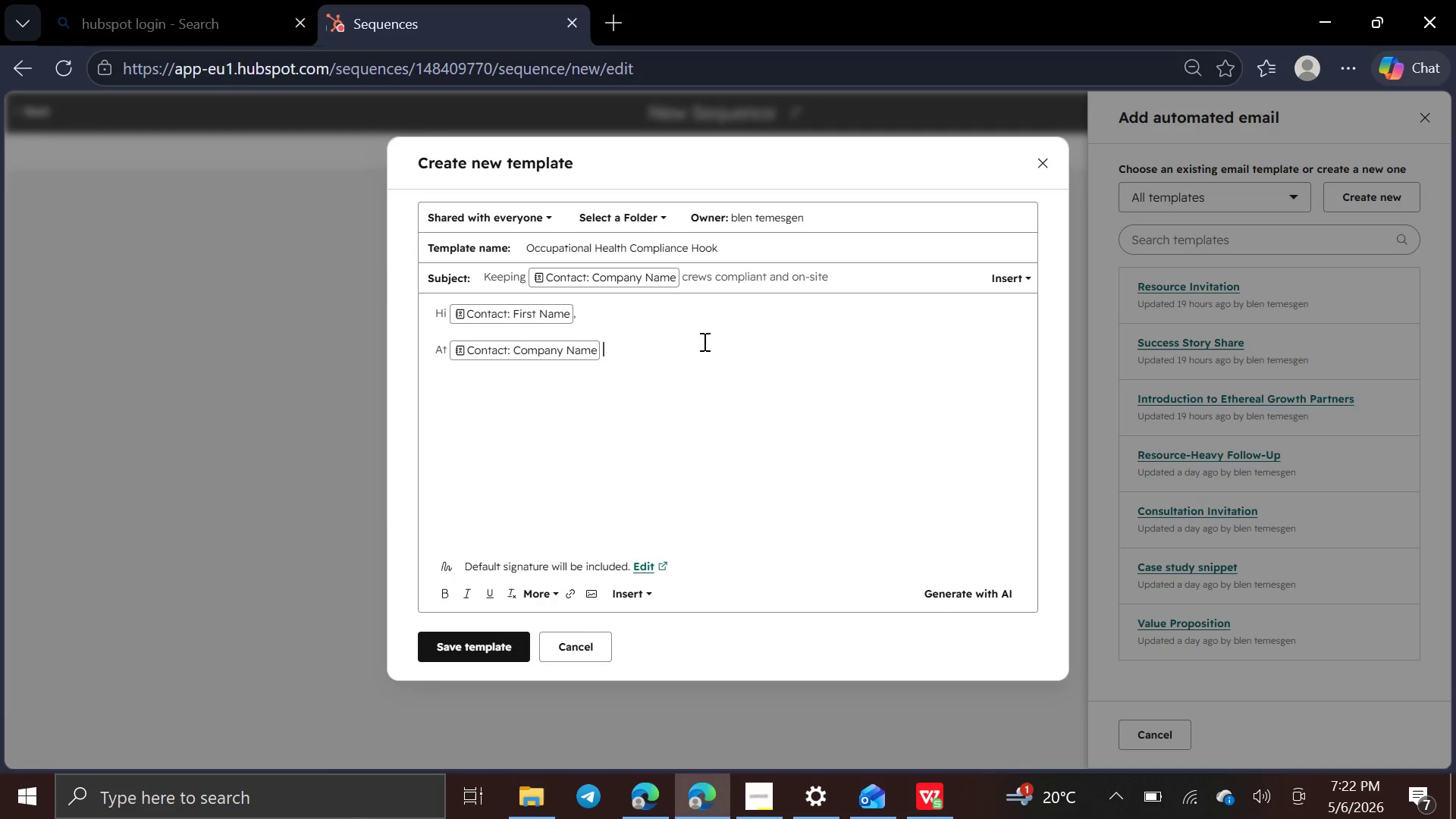 
key(Backspace)
type(, staying compliant means less downtime and fewr)
key(Backspace)
type(er costly interruptions)
 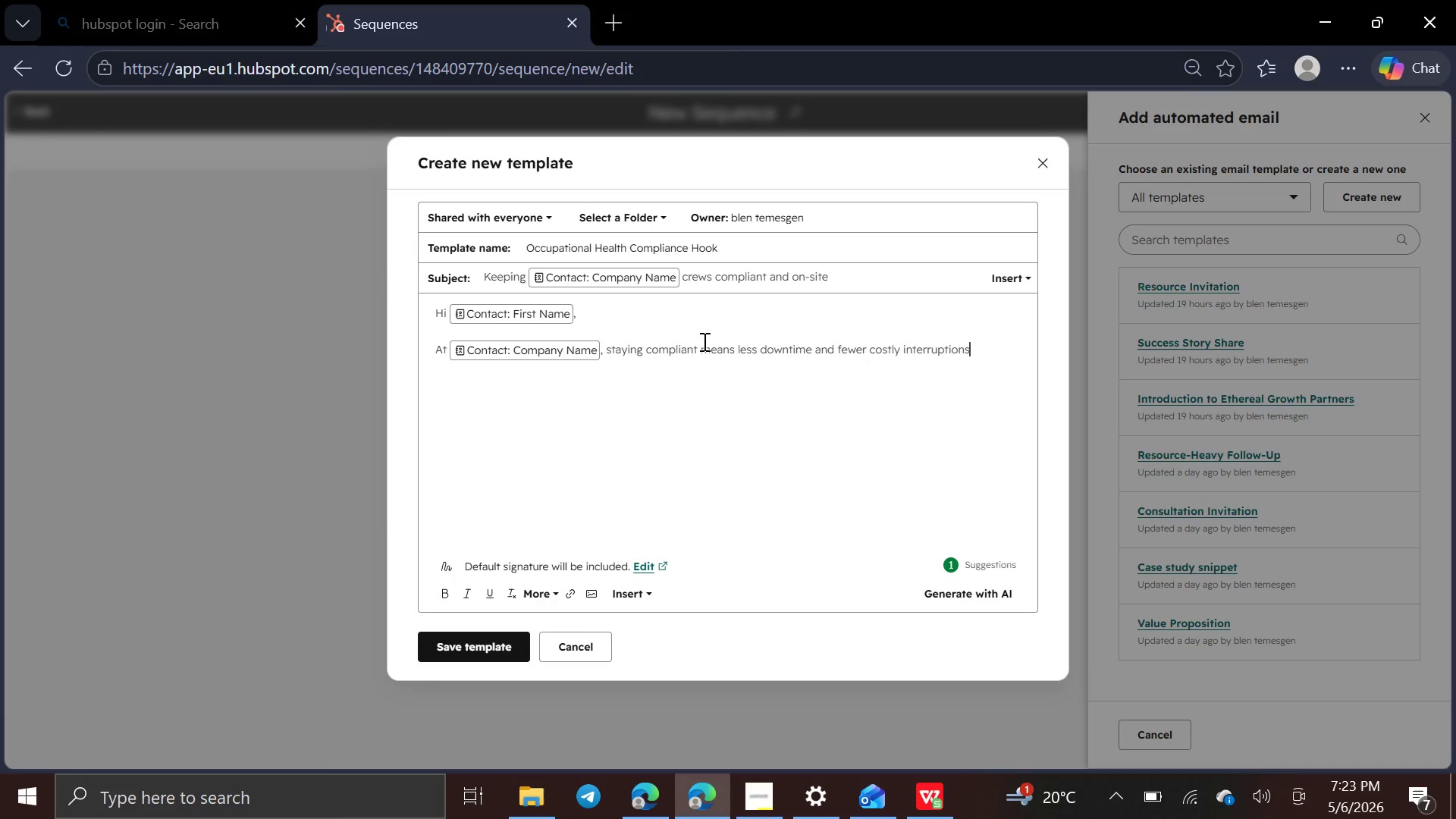 
type(. SwiftCare )
 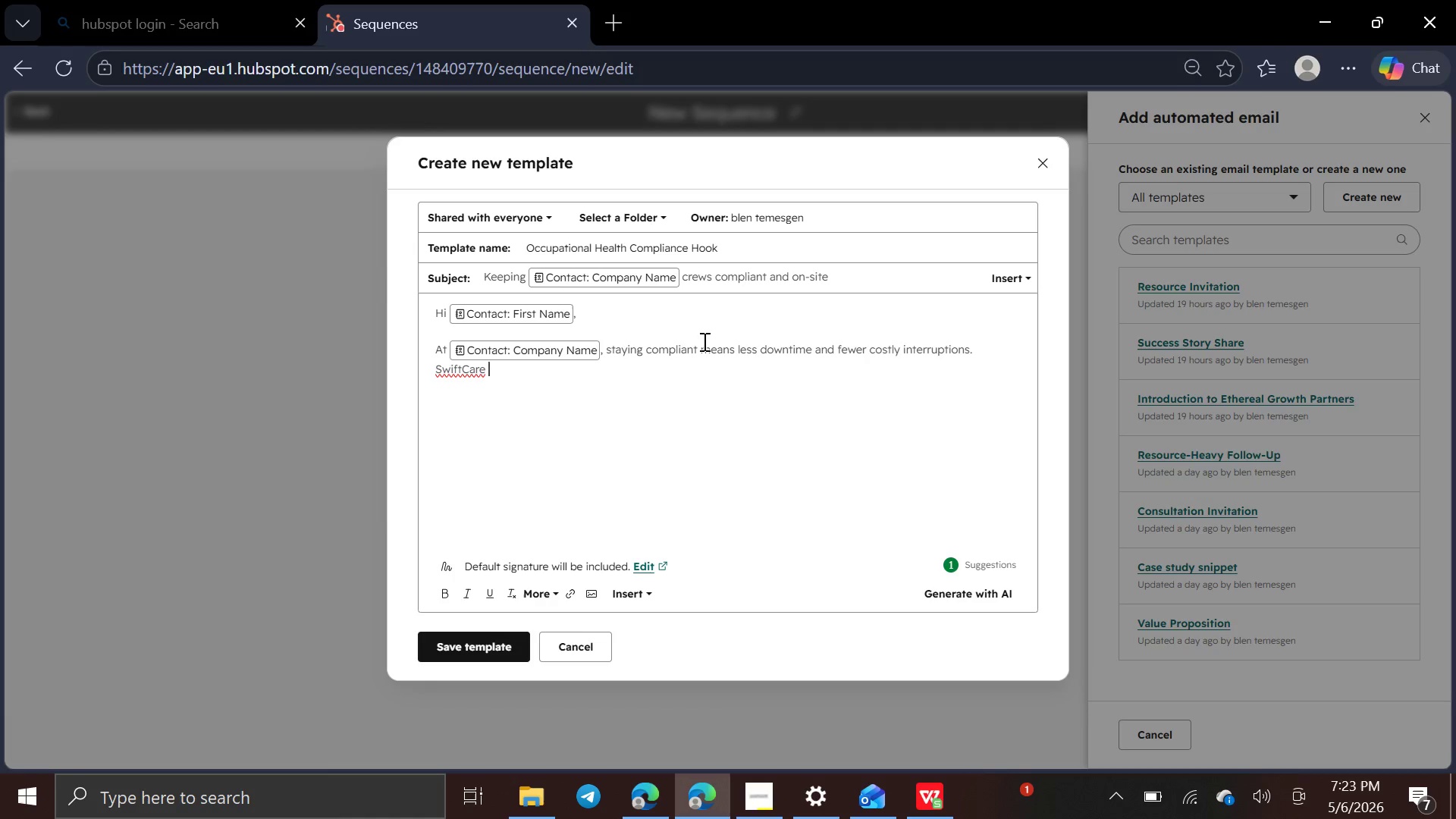 
type(Urgent ca)
key(Backspace)
key(Backspace)
key(Backspace)
type( Care)
 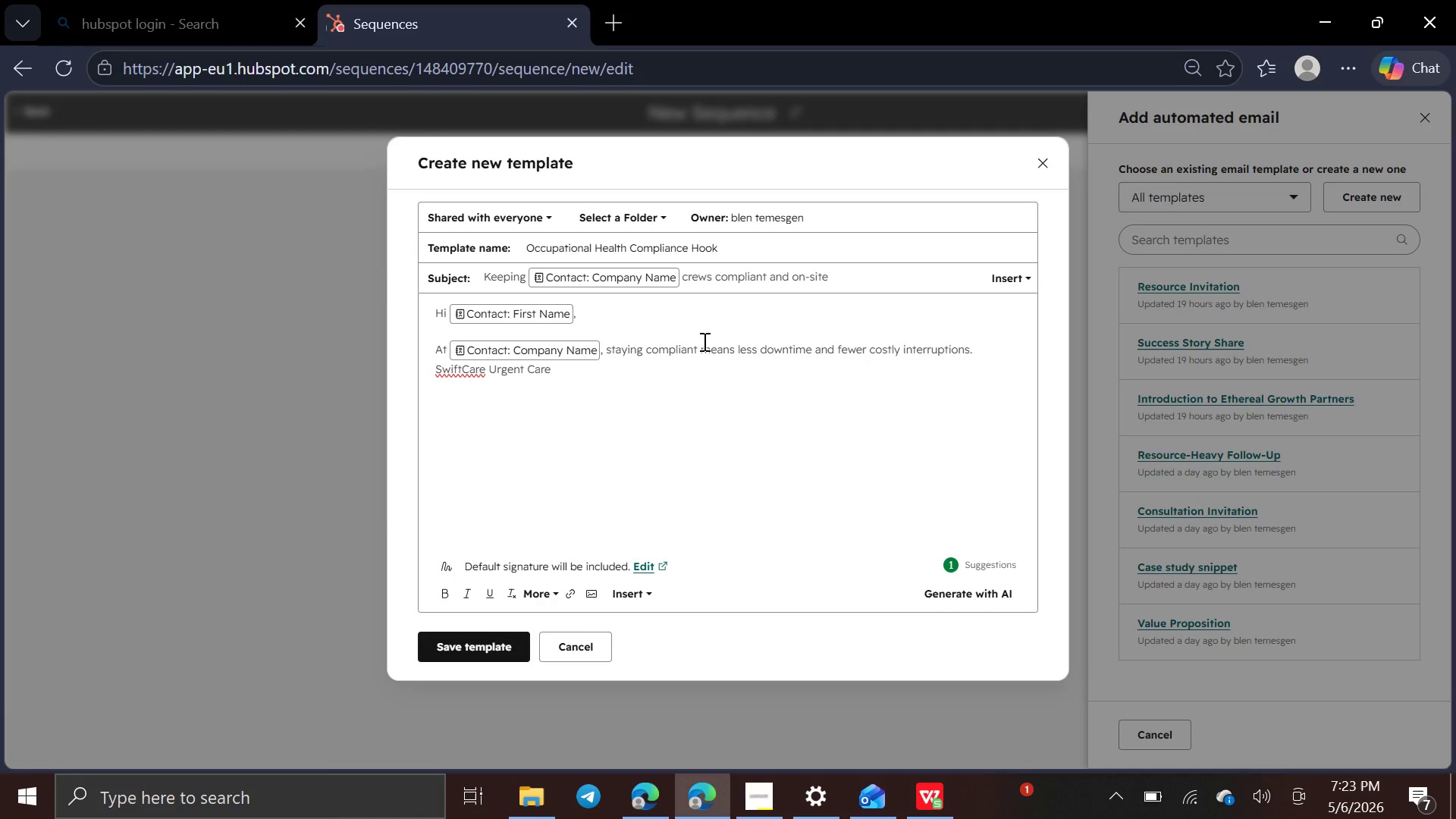 
type( partners with local )
 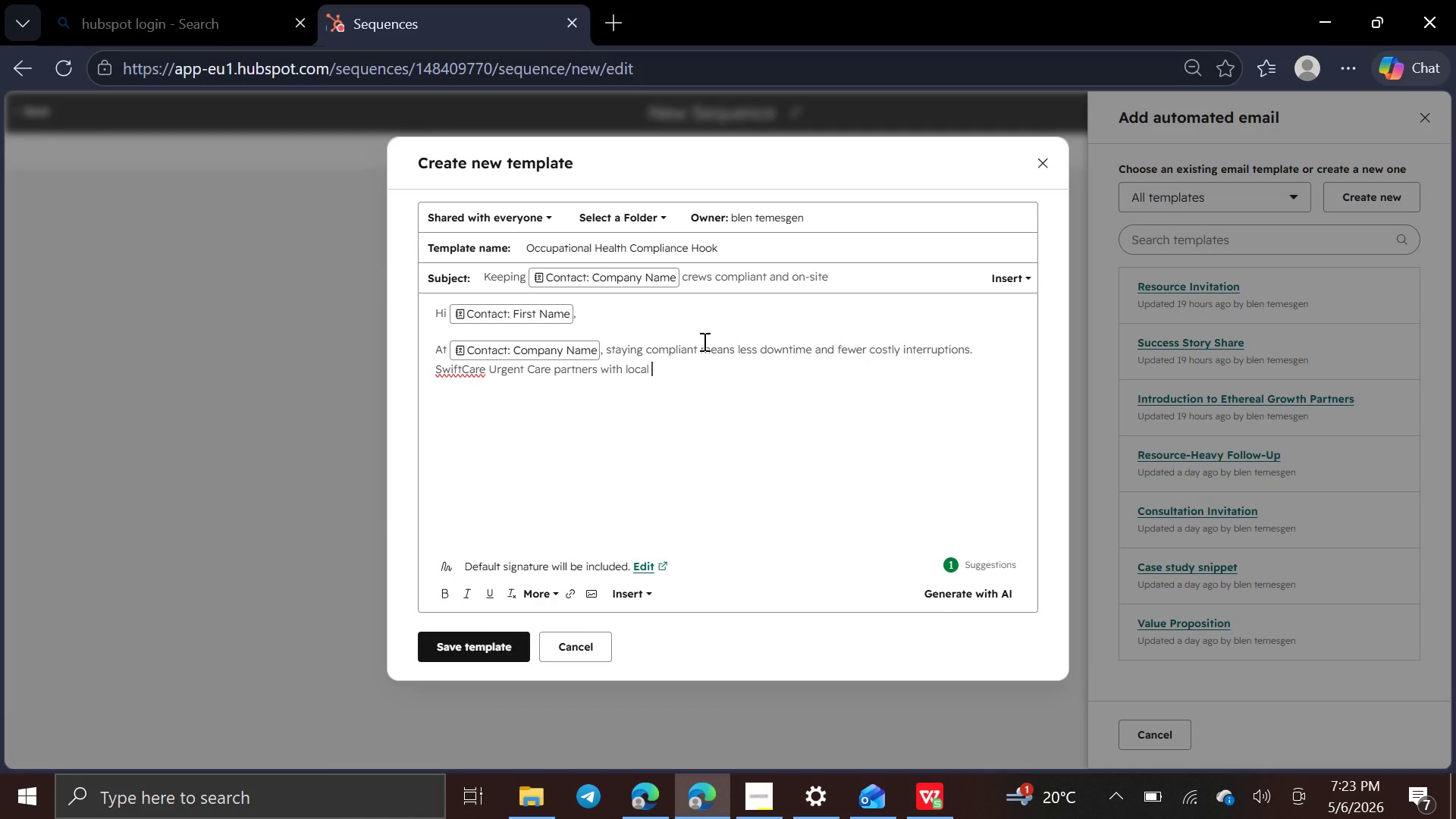 
wait(6.16)
 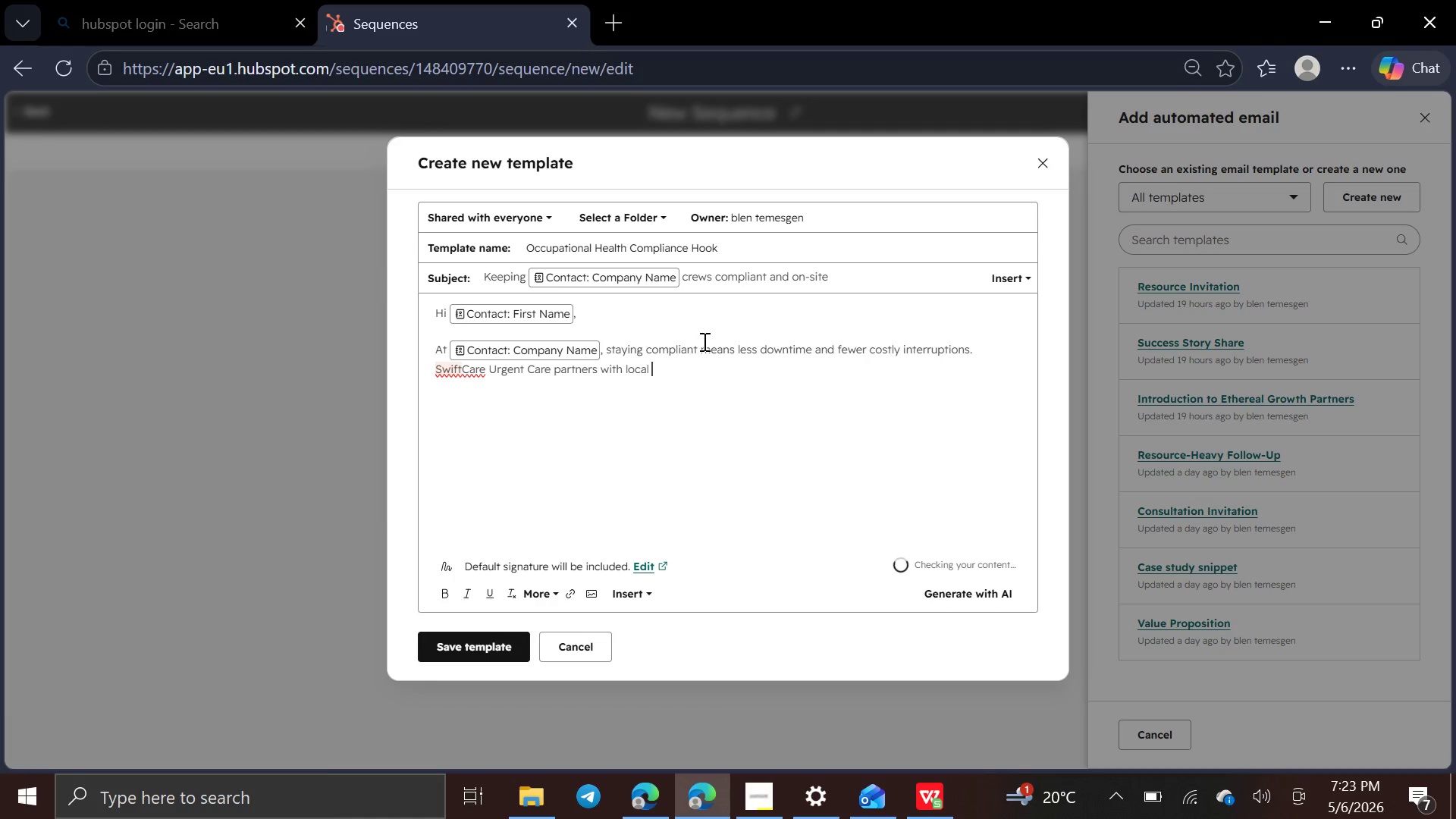 
left_click([632, 593])
 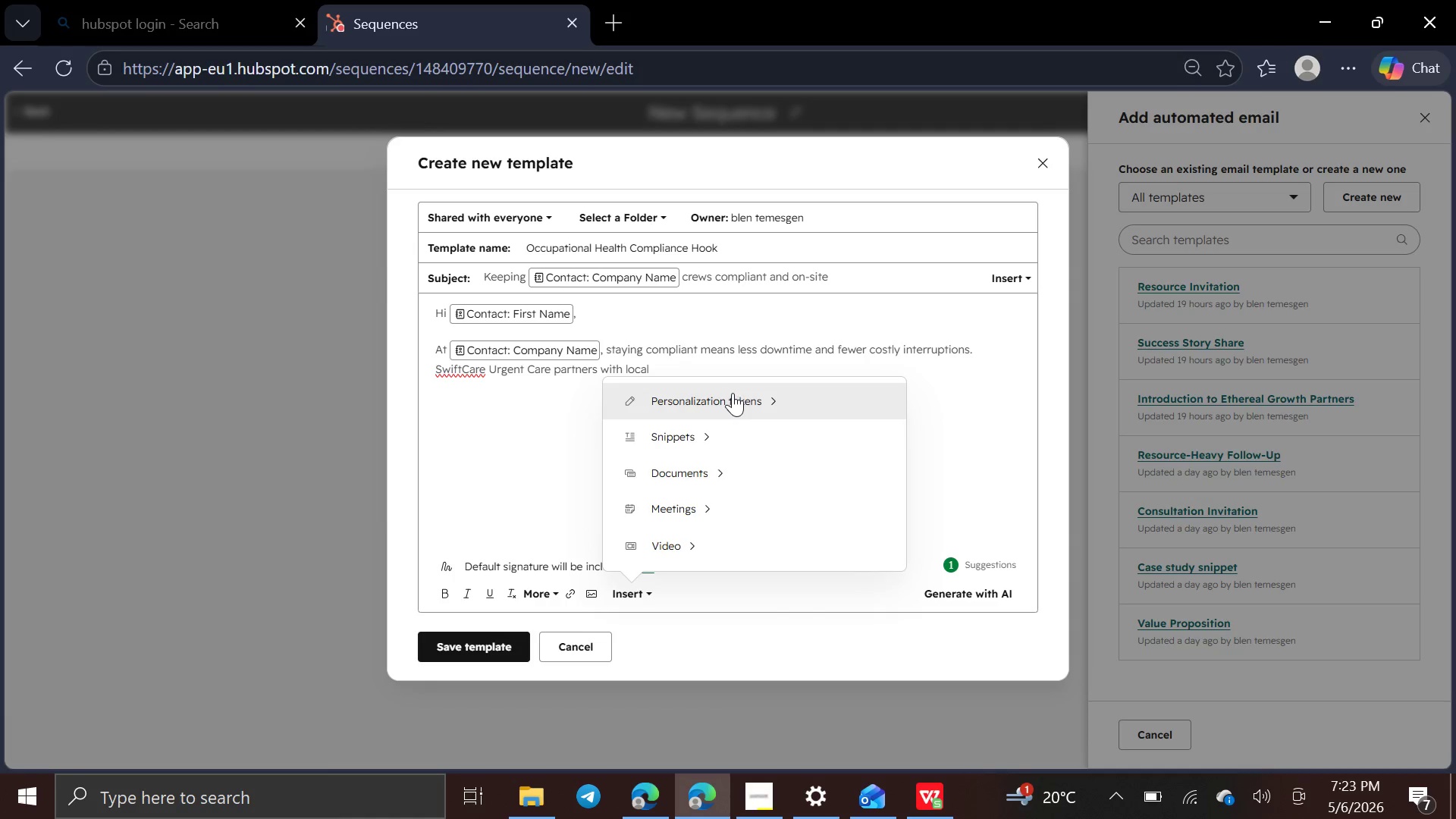 
left_click([733, 393])
 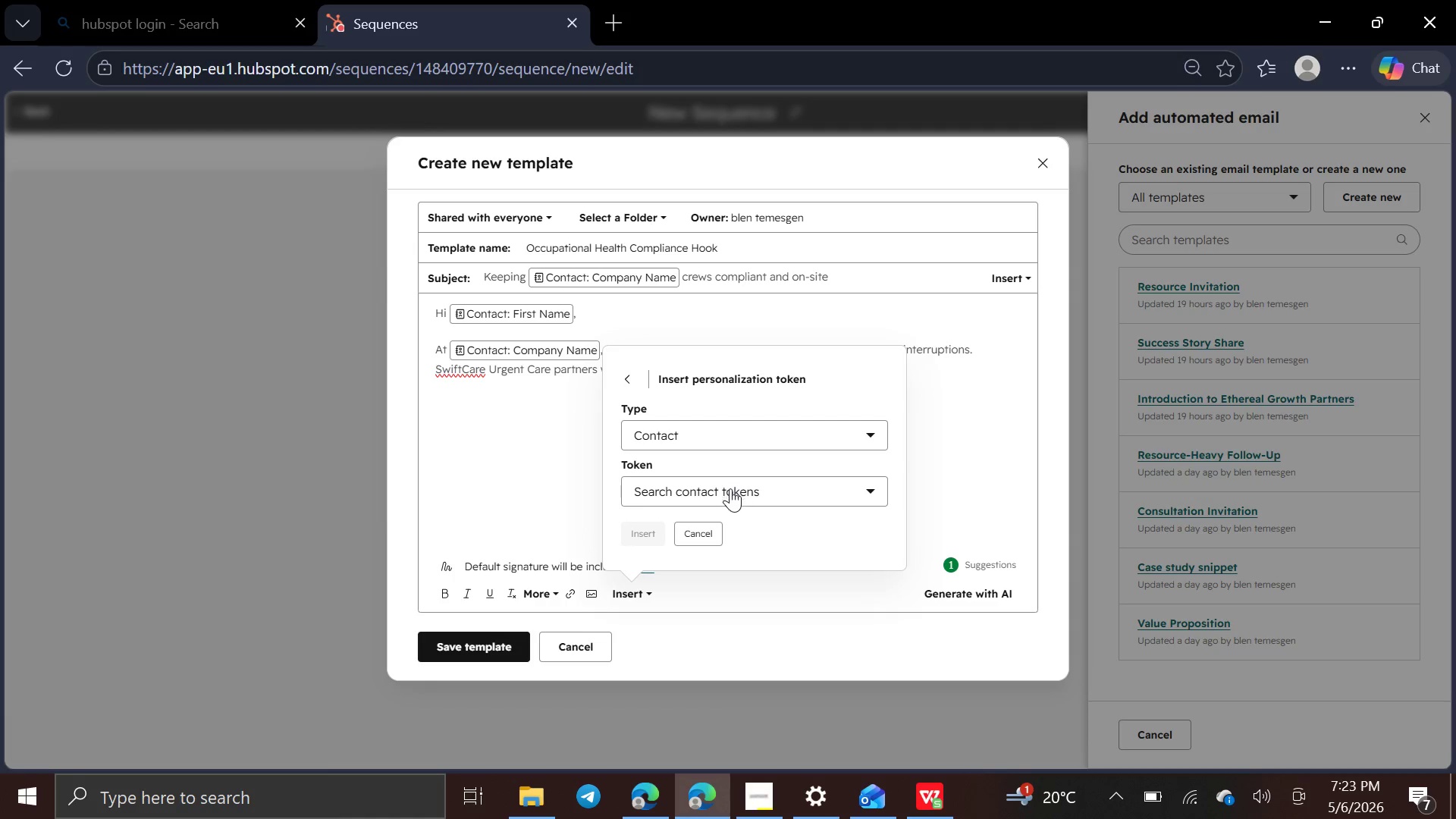 
left_click([730, 498])
 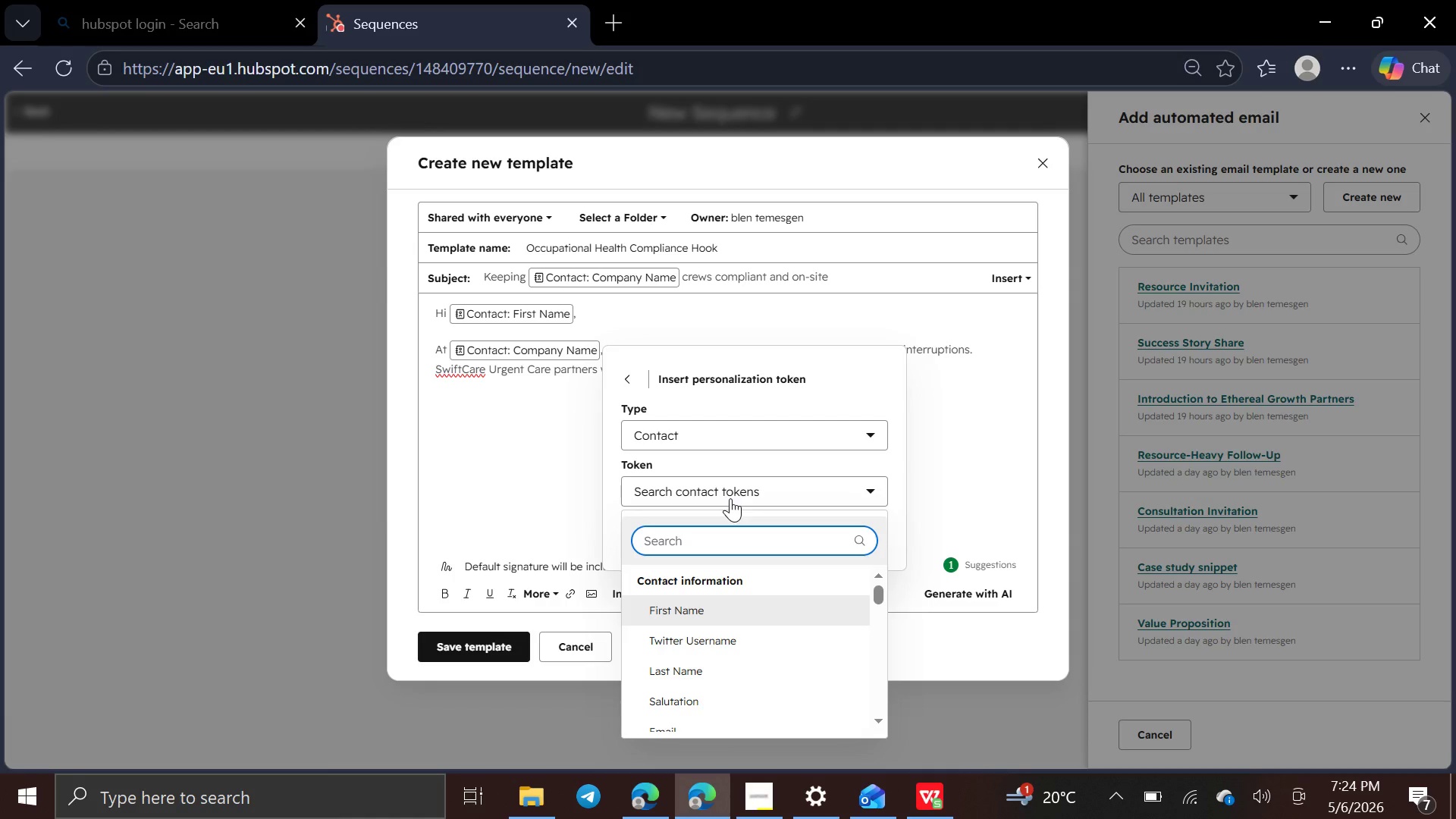 
type(ind)
 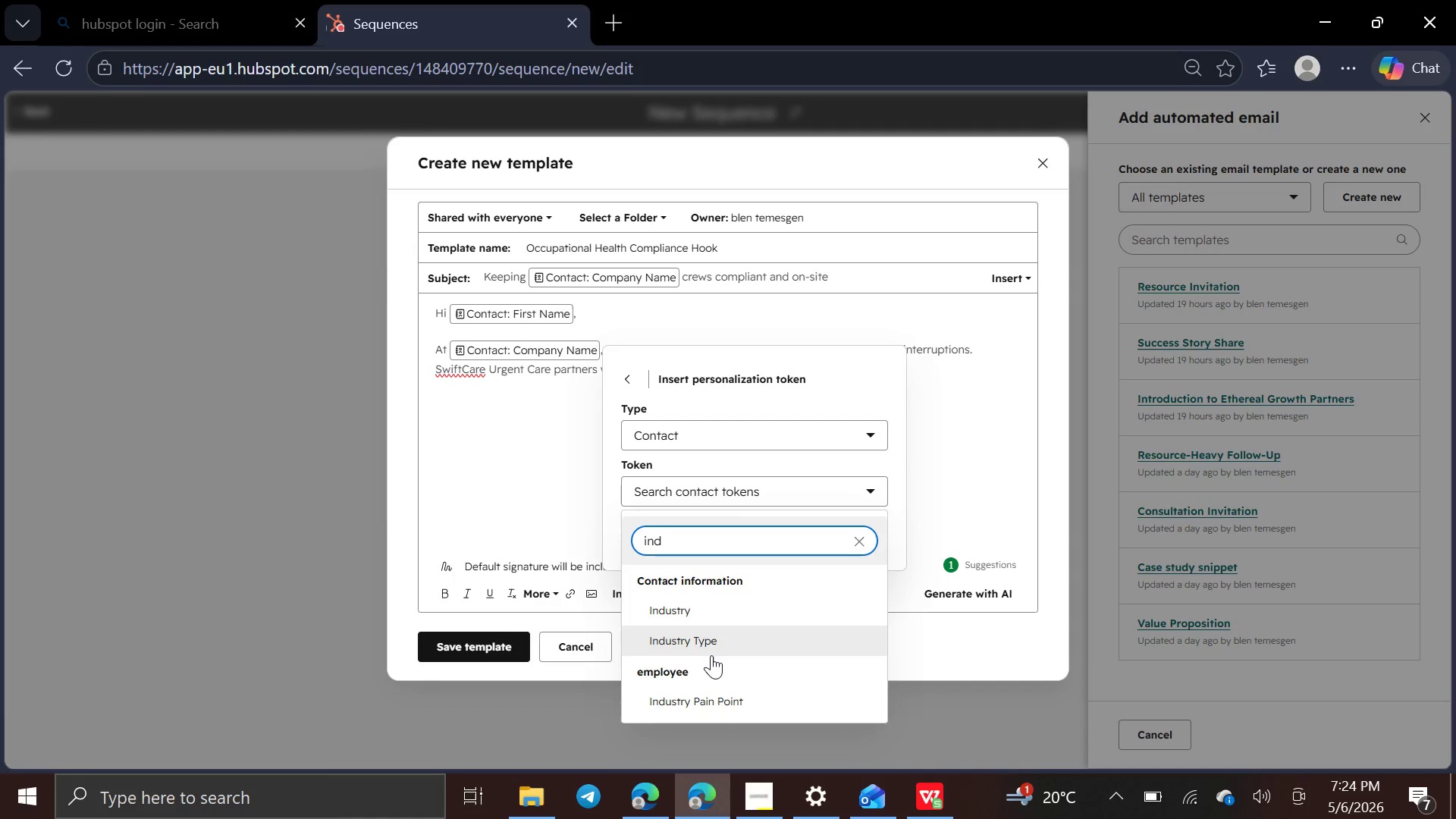 
left_click([714, 645])
 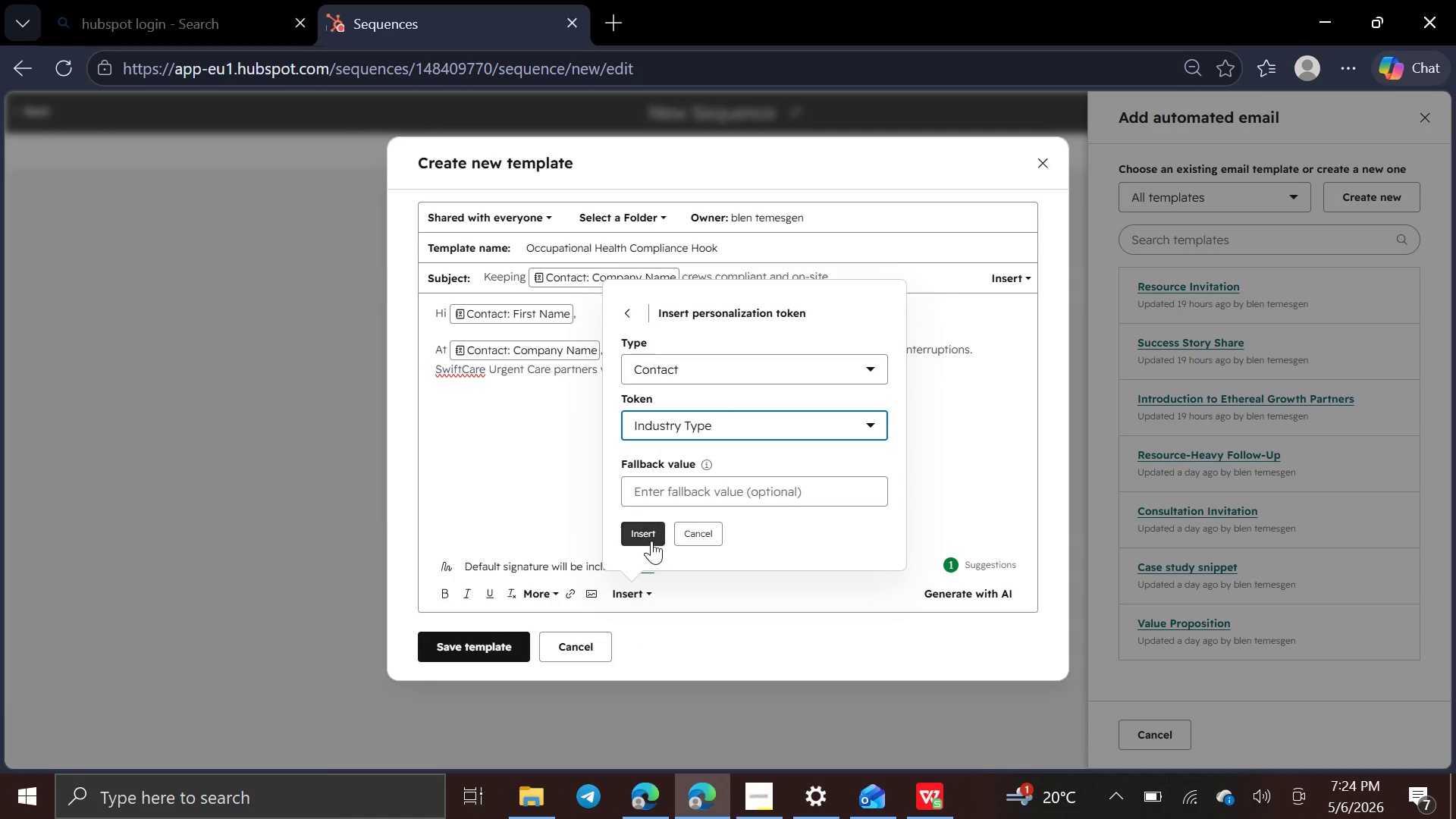 
left_click([651, 538])
 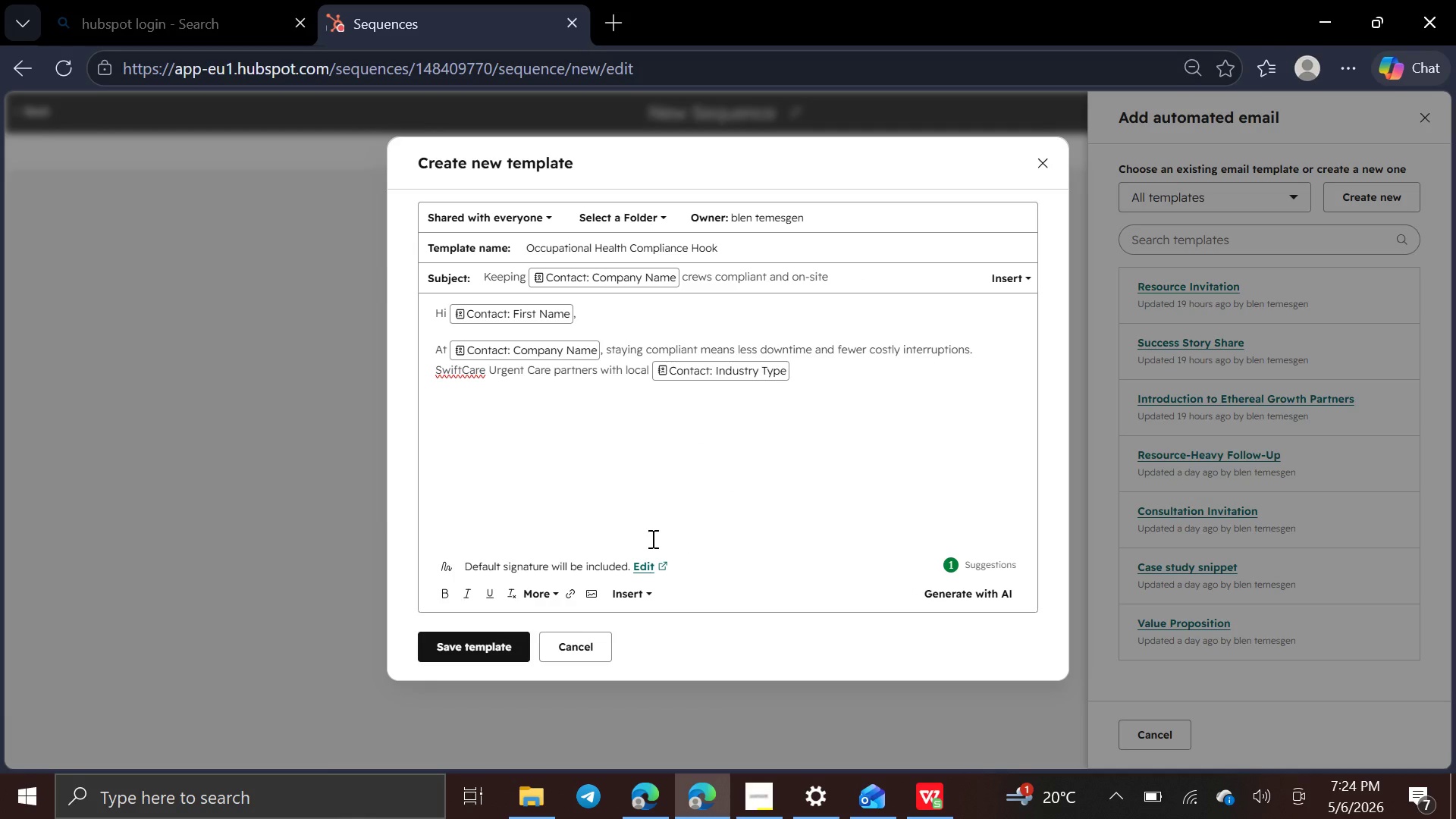 
wait(6.94)
 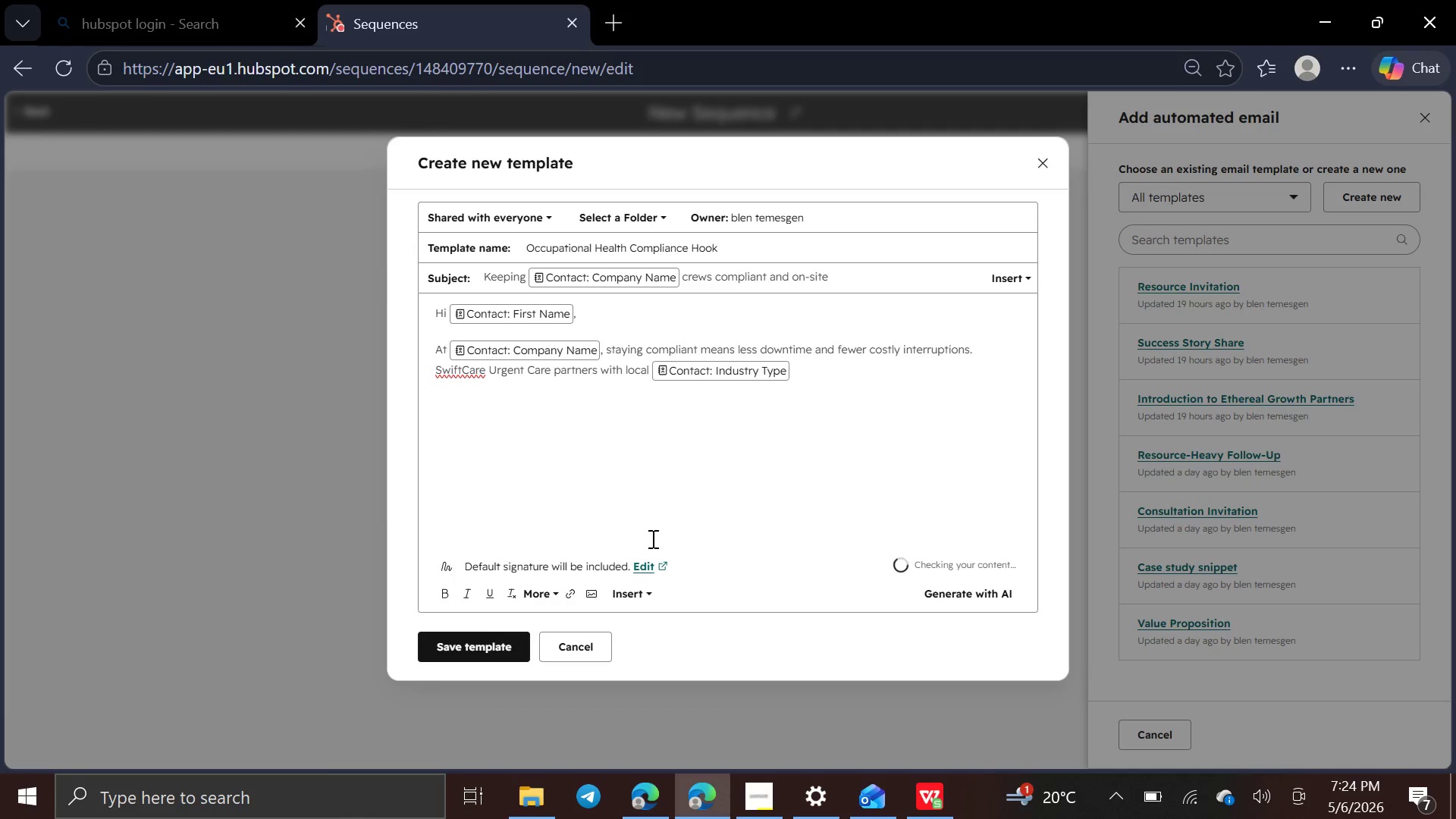 
type( firms to )
 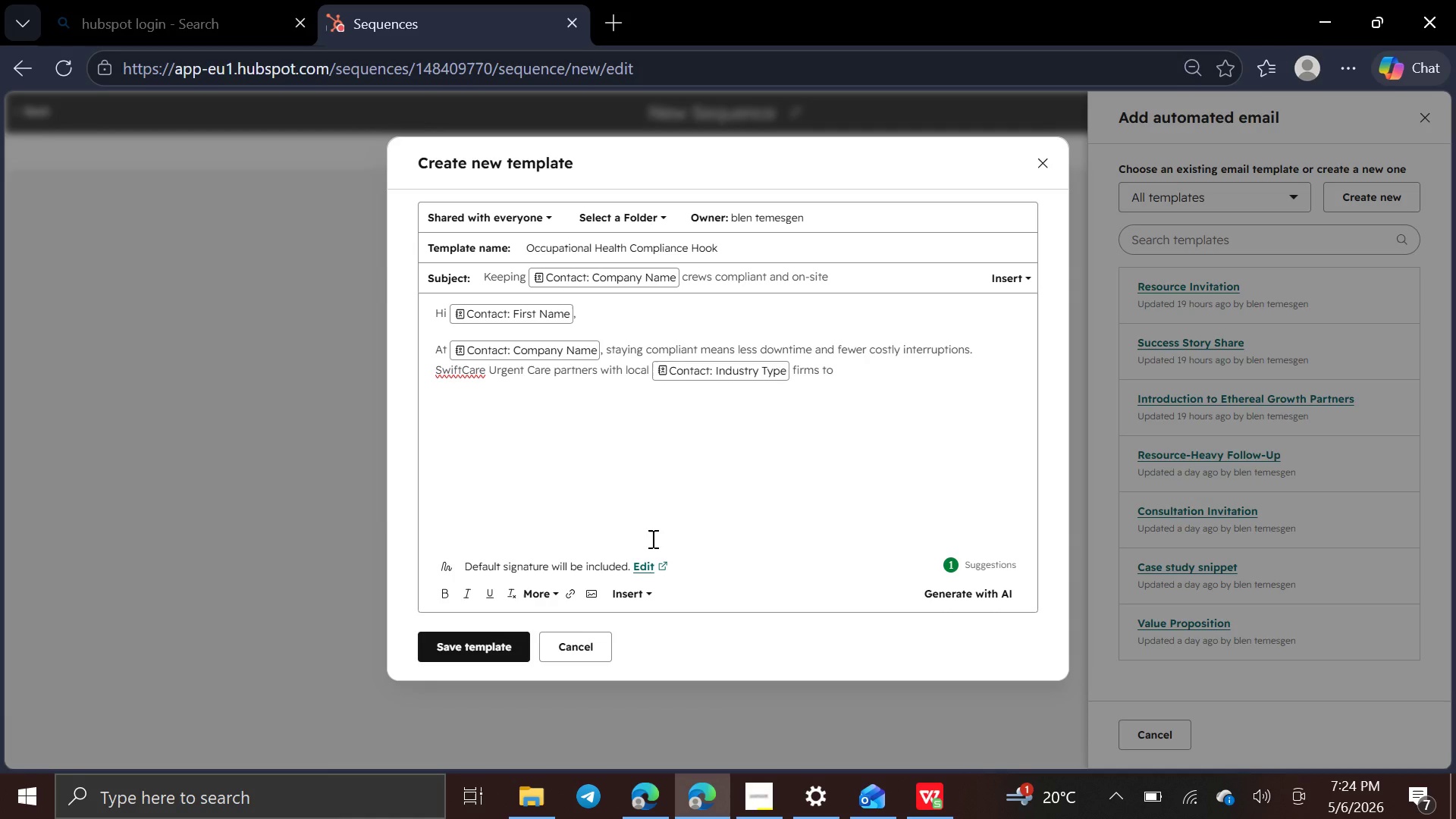 
wait(8.89)
 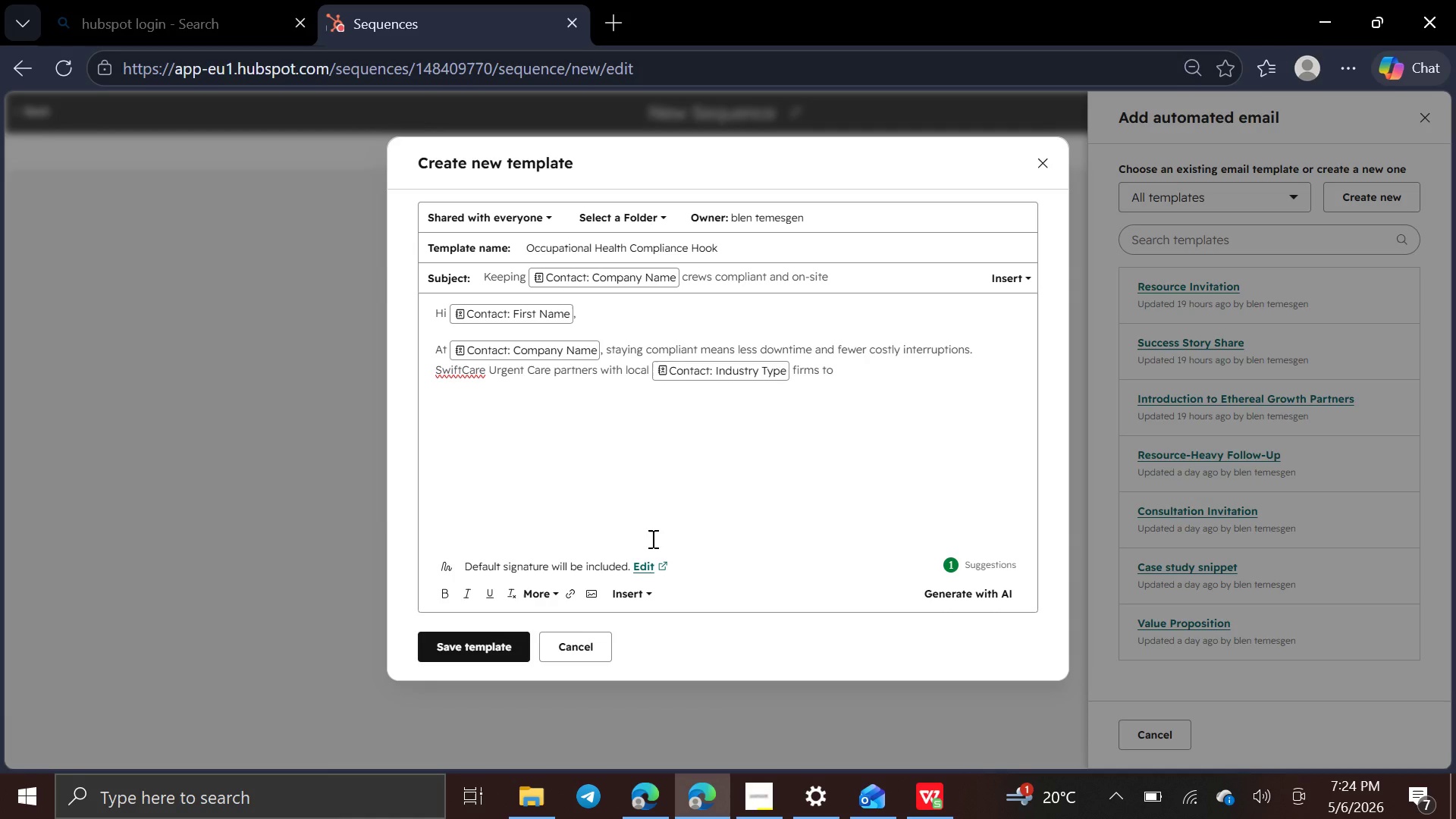 
type(streamline pre-employment exams and certification, ensuring your workforce remains healthy and ready for the job.)
 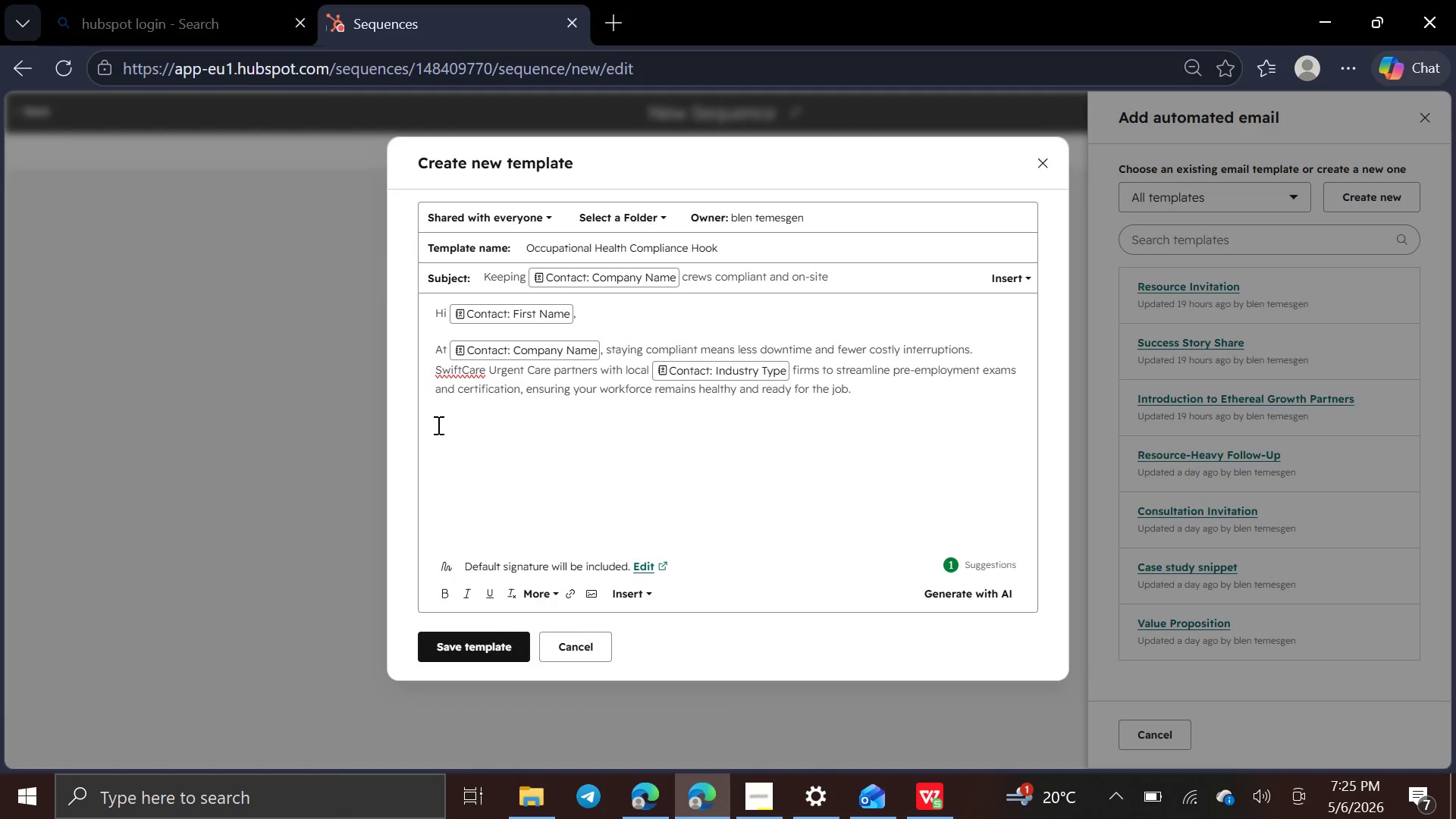 
wait(5.23)
 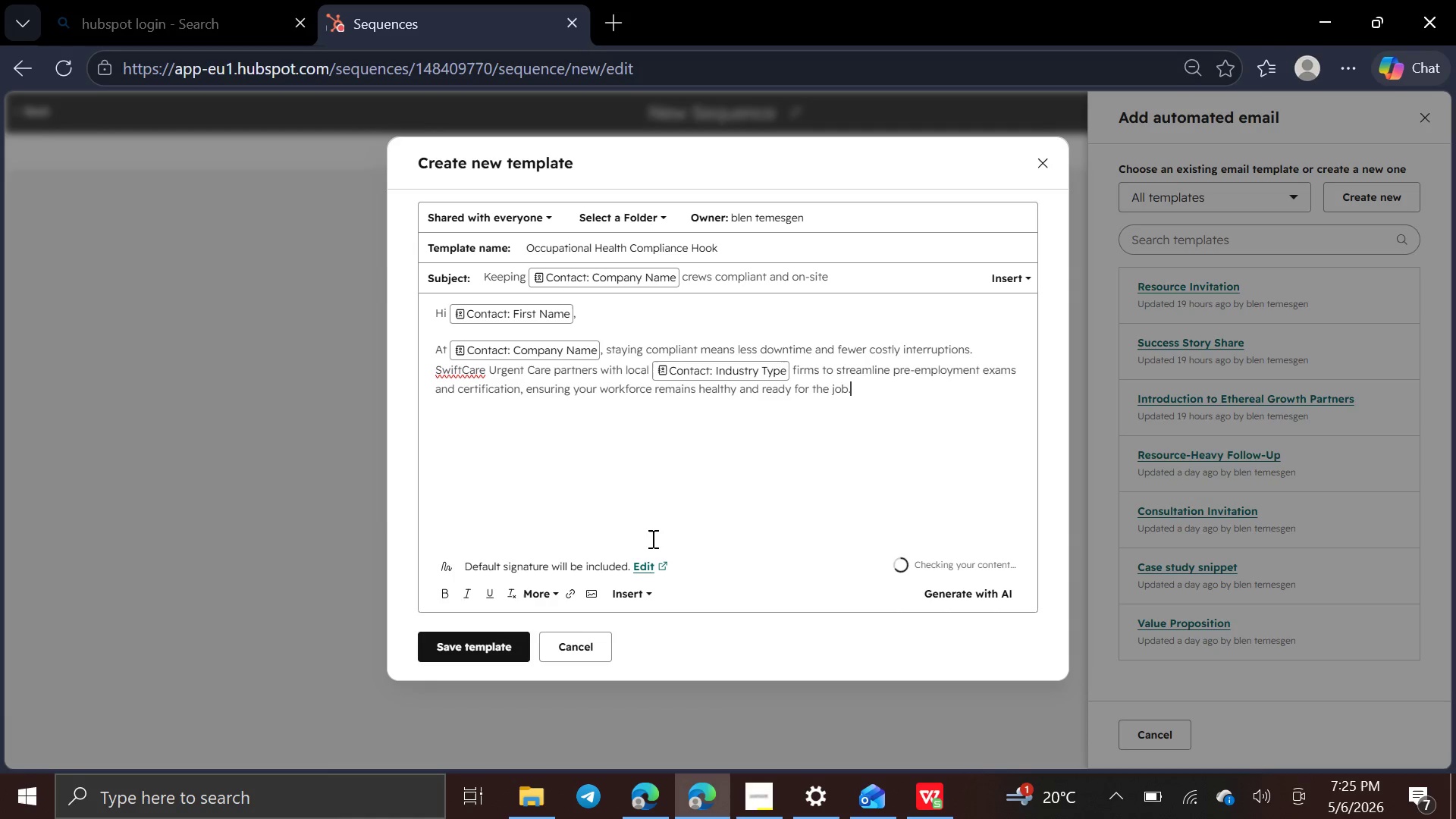 
left_click([453, 369])
 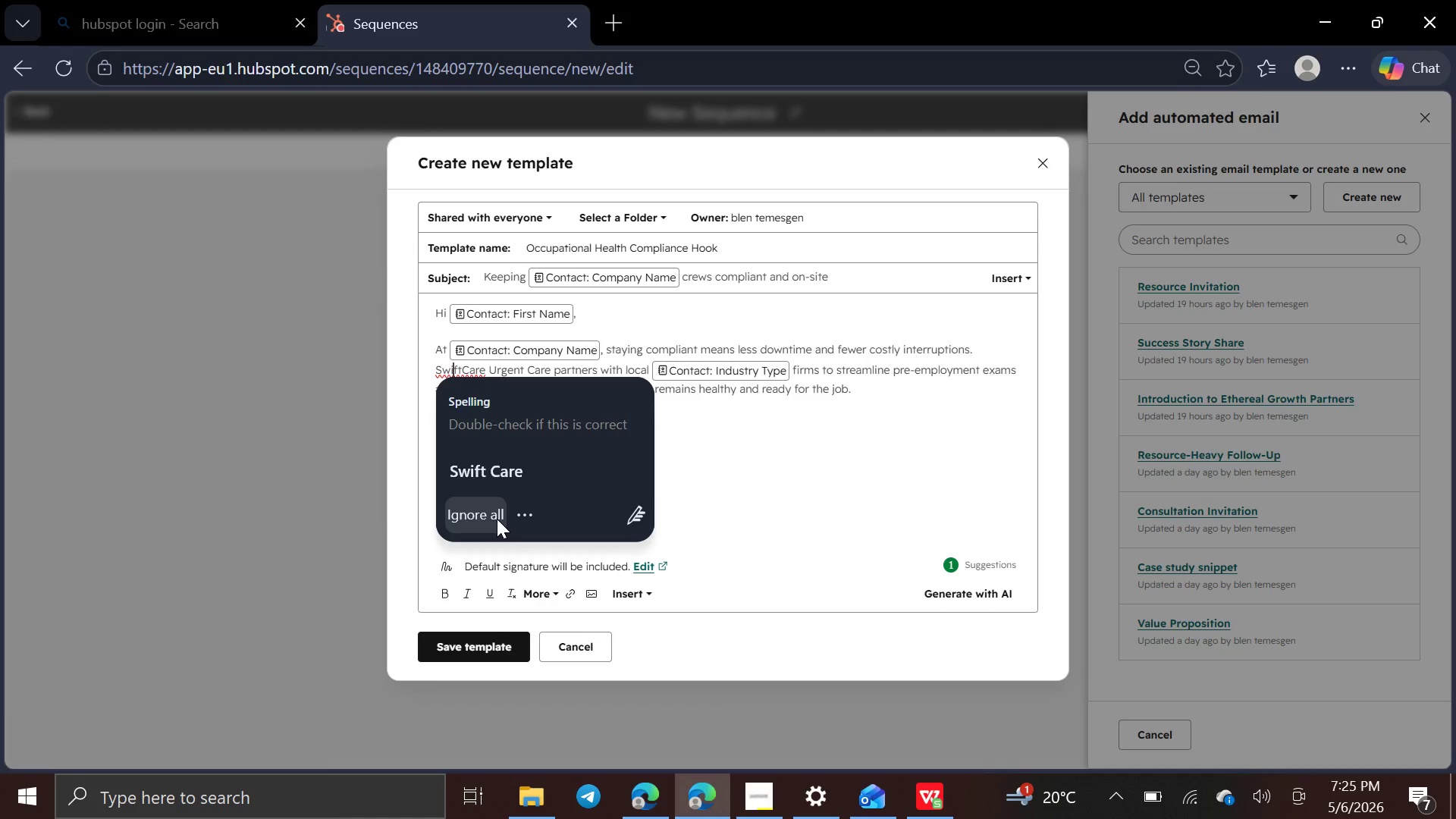 
left_click([500, 517])
 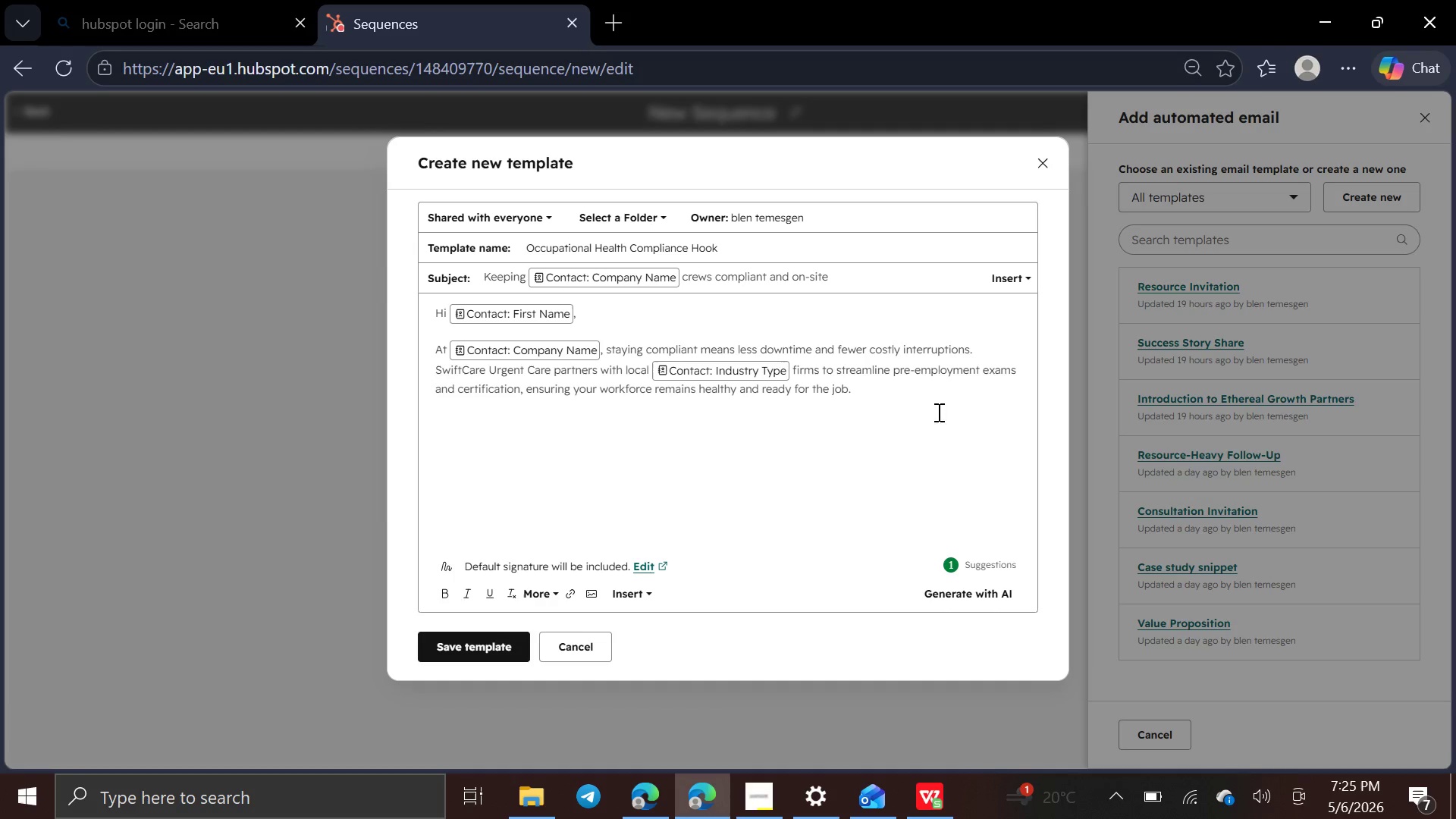 
left_click([908, 408])
 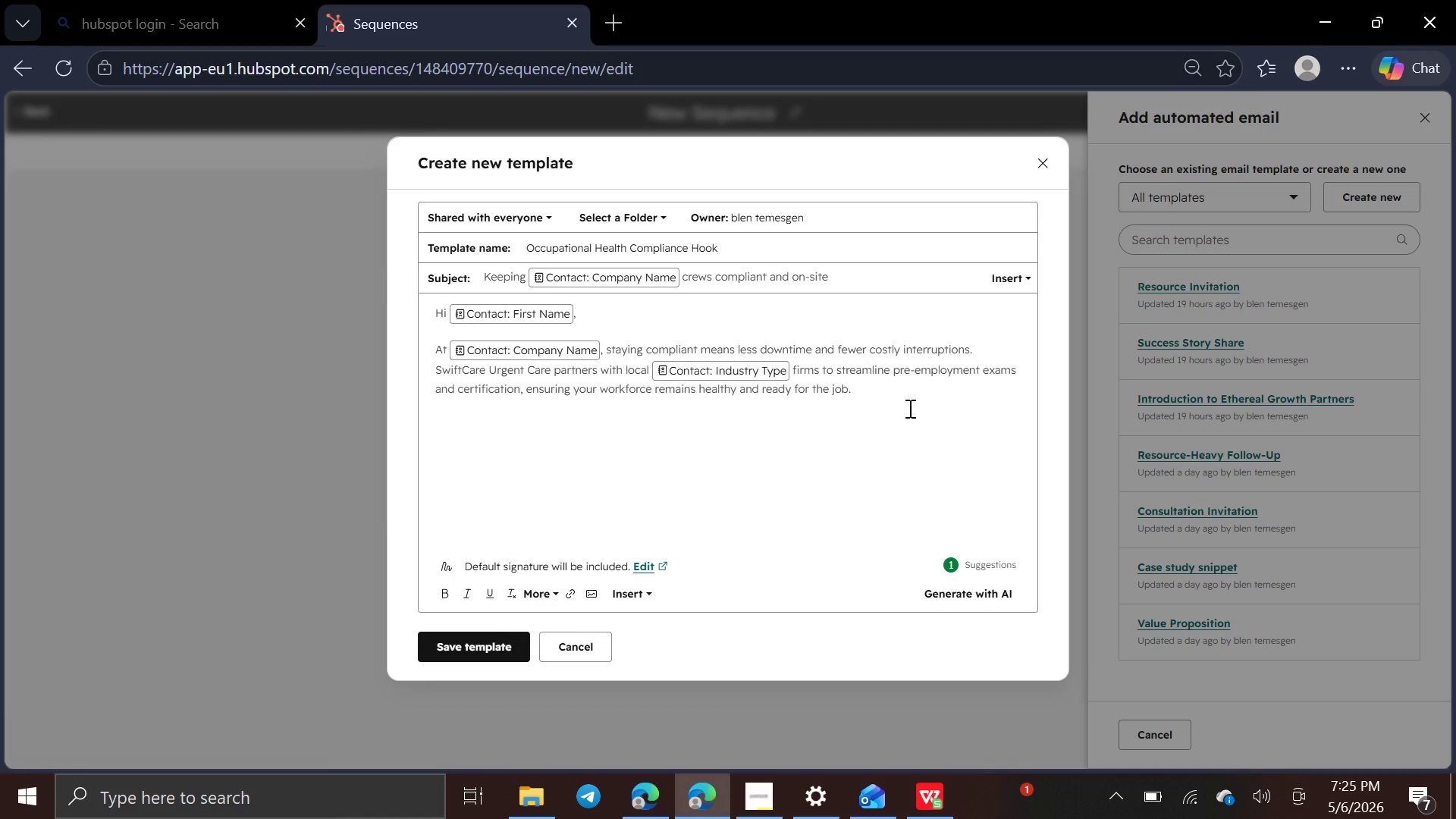 
key(Enter)
 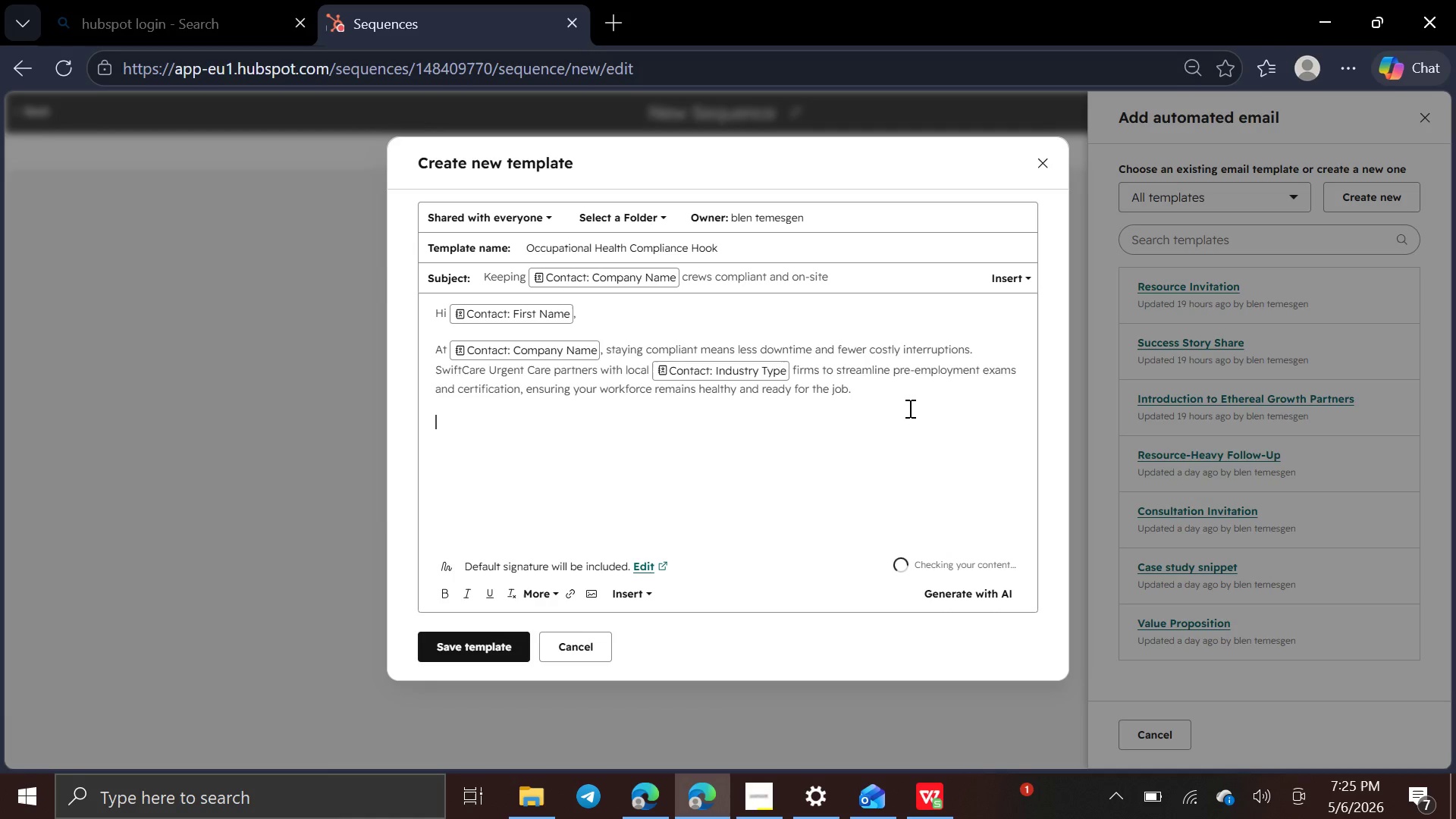 
key(Enter)
 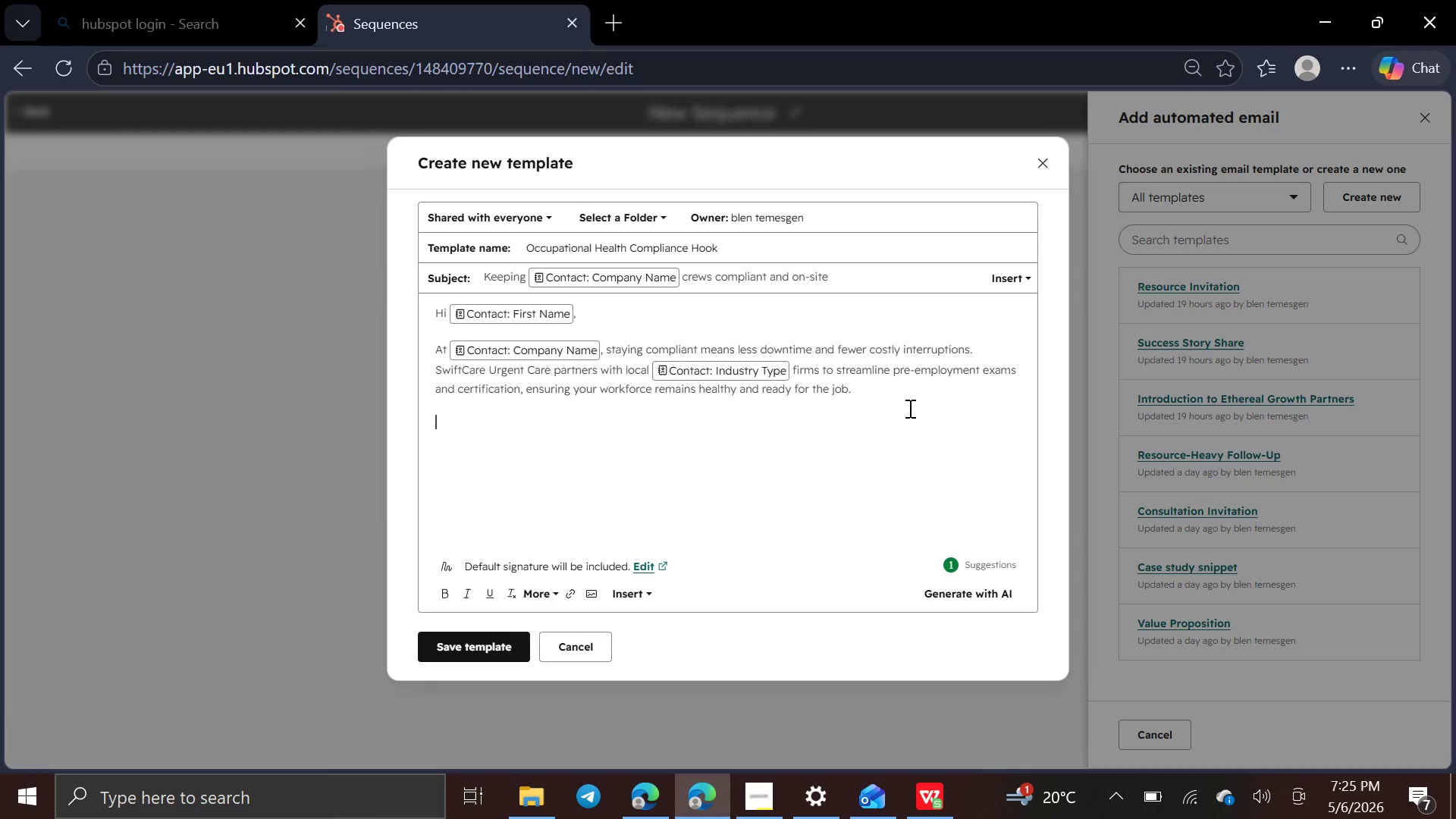 
wait(5.72)
 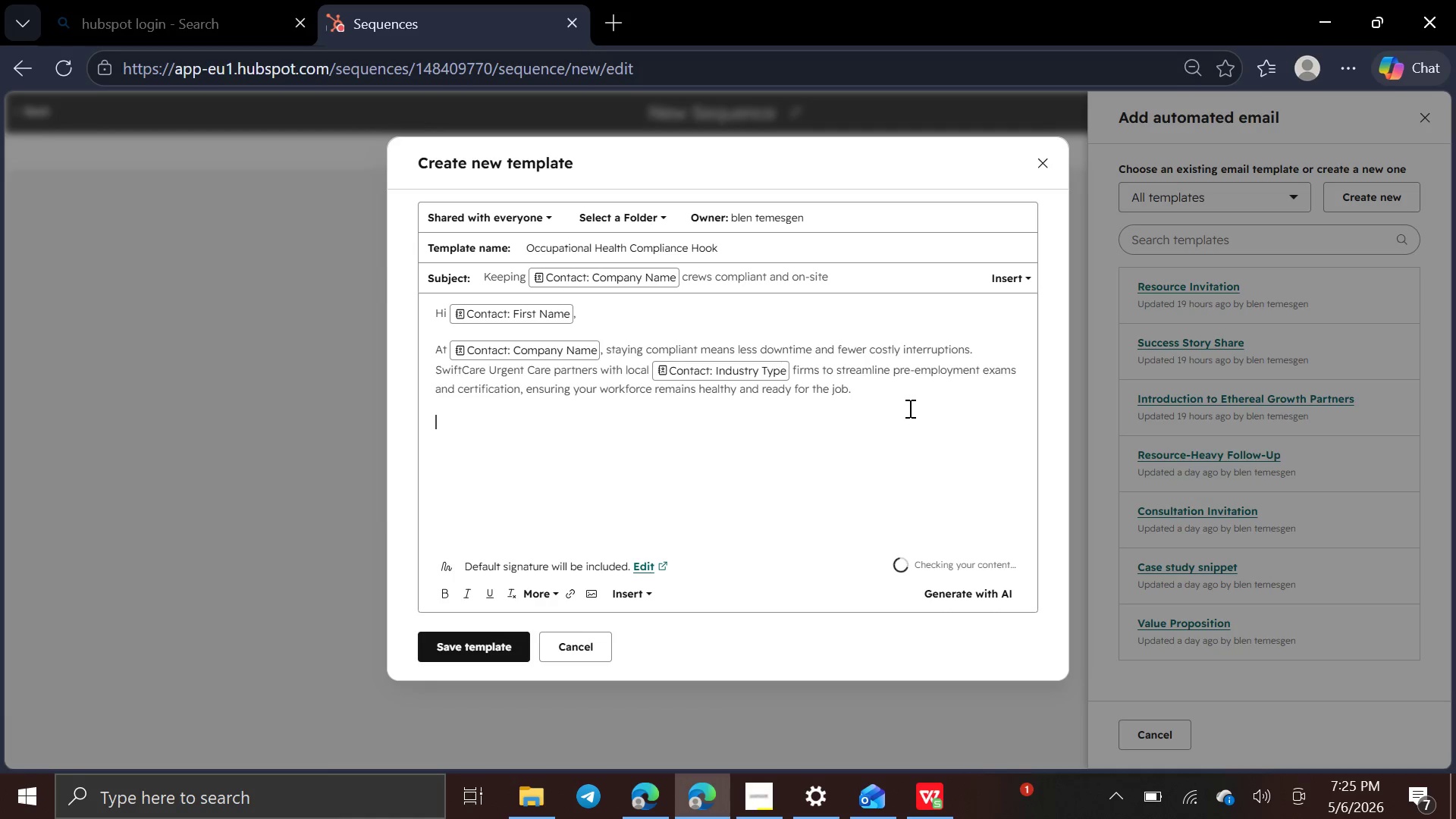 
type(Would you be open to a quick introduction on how we help reduce employee downtime while keeping compliance simple.)
 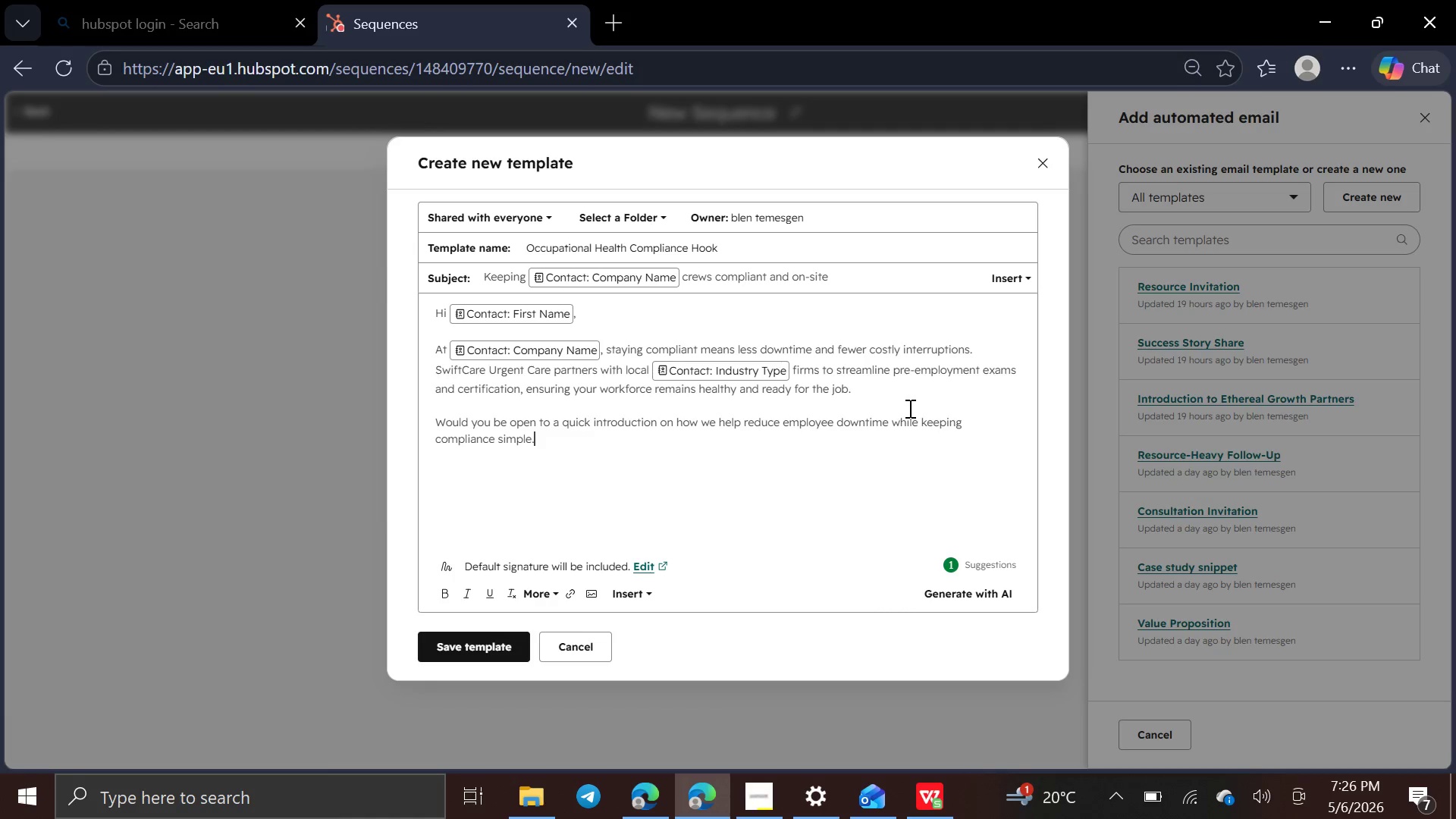 
key(Enter)
 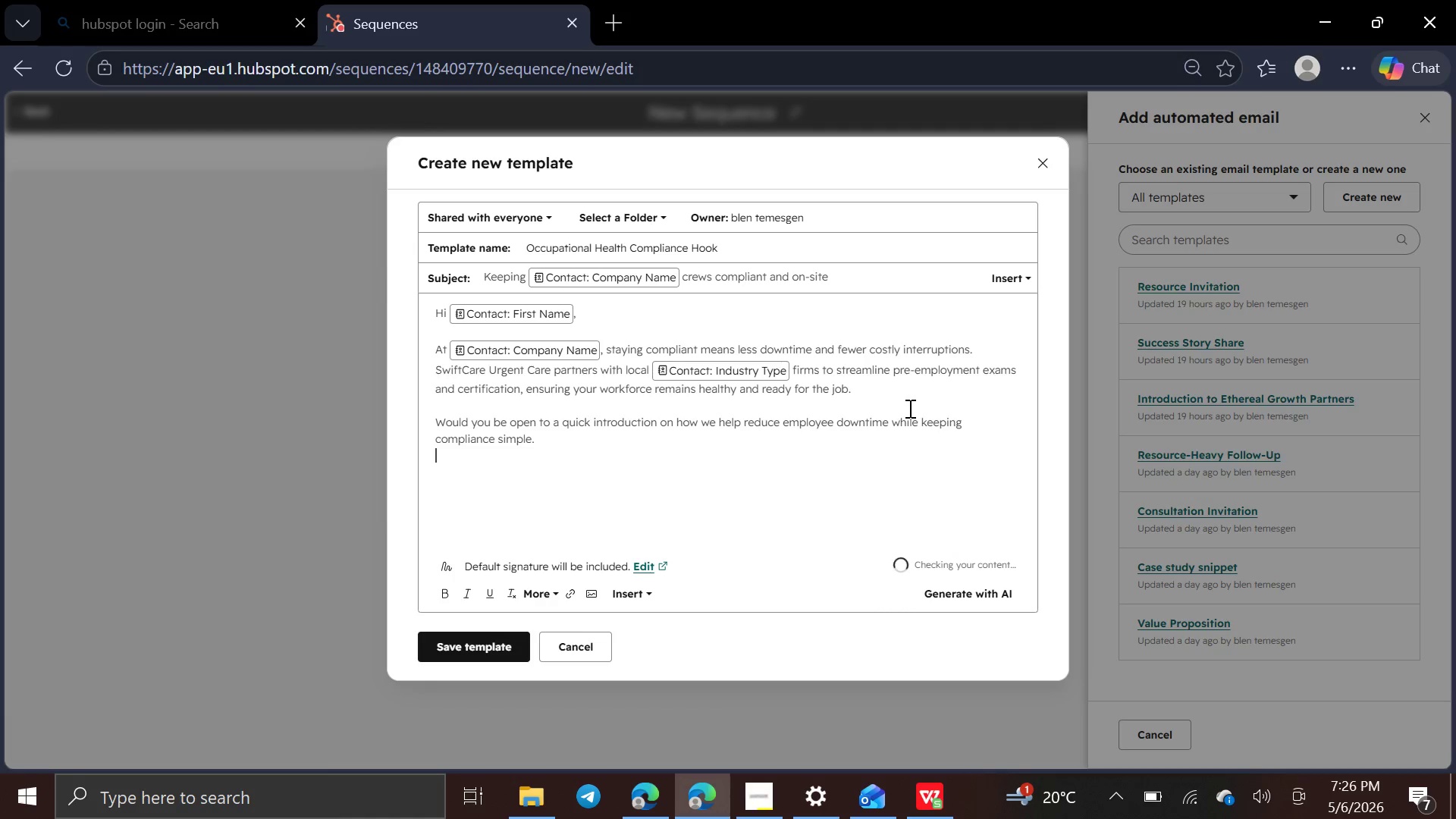 
key(Enter)
 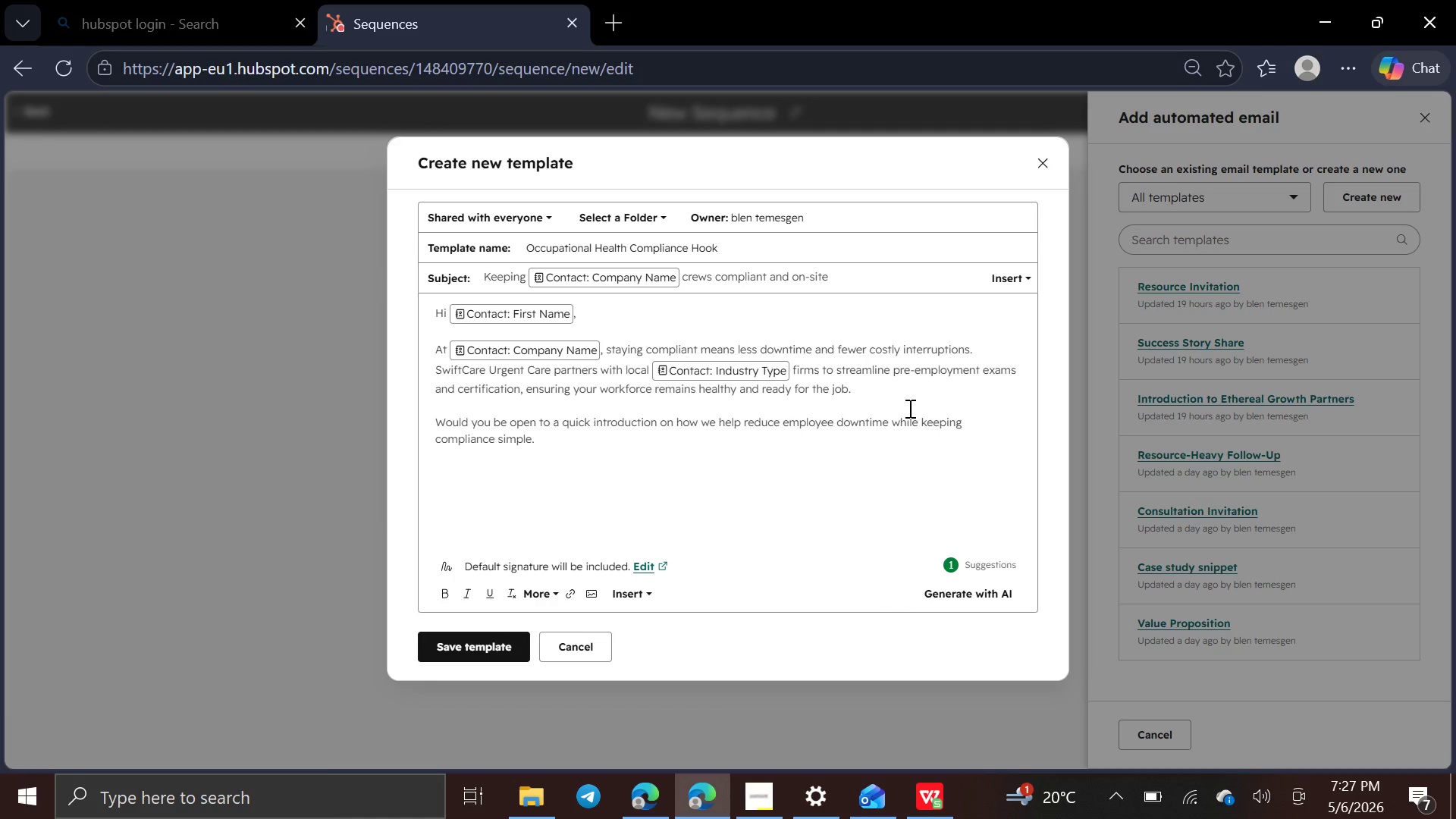 
wait(11.2)
 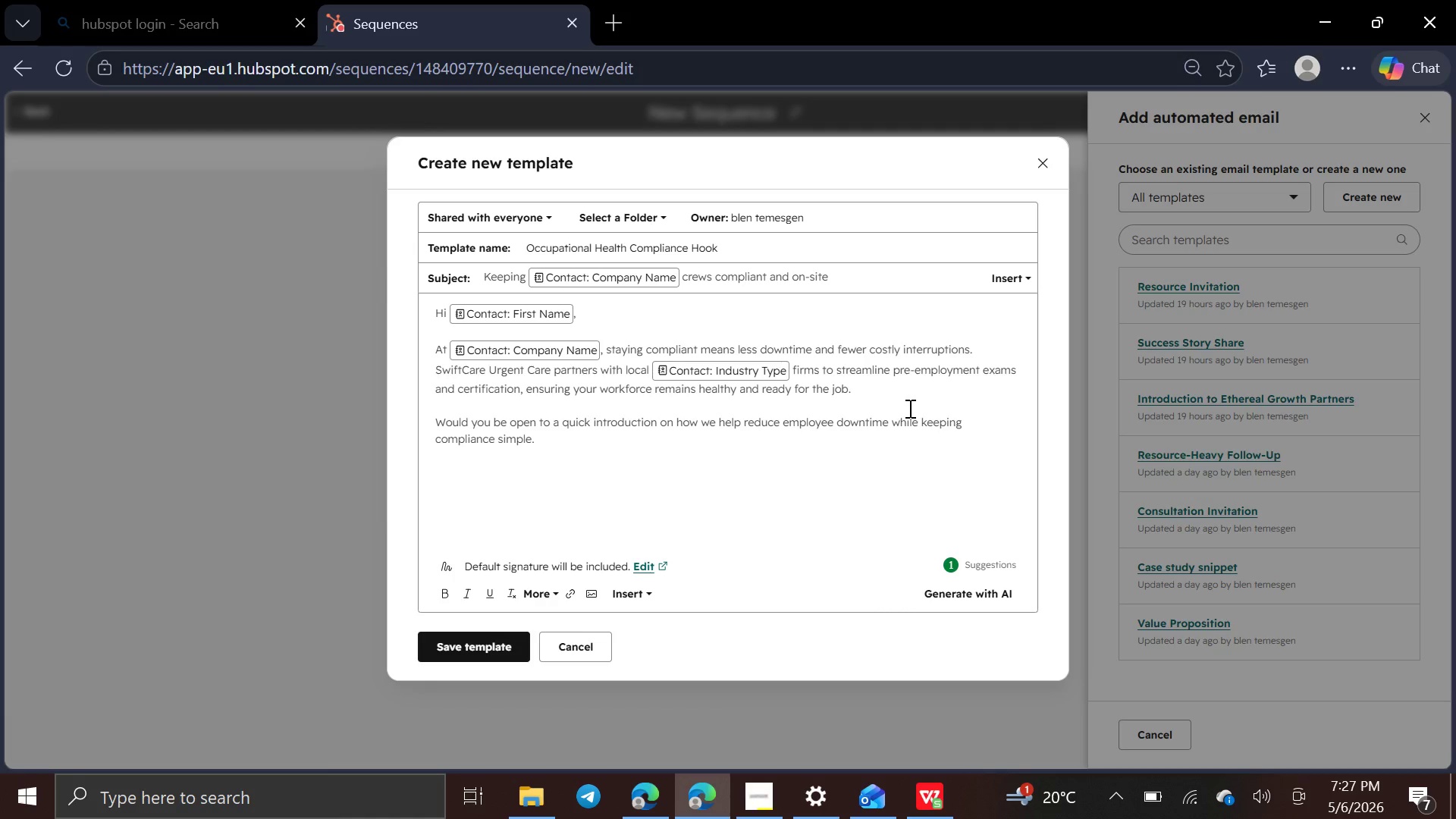 
type(Best,)
 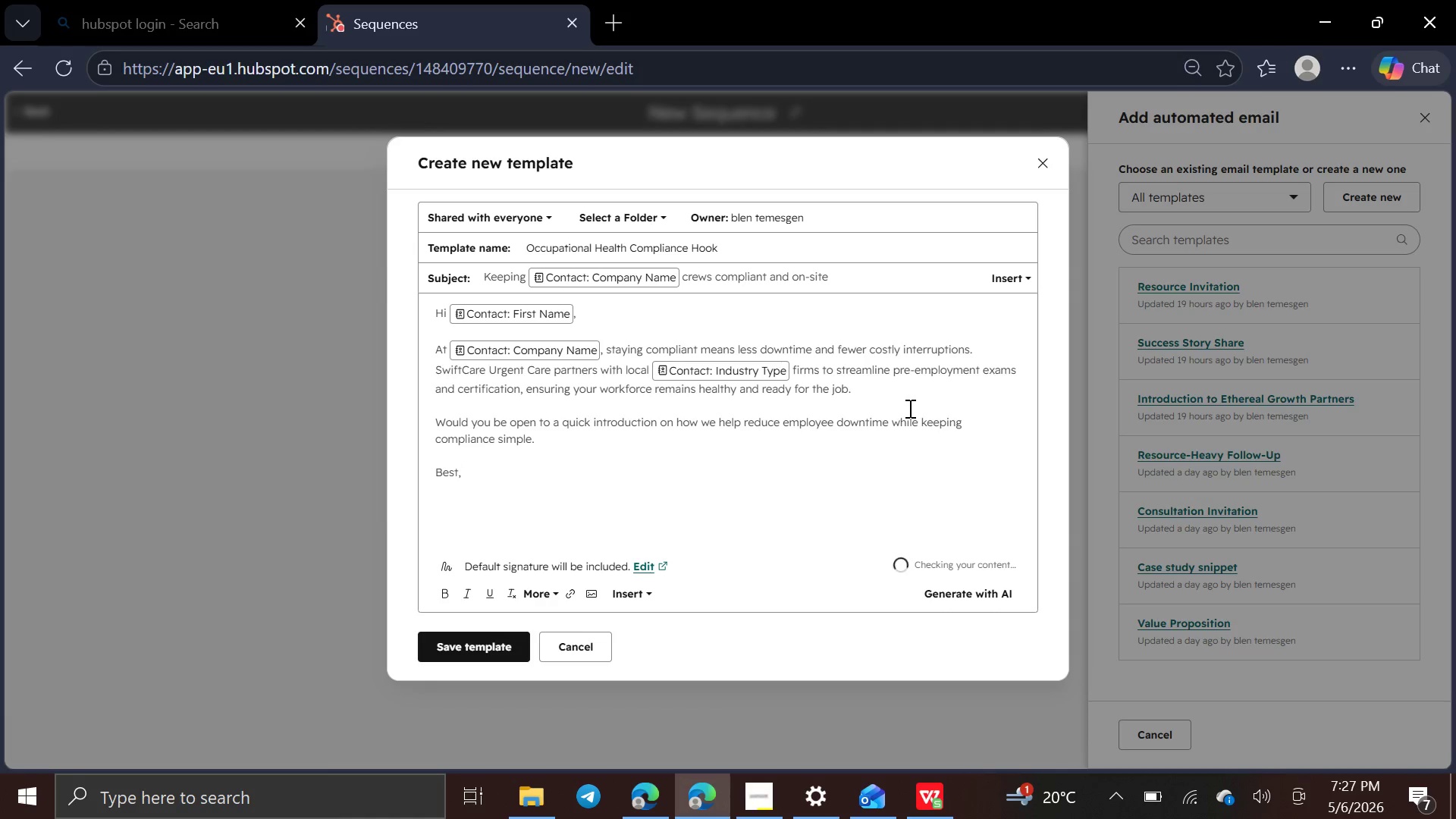 
key(Enter)
 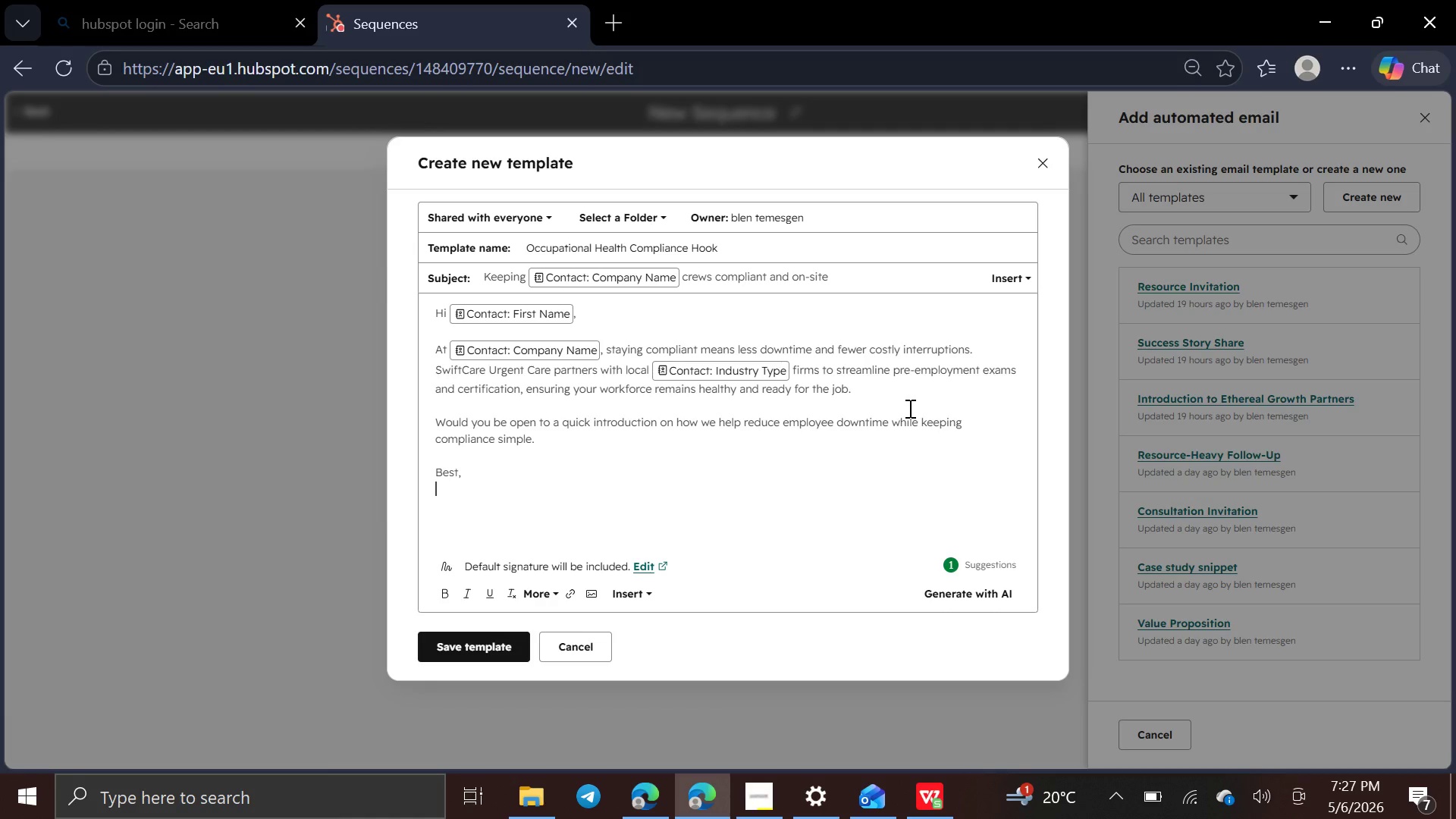 
type(Swe)
 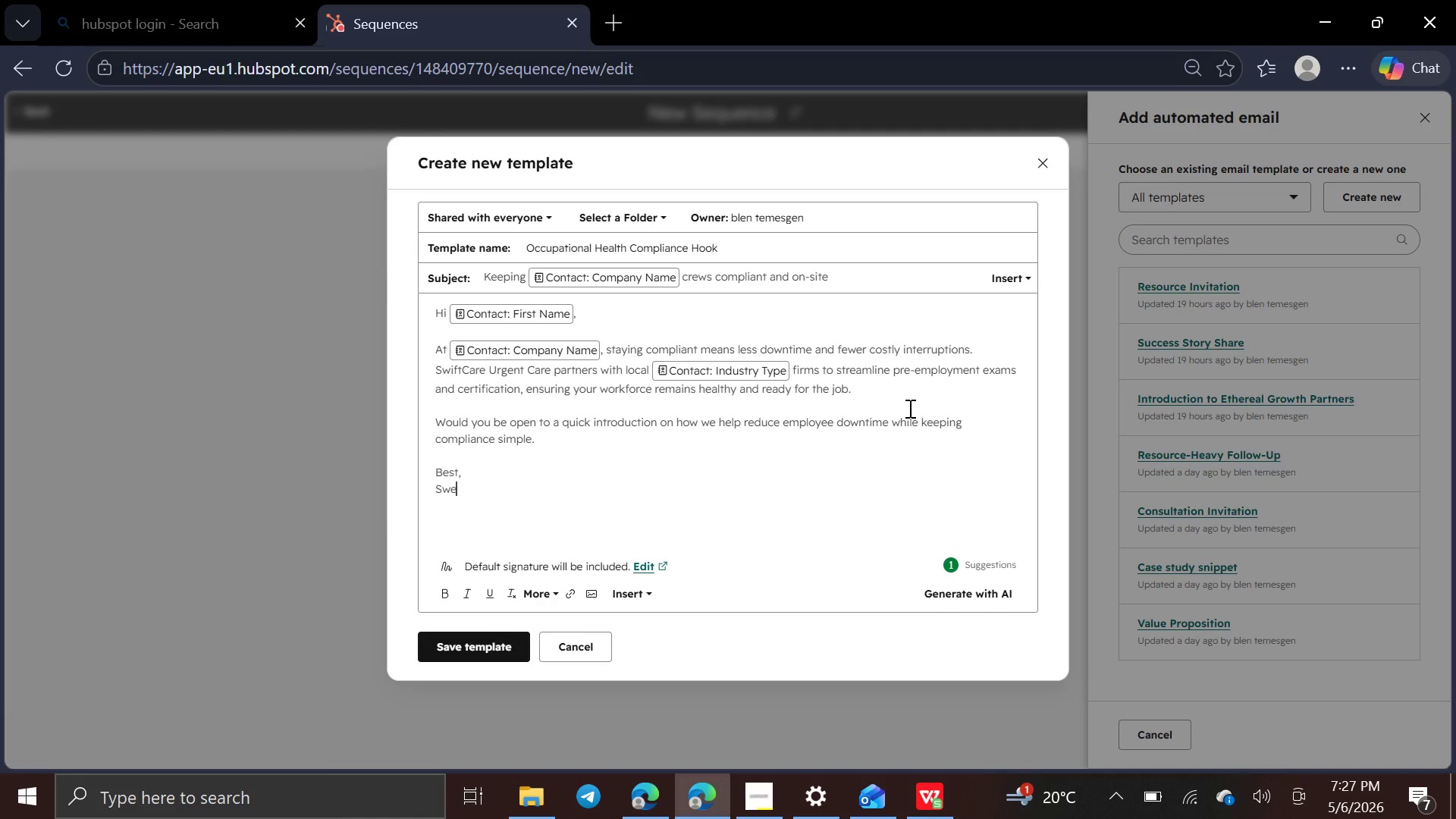 
key(Backspace)
type(iftCare Team)
 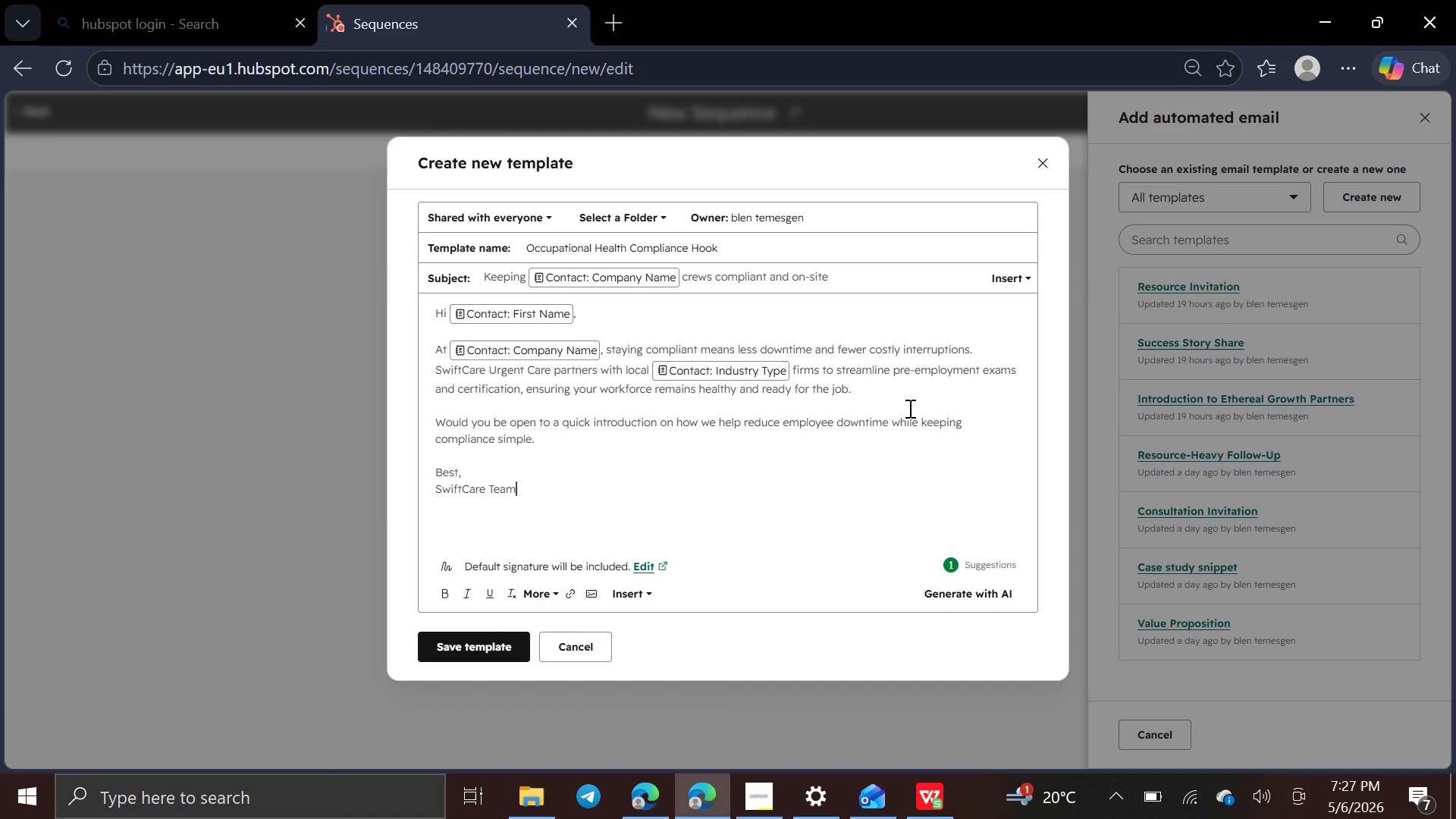 
wait(10.52)
 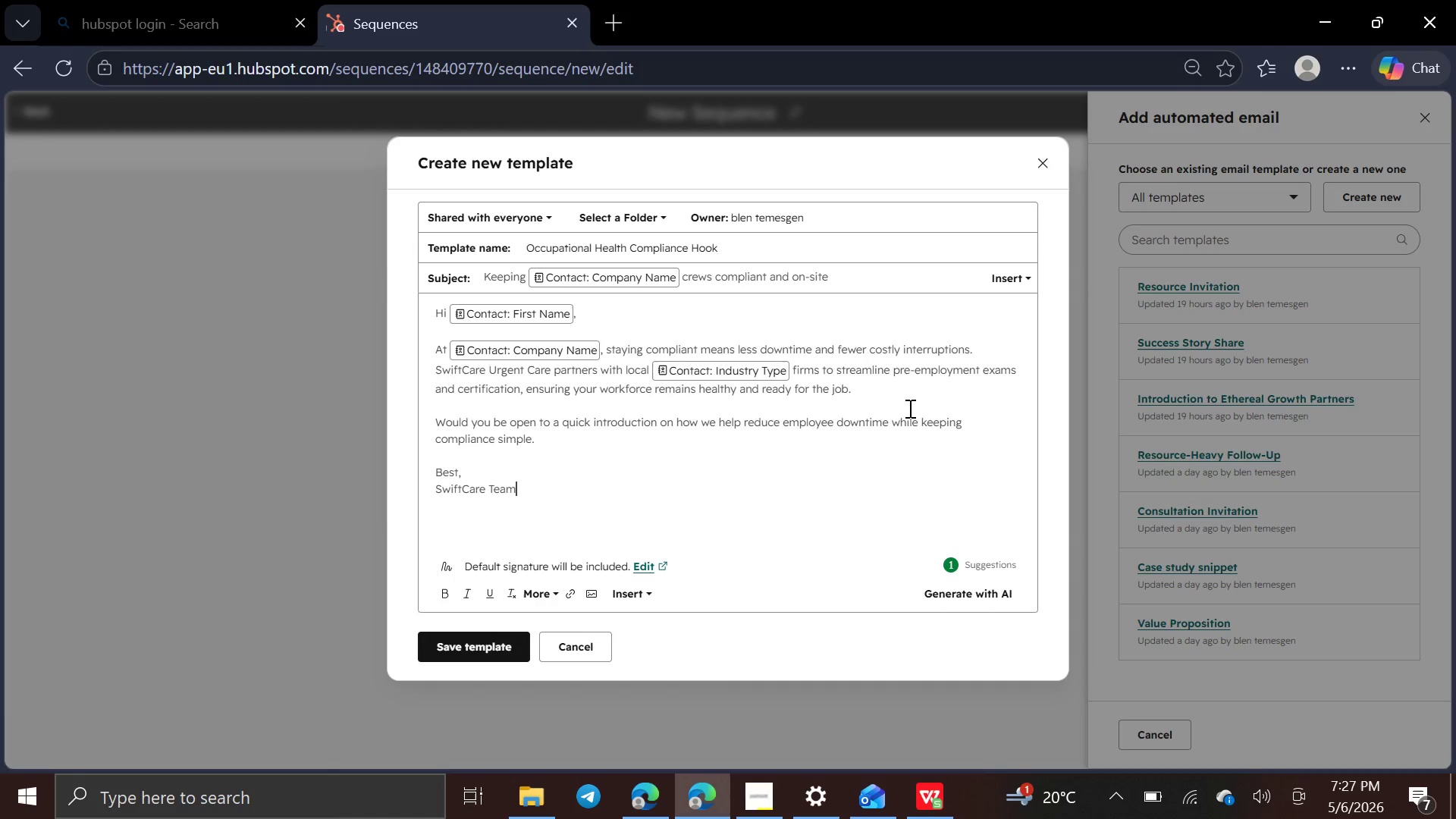 
left_click([539, 308])
 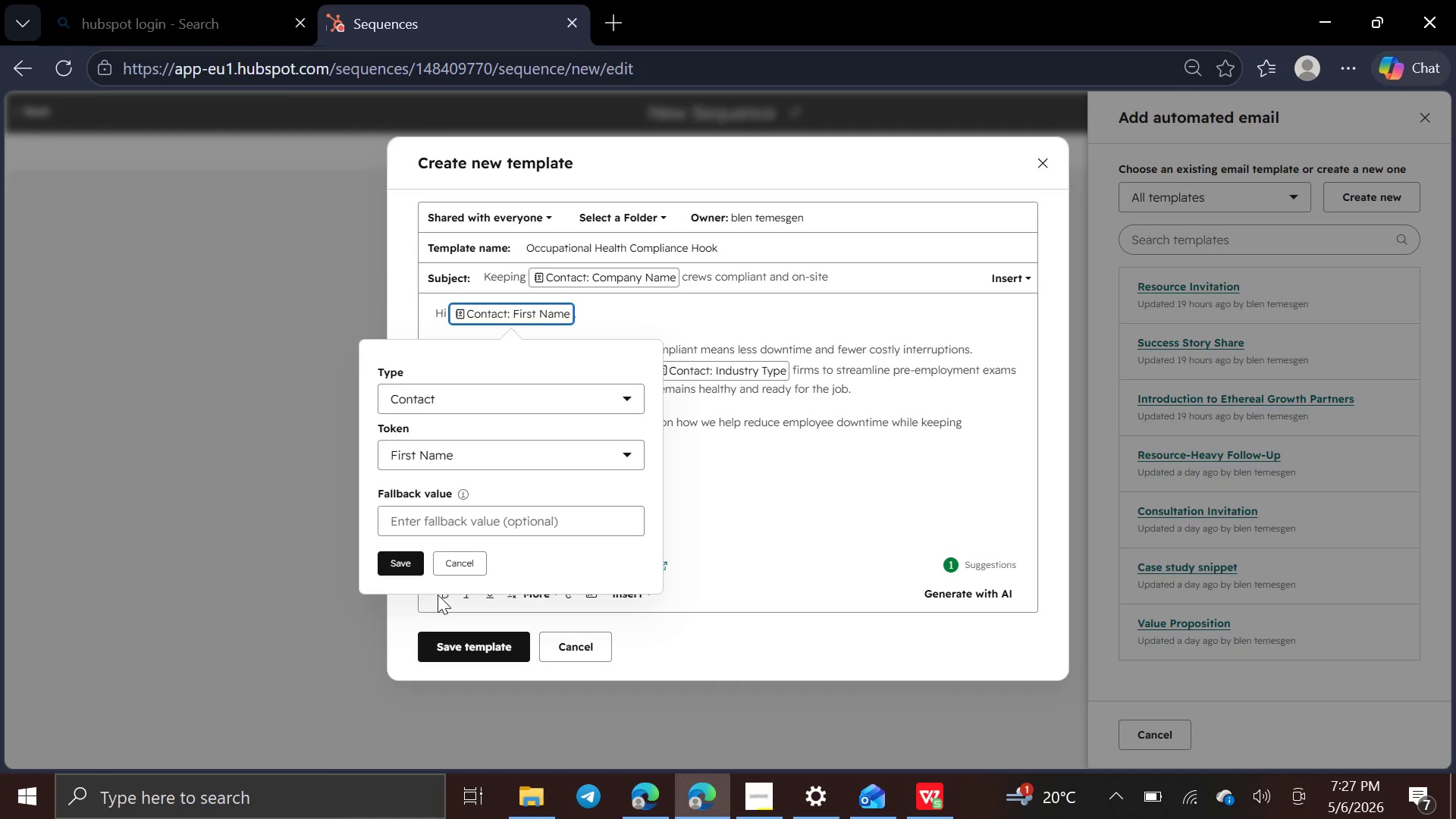 
left_click([441, 599])
 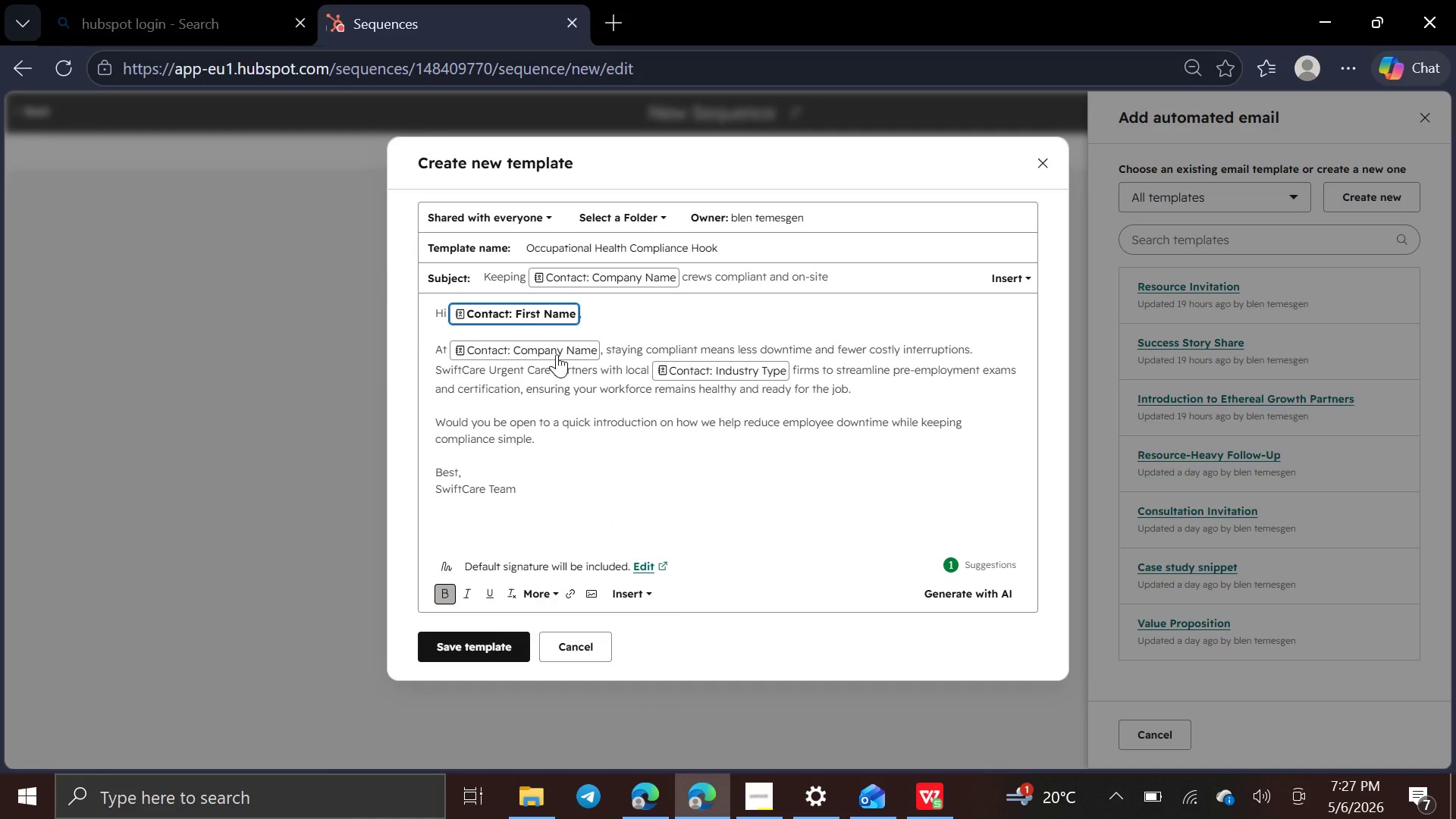 
left_click([557, 354])
 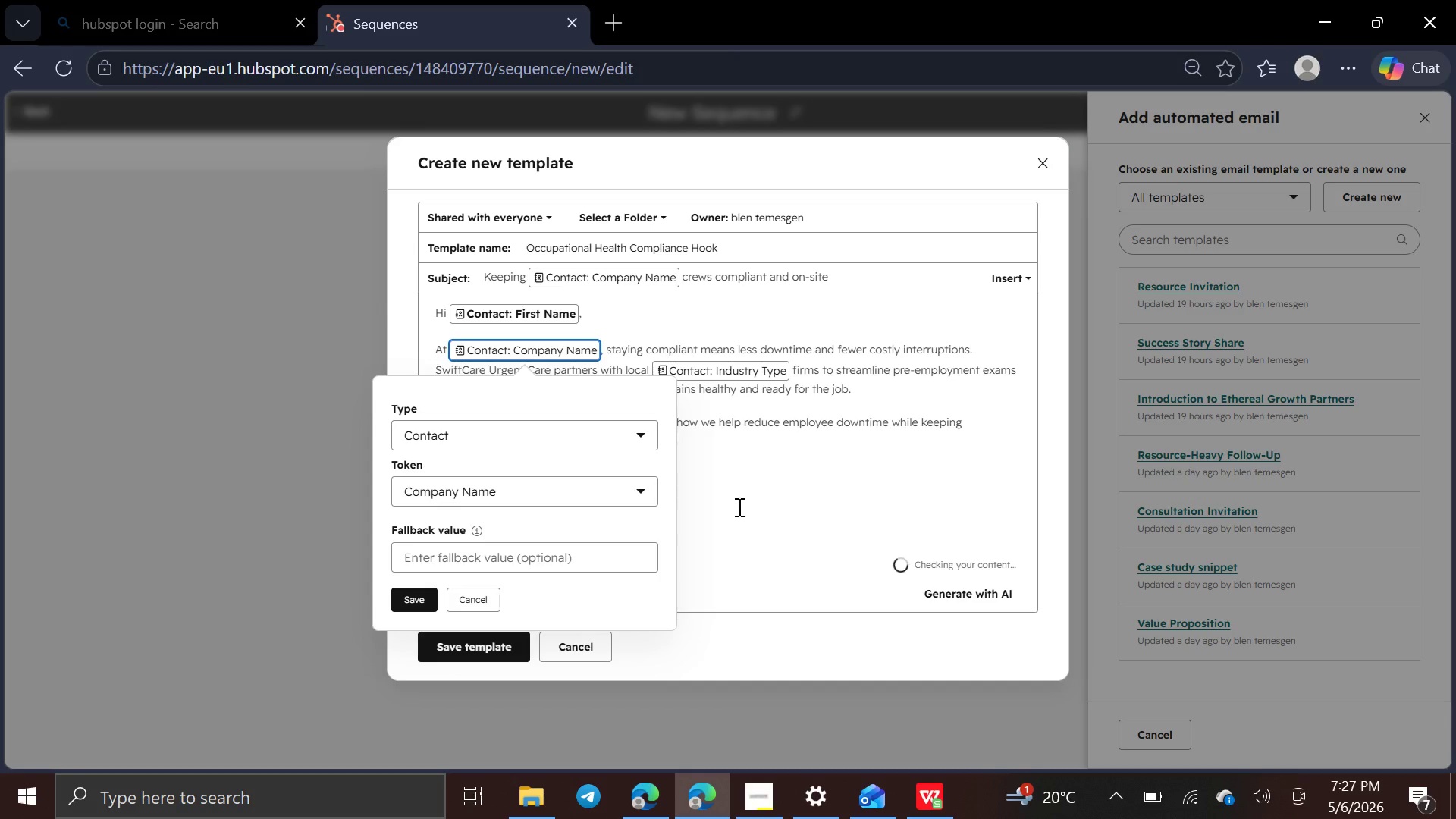 
left_click([752, 544])
 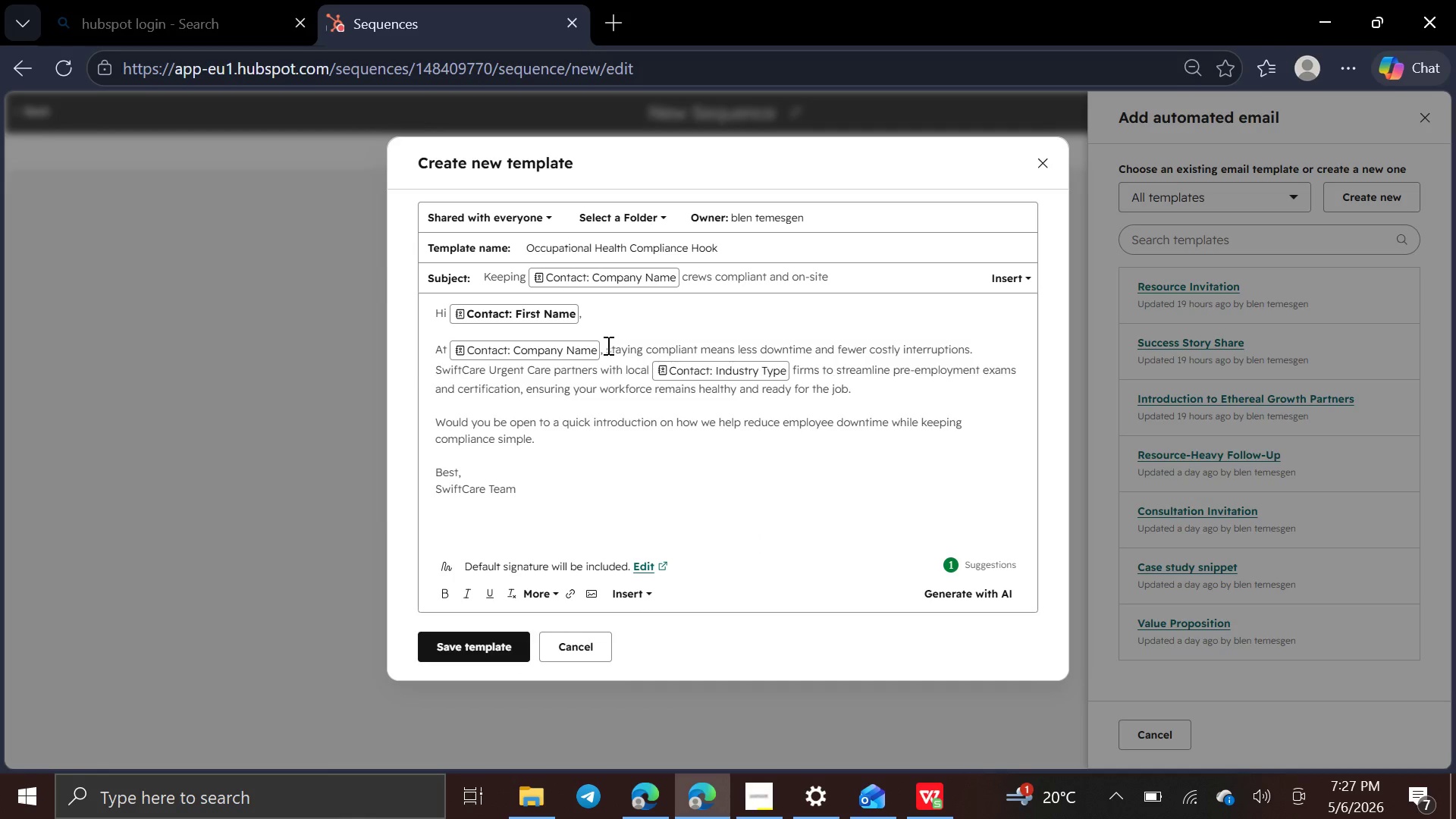 
left_click_drag(start_coordinate=[601, 350], to_coordinate=[448, 344])
 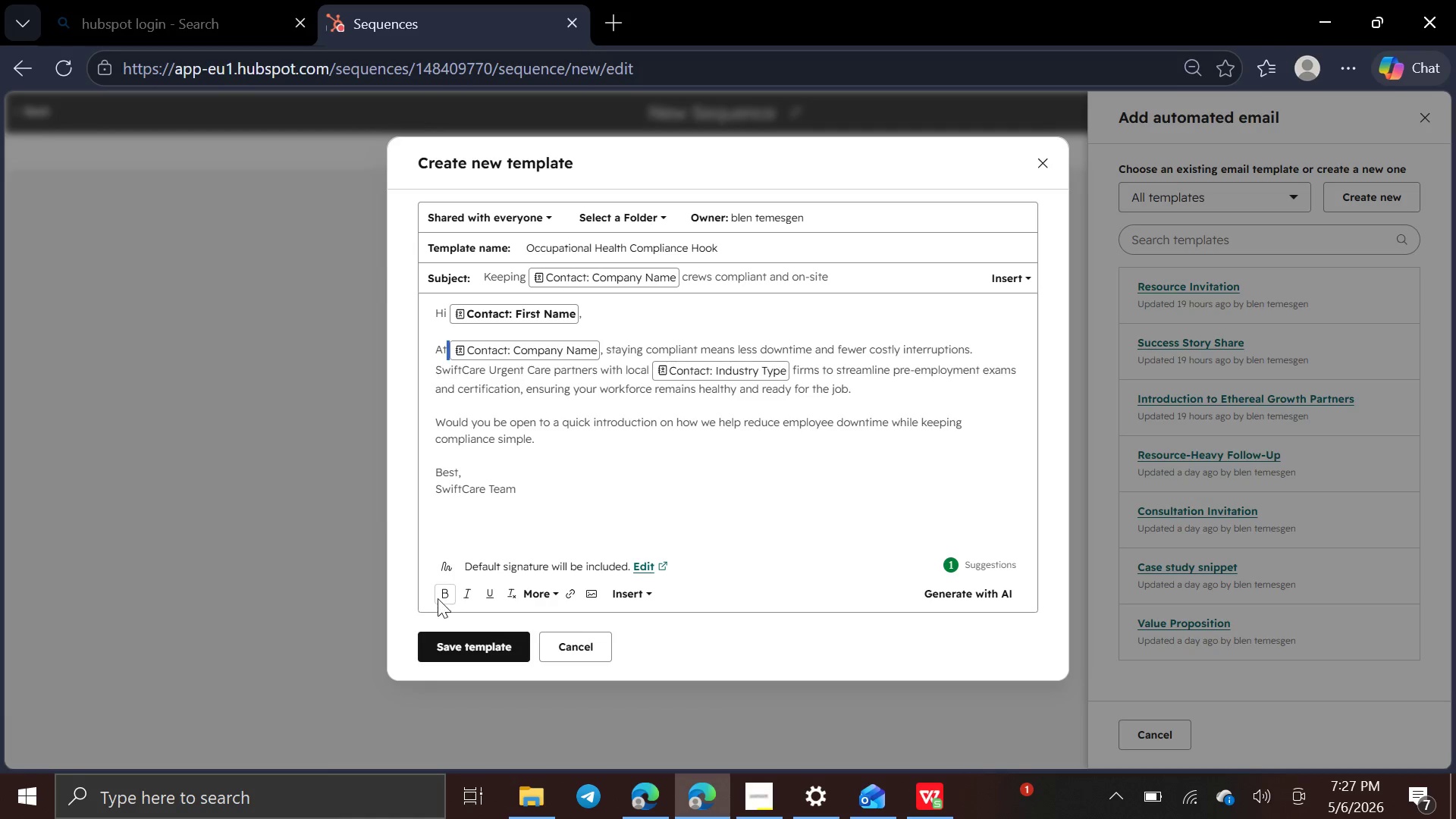 
left_click([439, 596])
 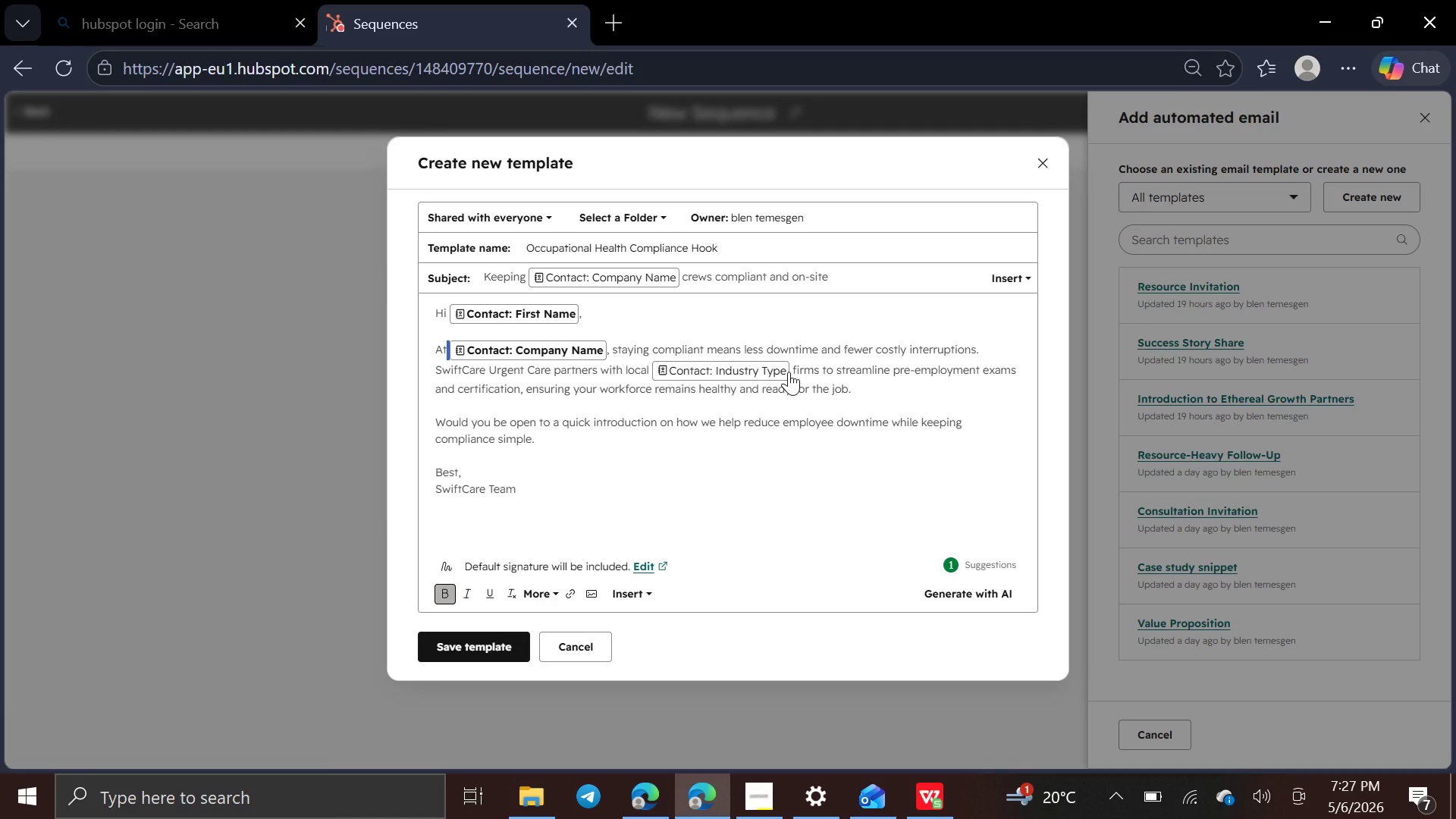 
left_click([772, 372])
 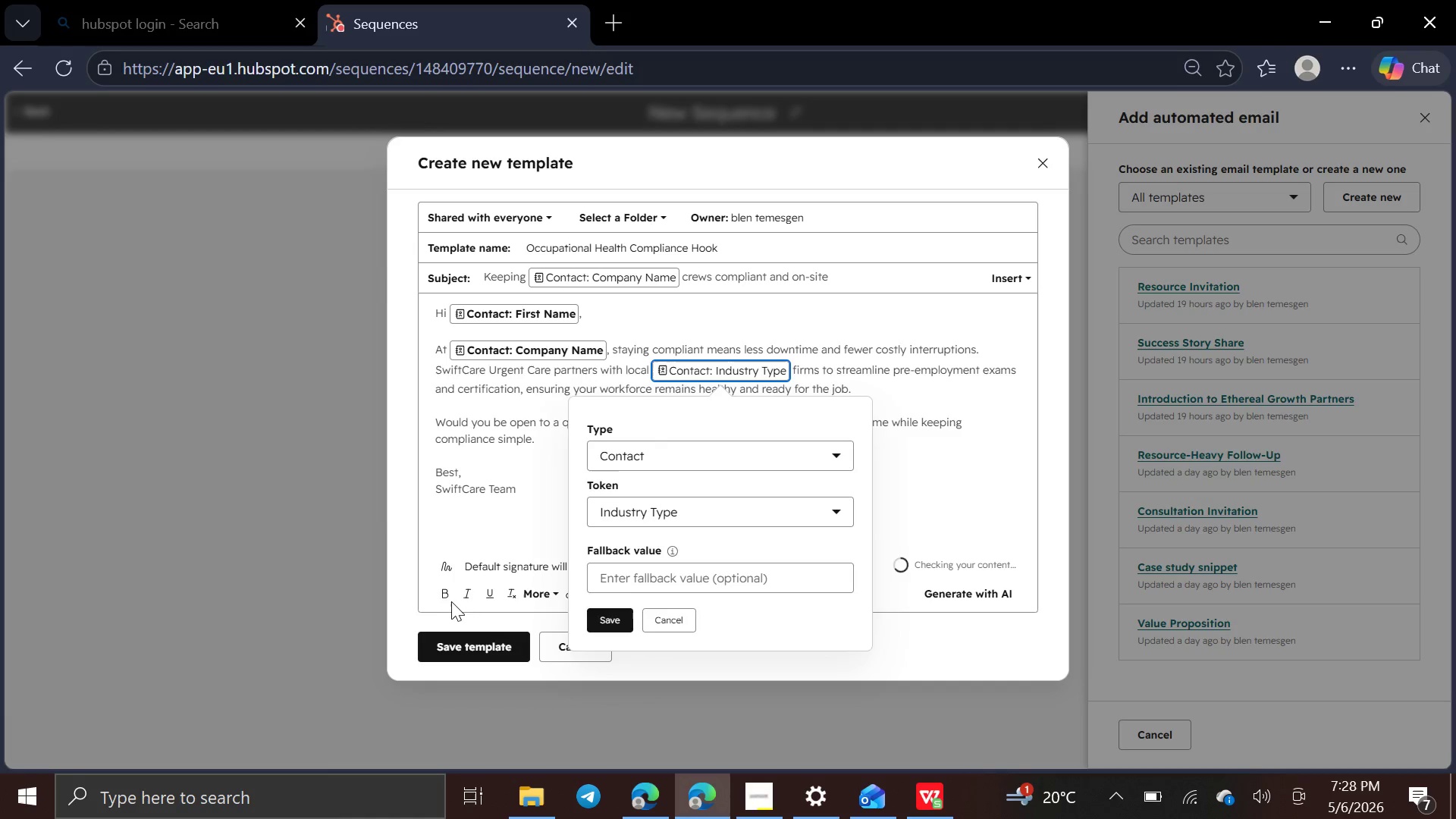 
left_click([444, 595])
 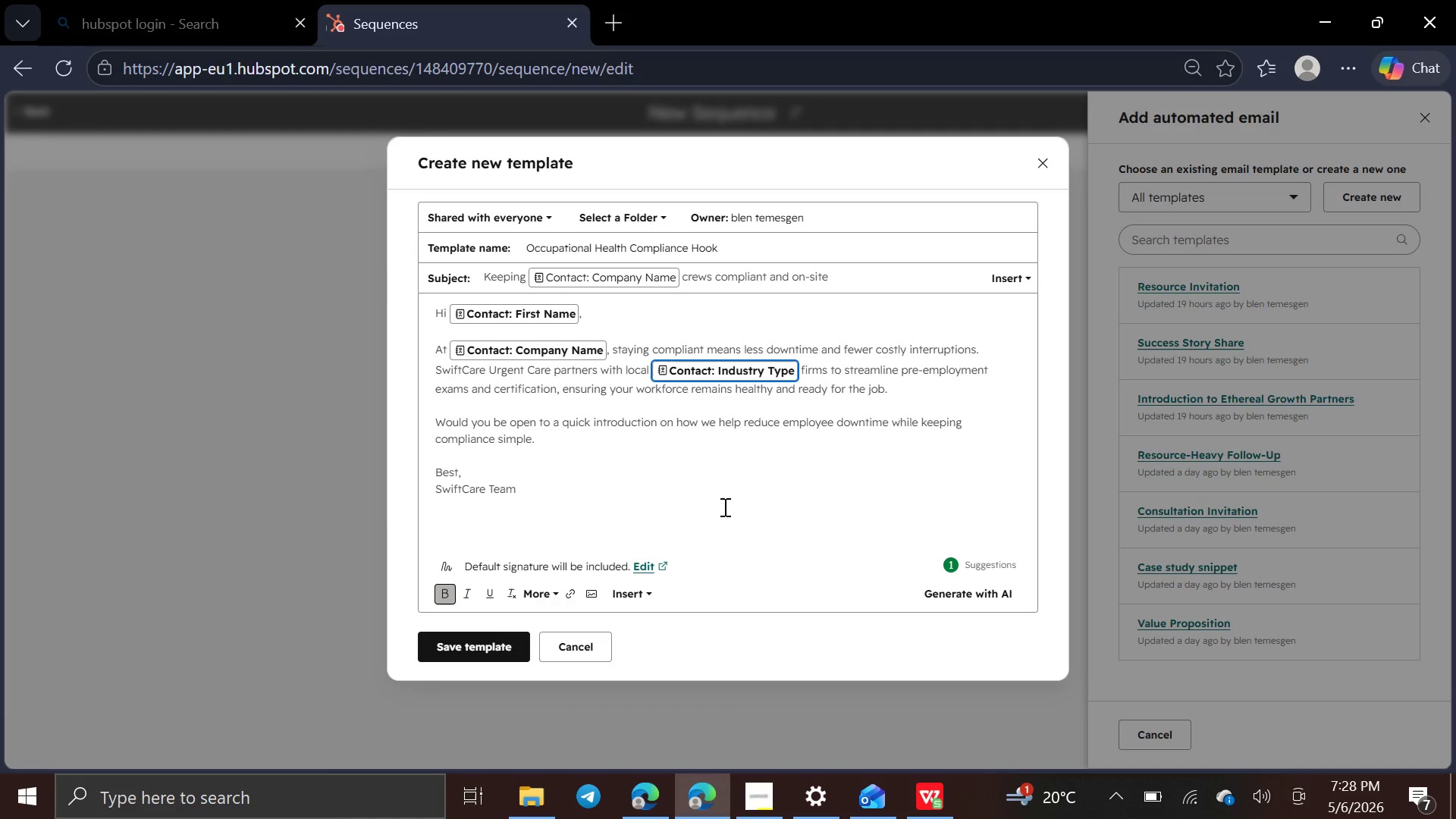 
left_click([723, 507])
 